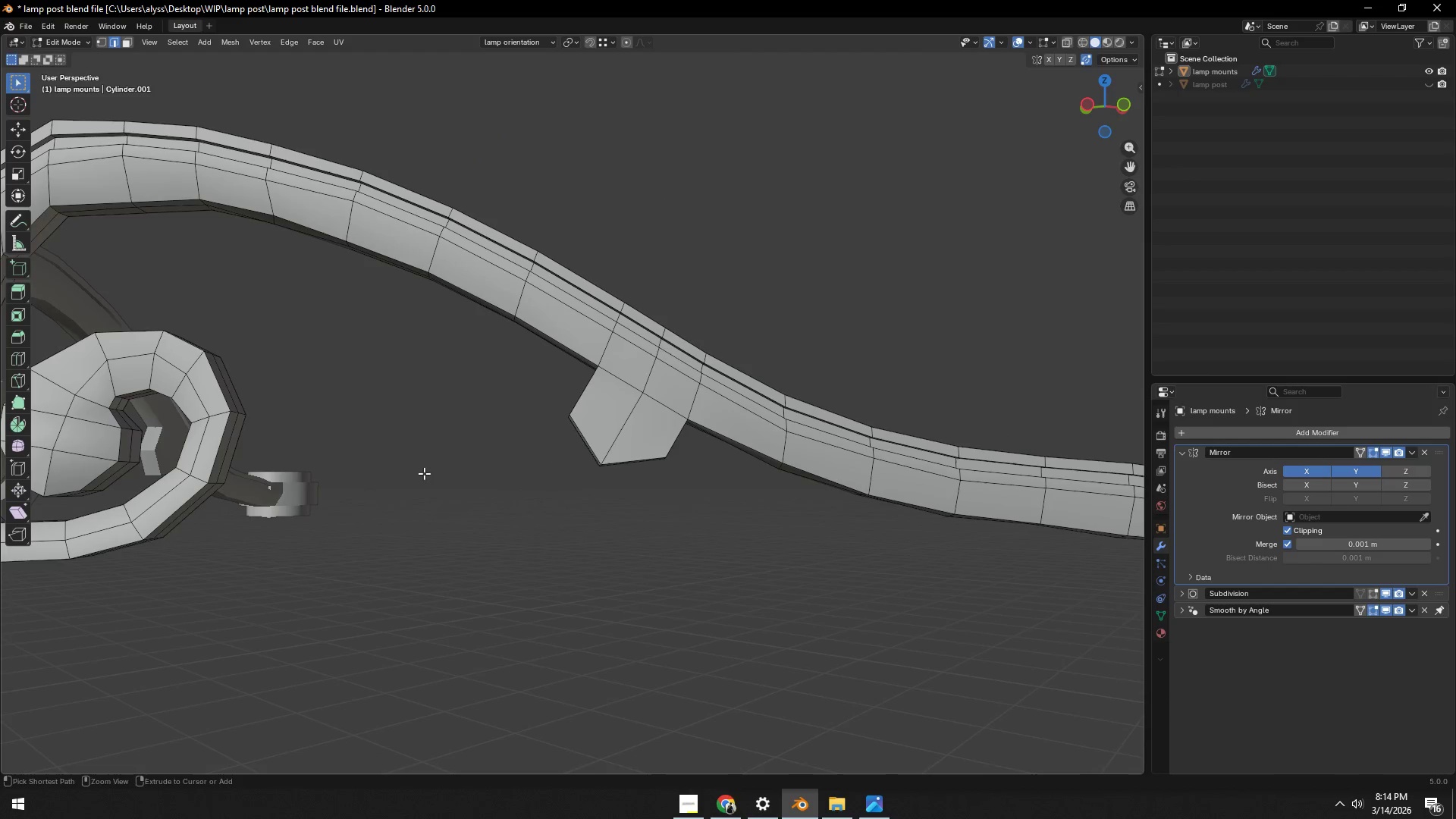 
key(Control+S)
 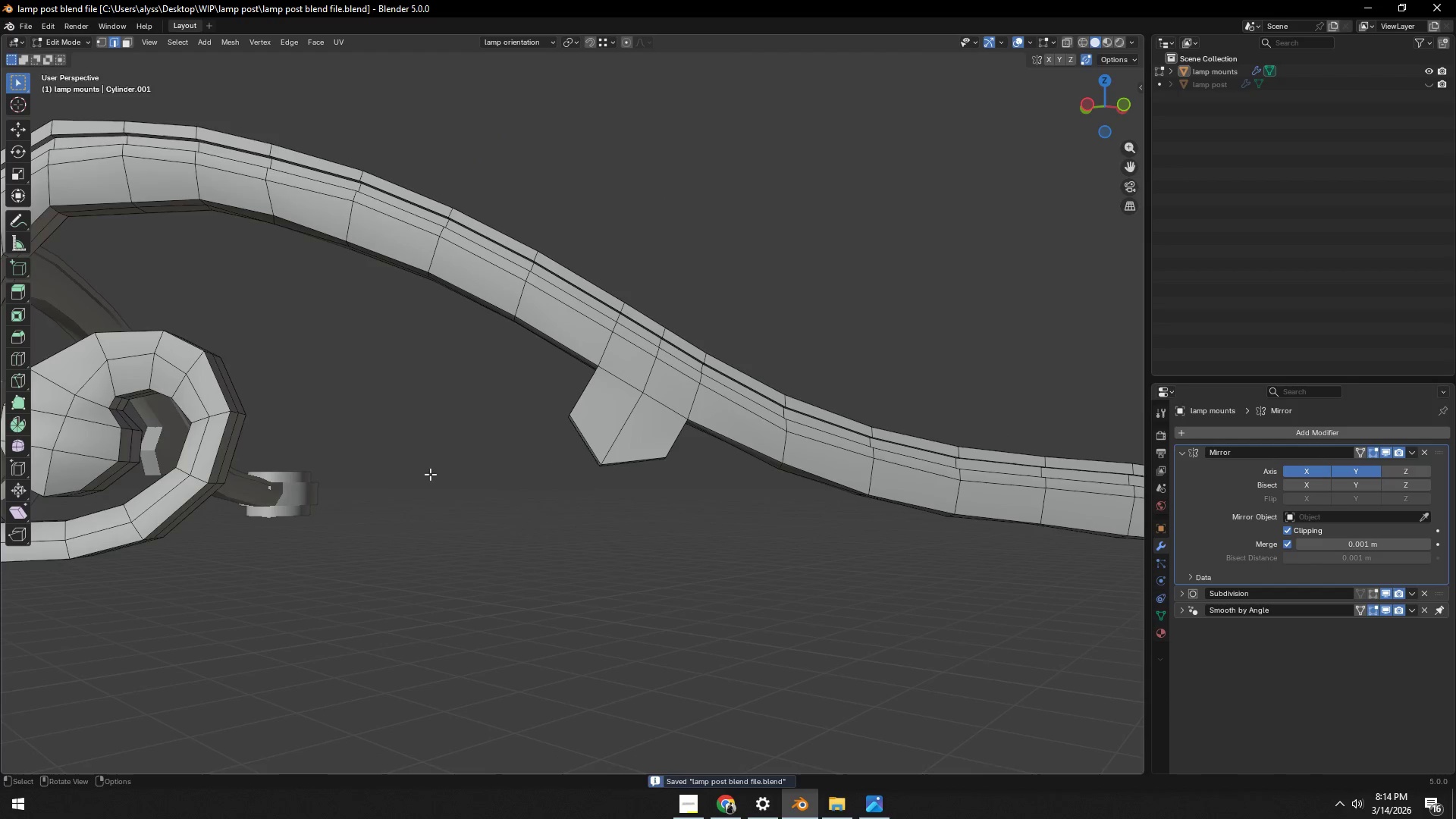 
scroll: coordinate [478, 475], scroll_direction: down, amount: 13.0
 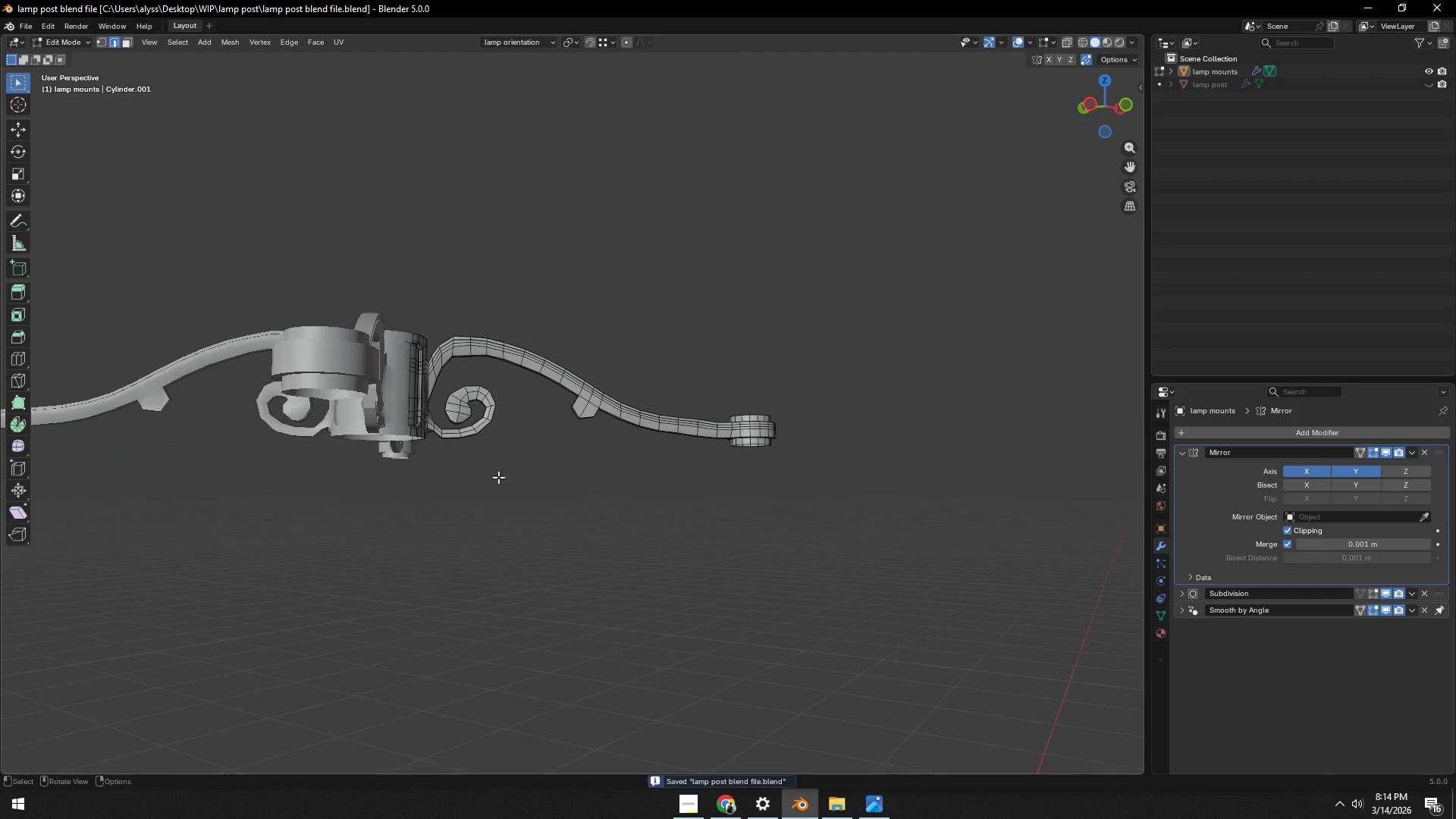 
scroll: coordinate [493, 481], scroll_direction: up, amount: 5.0
 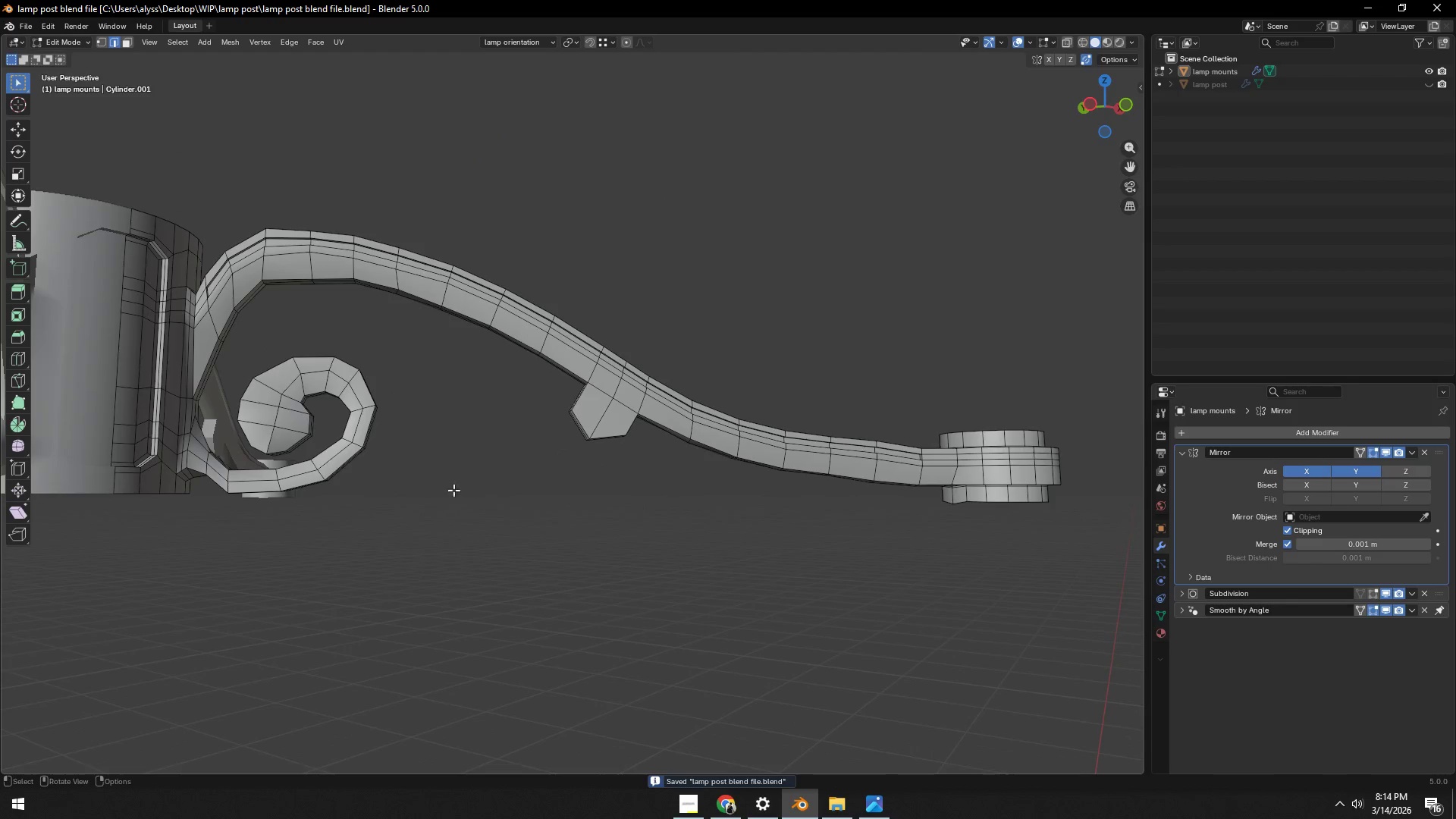 
hold_key(key=ShiftLeft, duration=0.56)
 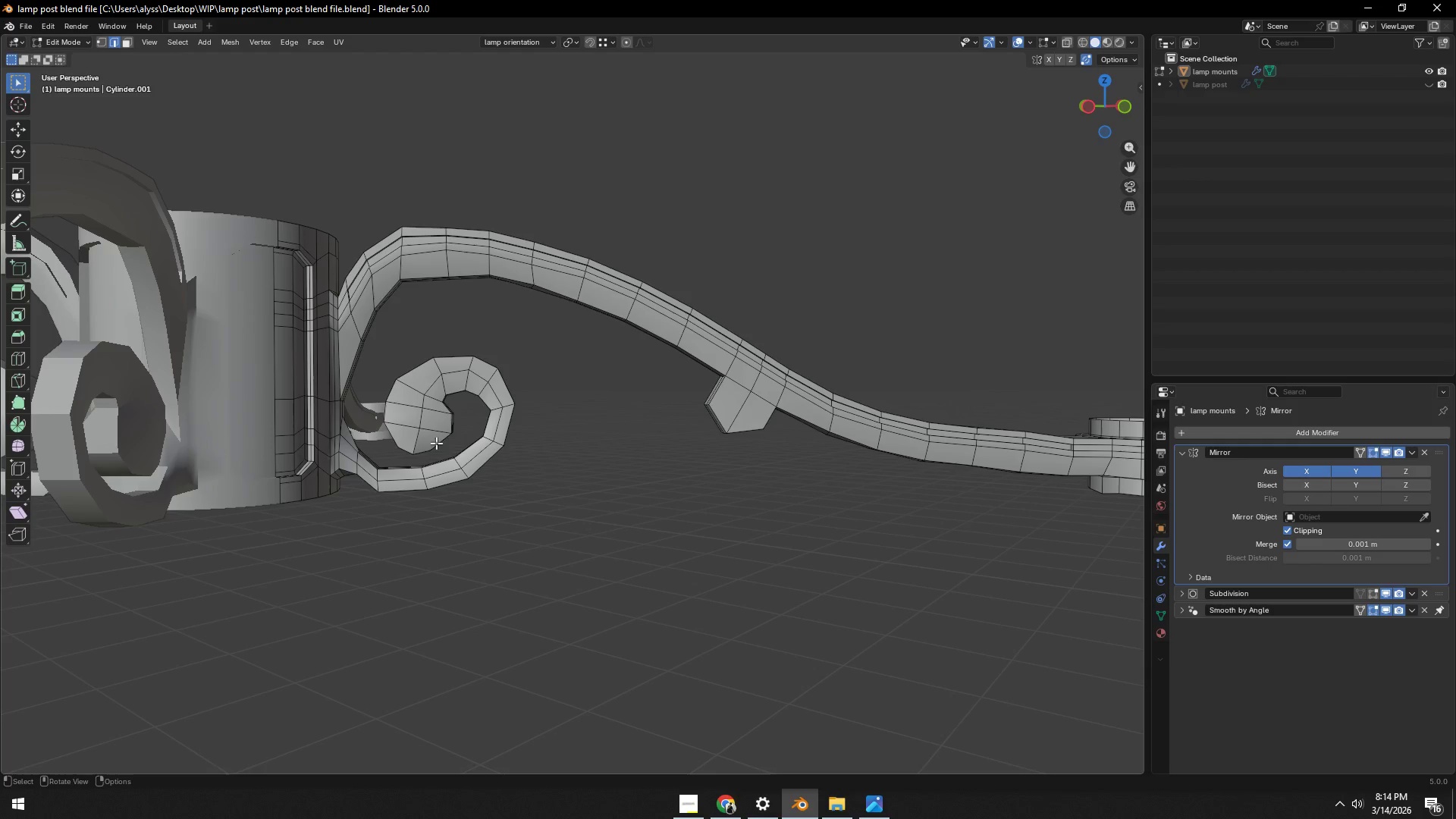 
key(2)
 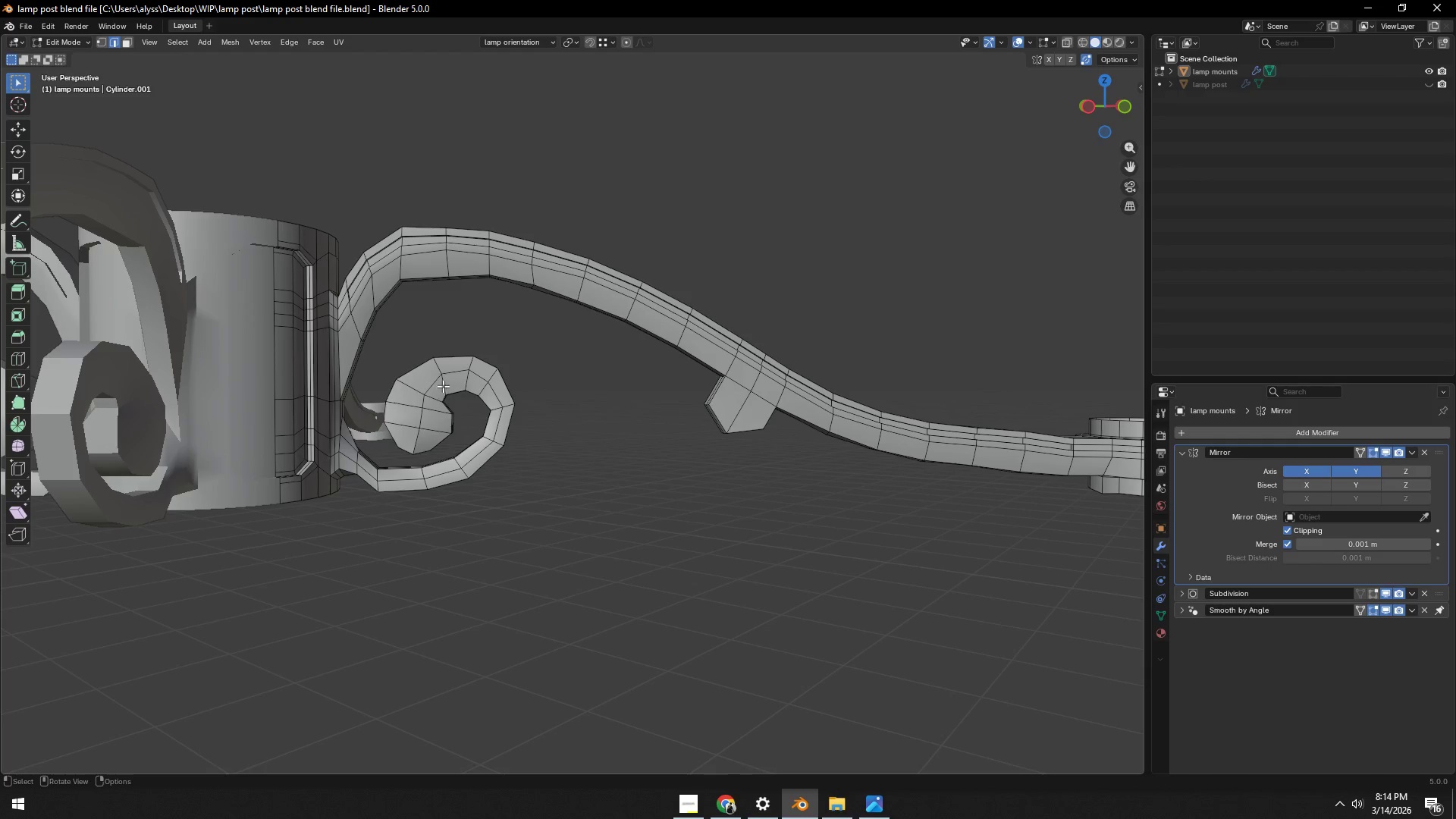 
hold_key(key=AltLeft, duration=0.42)
left_click([444, 384])
 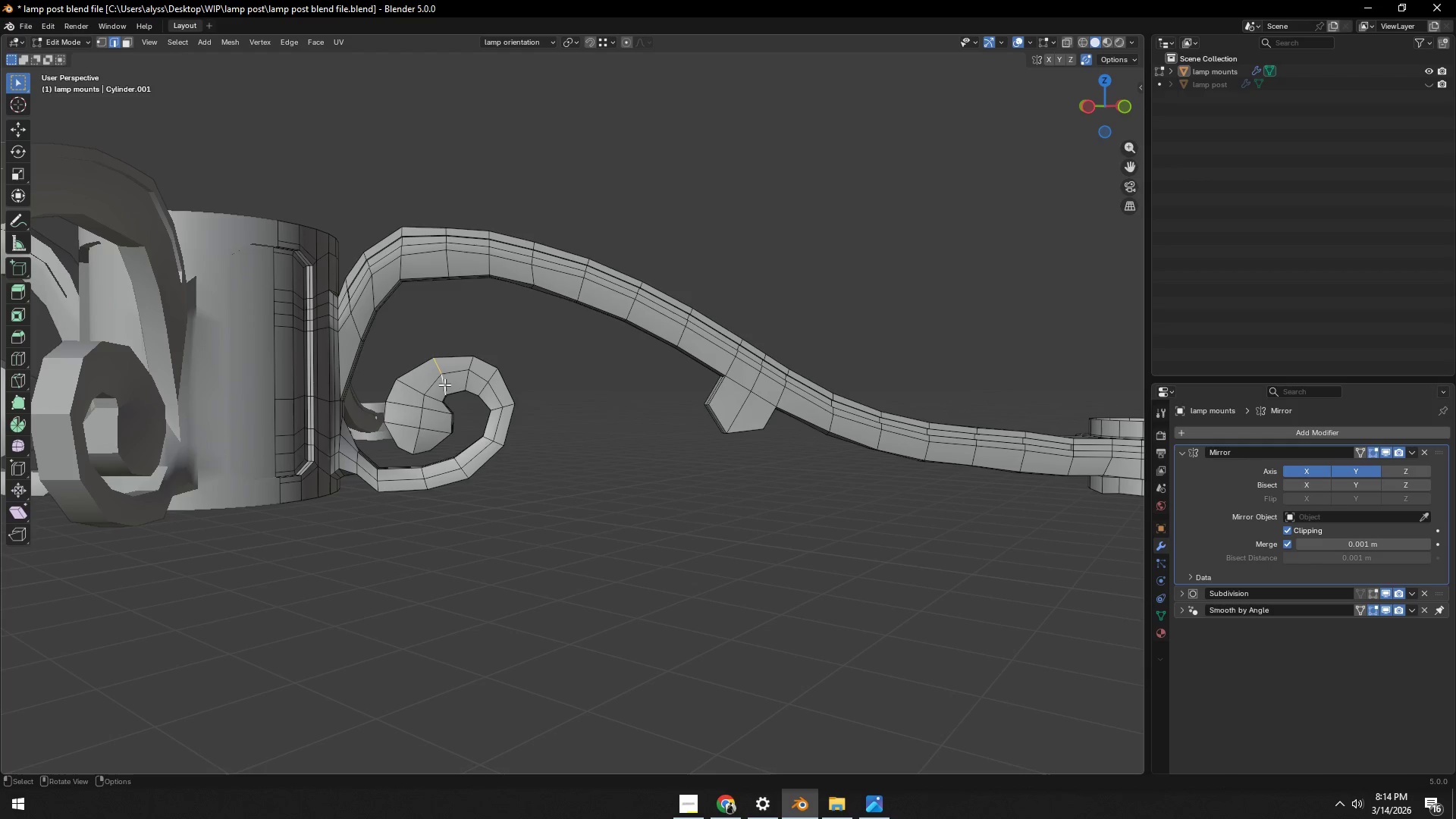 
key(Control+NumpadAdd)
 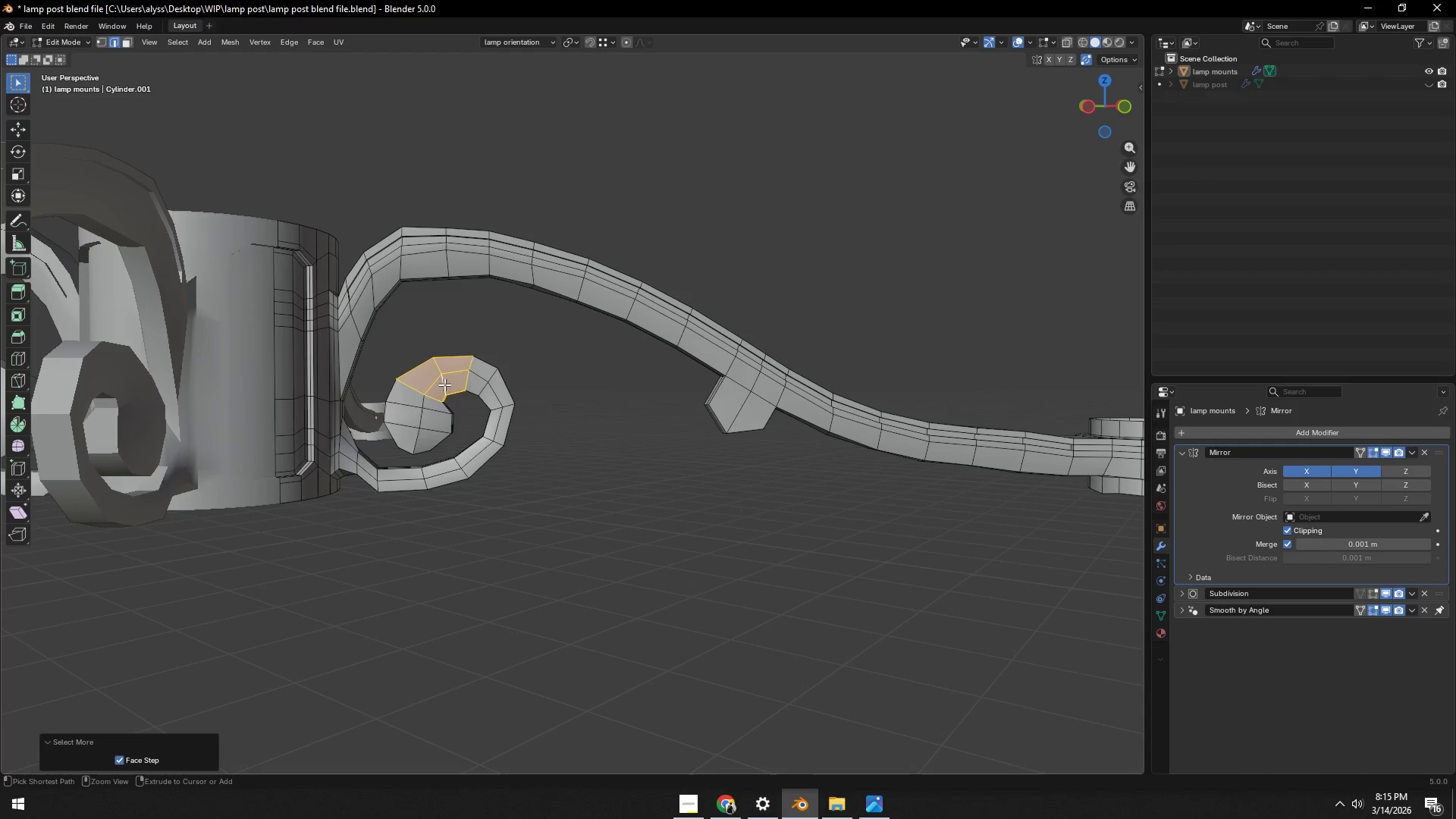 
key(Control+NumpadAdd)
 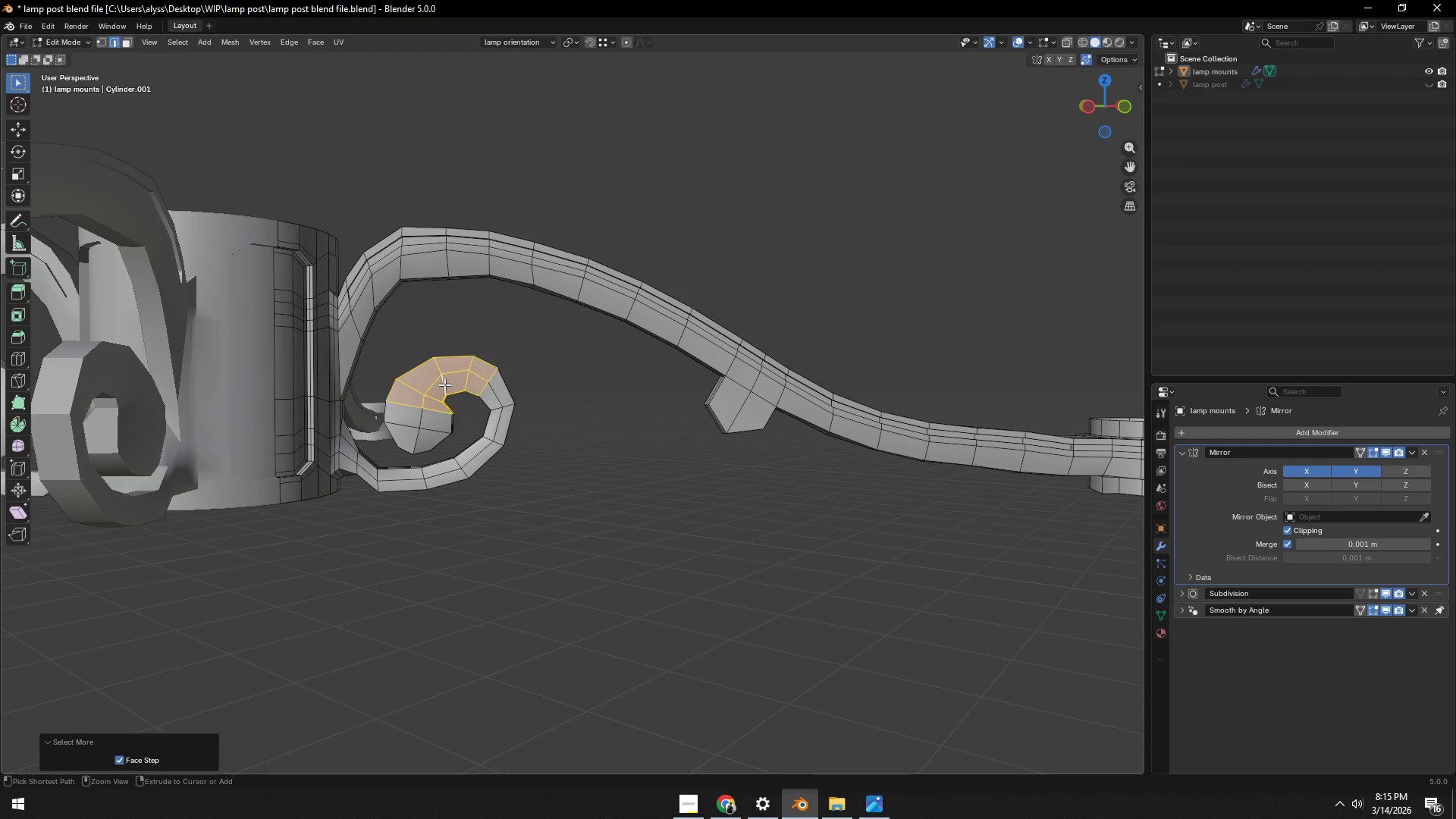 
key(Control+NumpadAdd)
 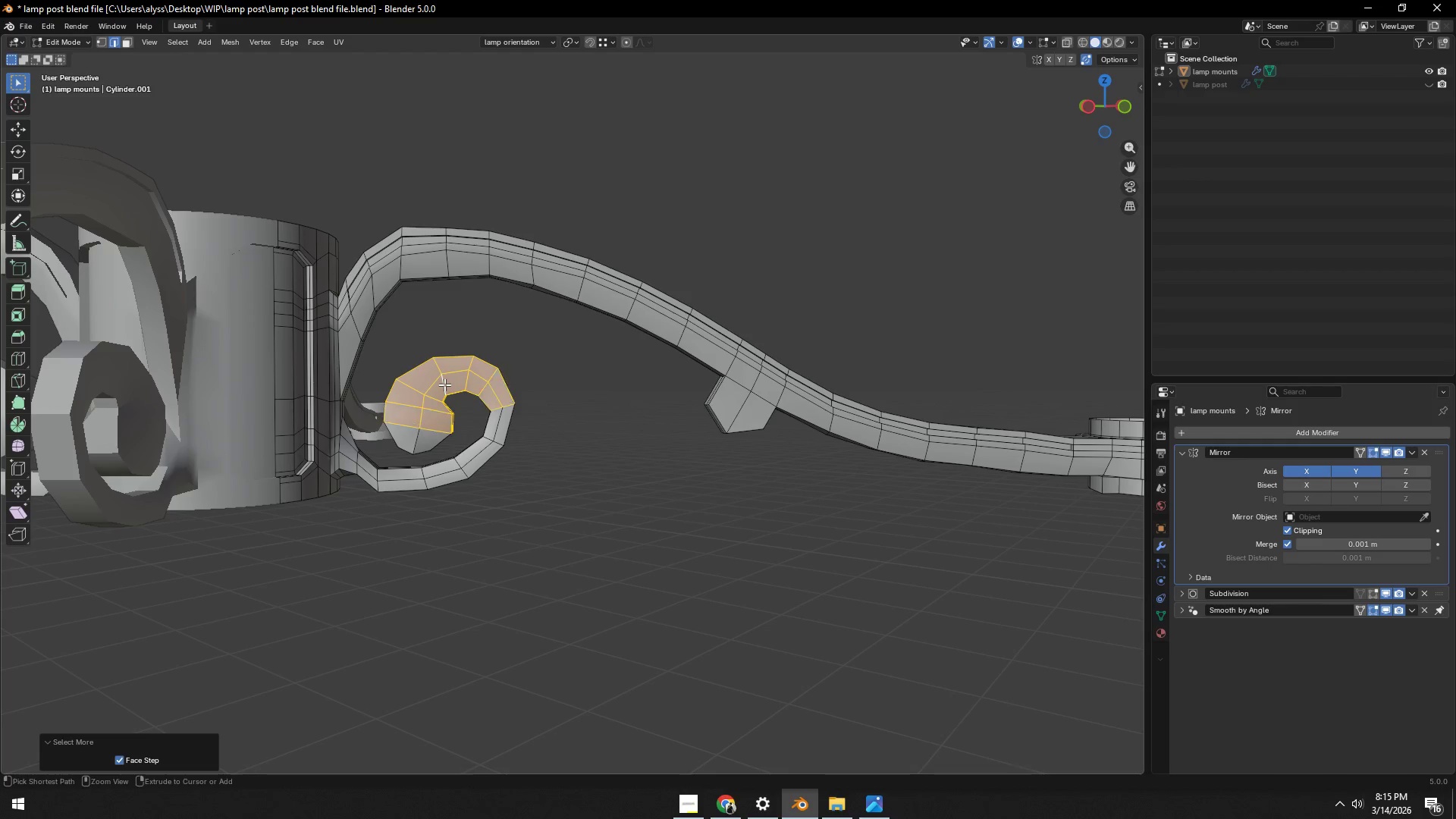 
key(Control+NumpadAdd)
 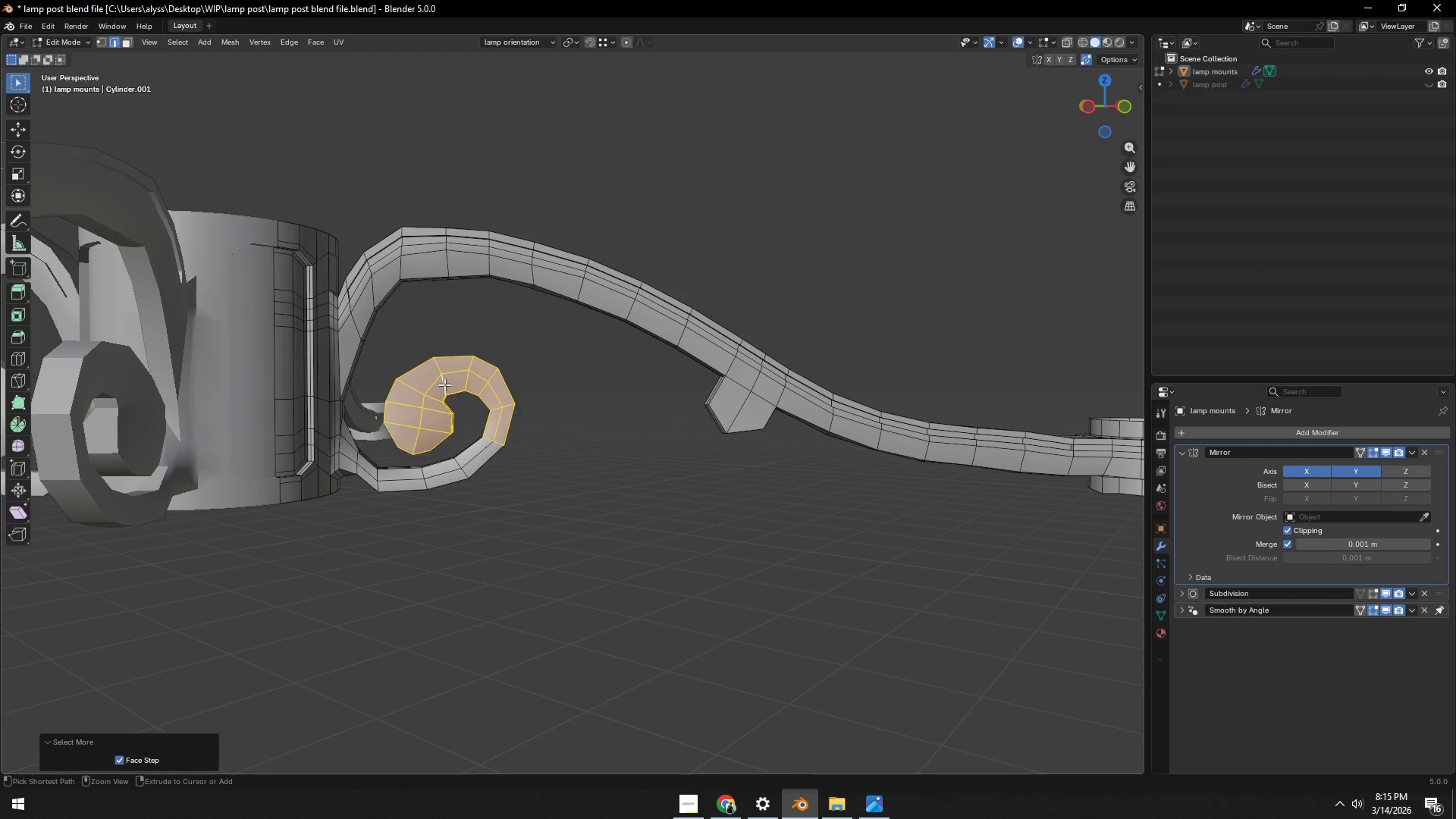 
key(Control+NumpadAdd)
 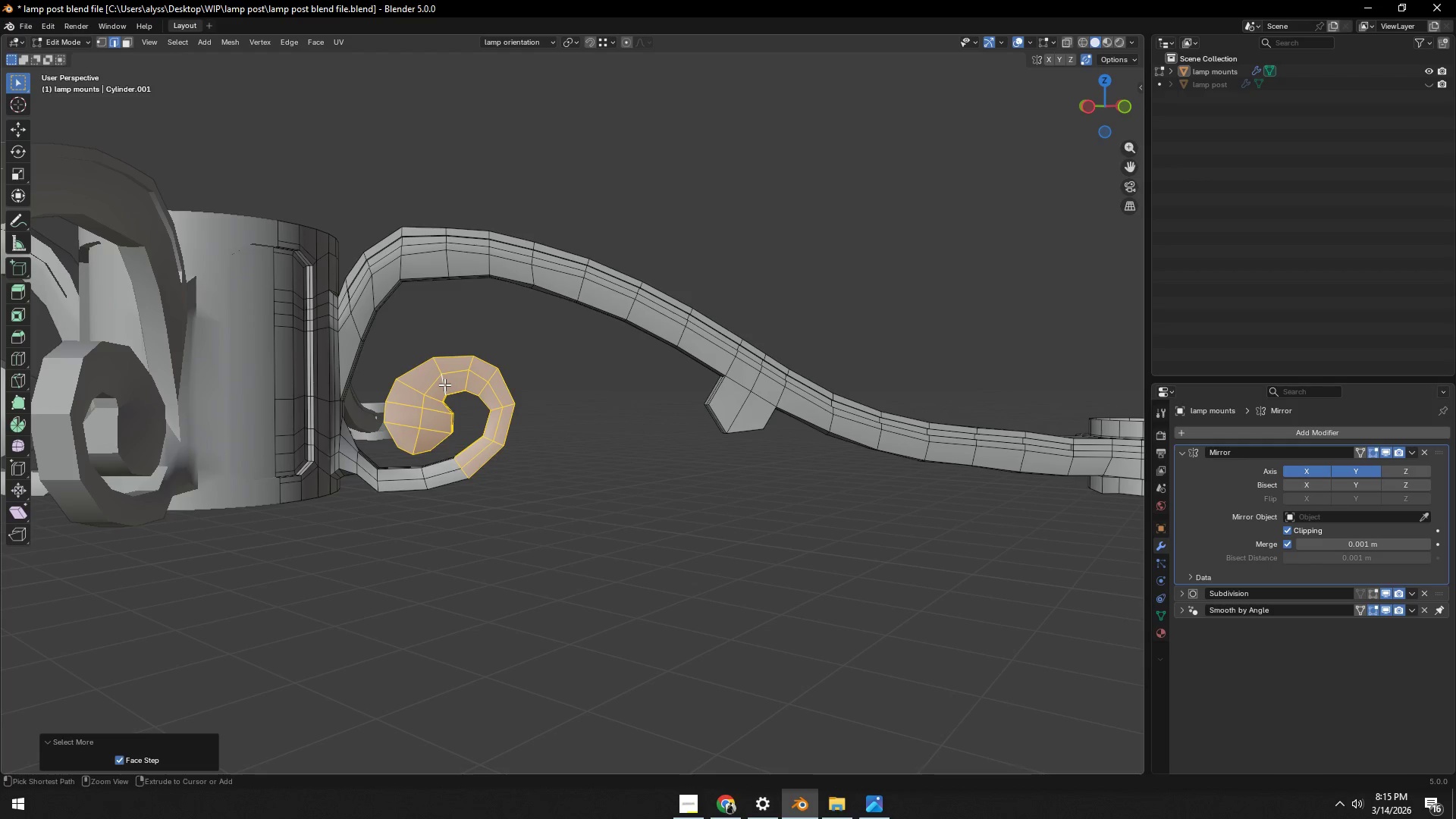 
key(Control+NumpadAdd)
 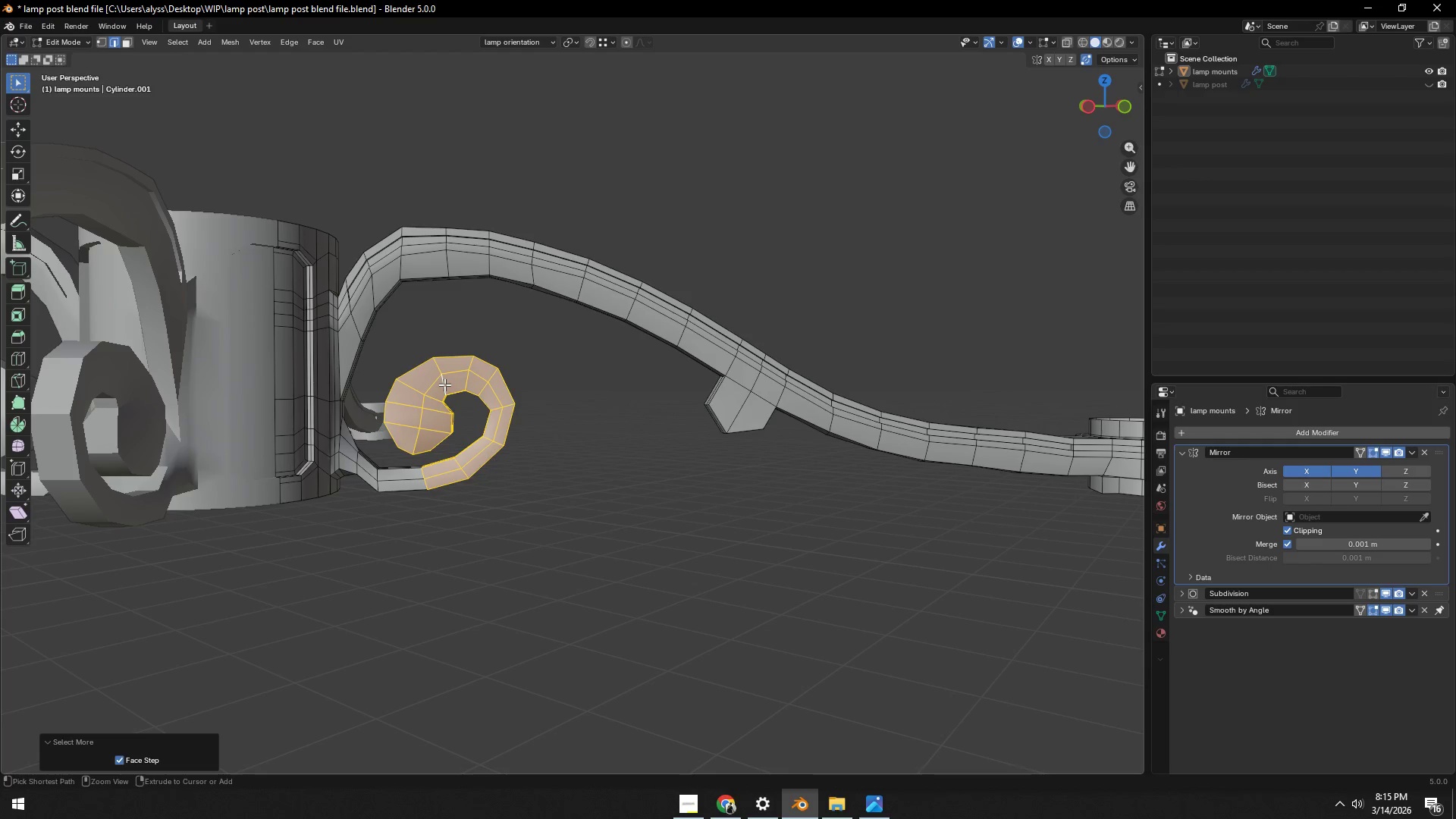 
key(Control+NumpadAdd)
 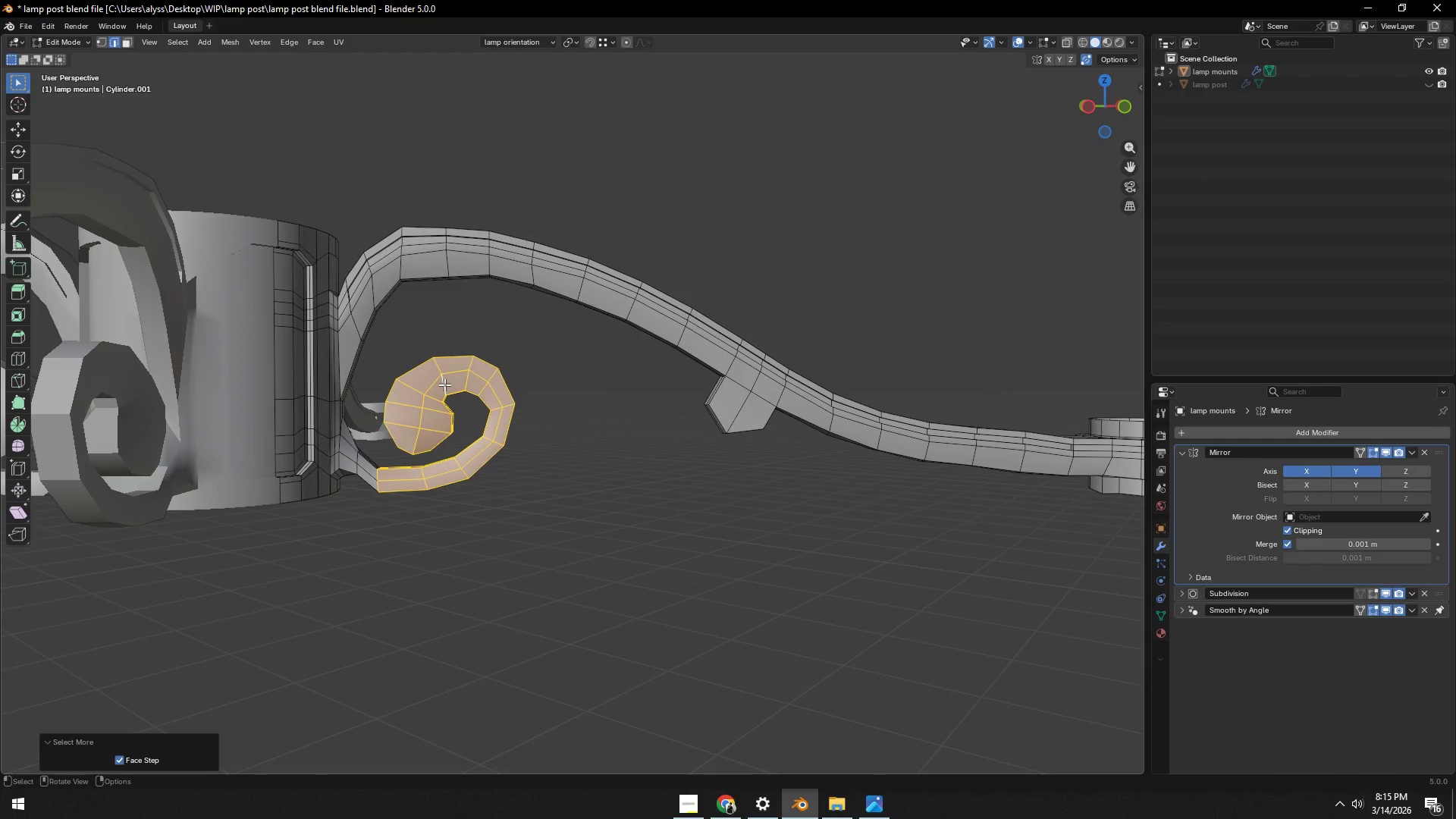 
type(Dz)
 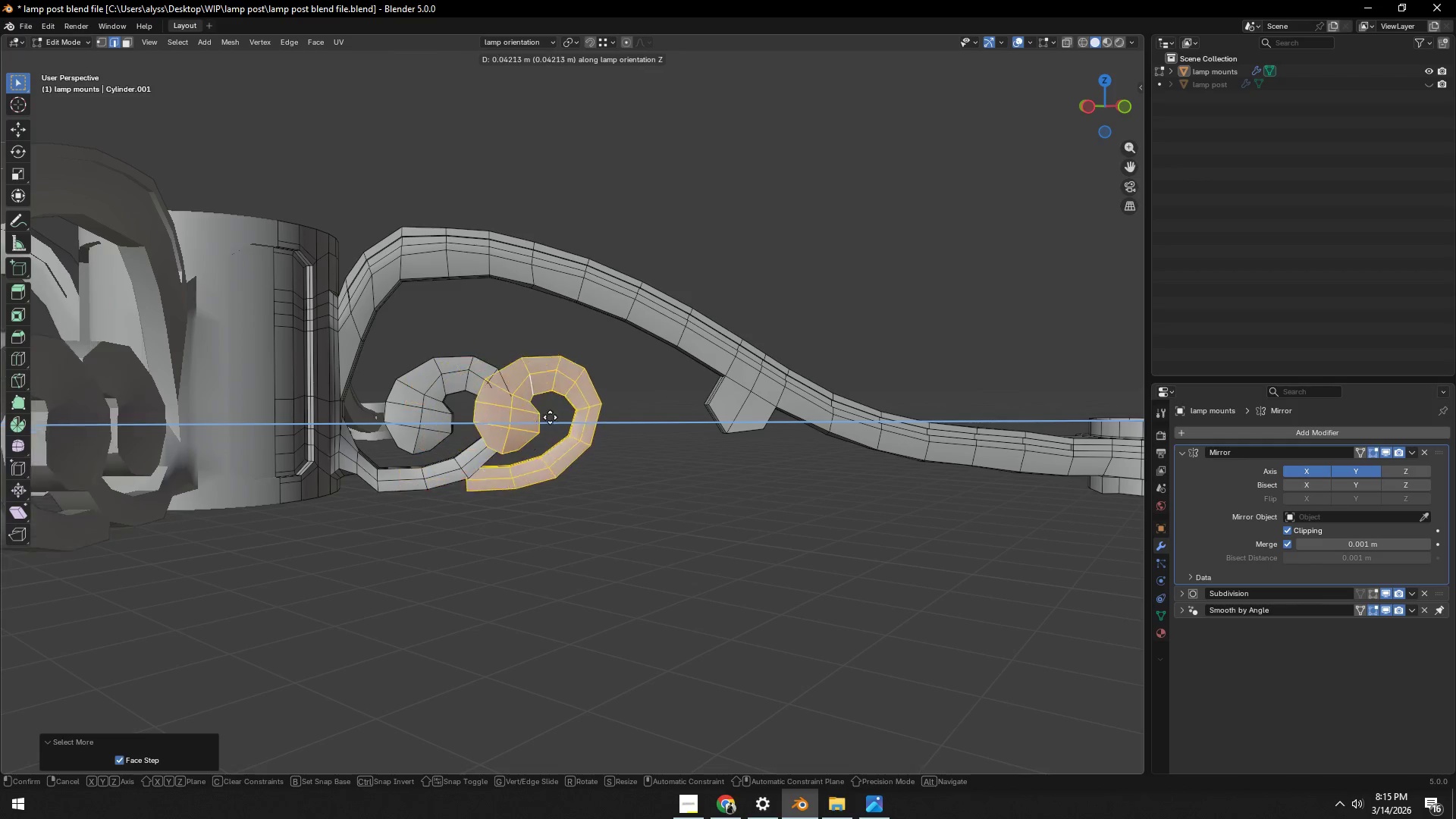 
left_click([642, 435])
 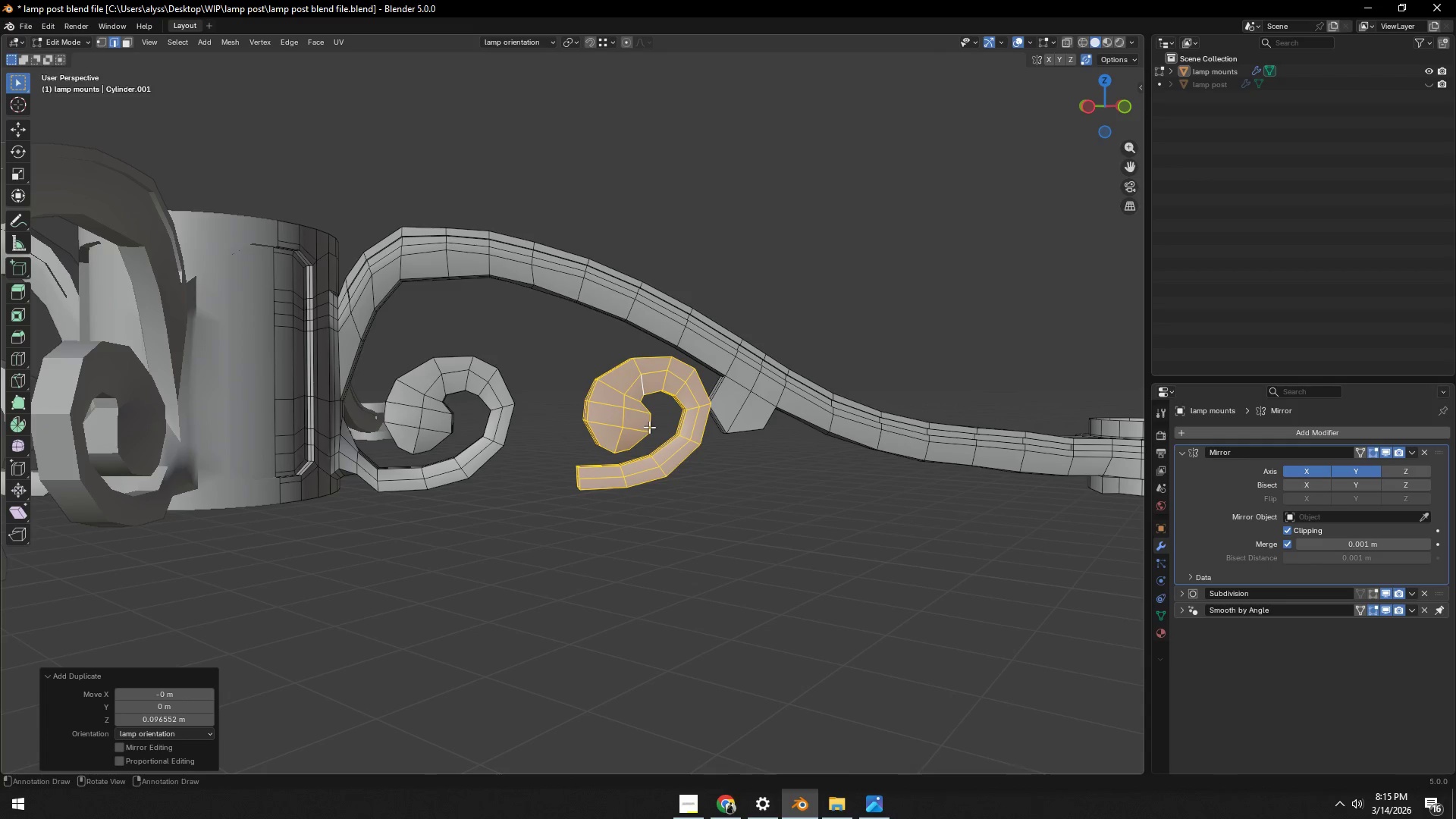 
hold_key(key=ShiftLeft, duration=0.64)
 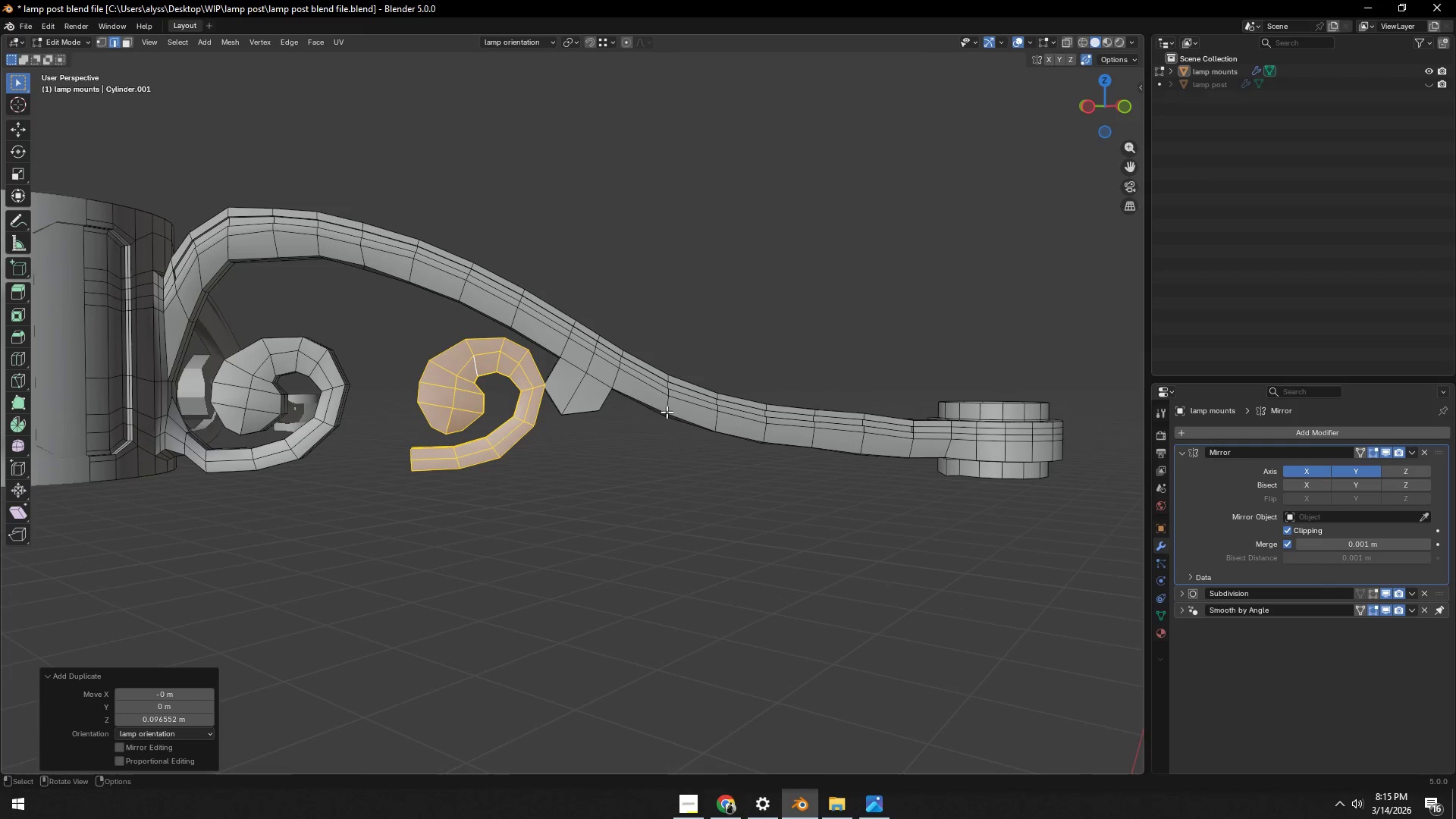 
type(rx)
 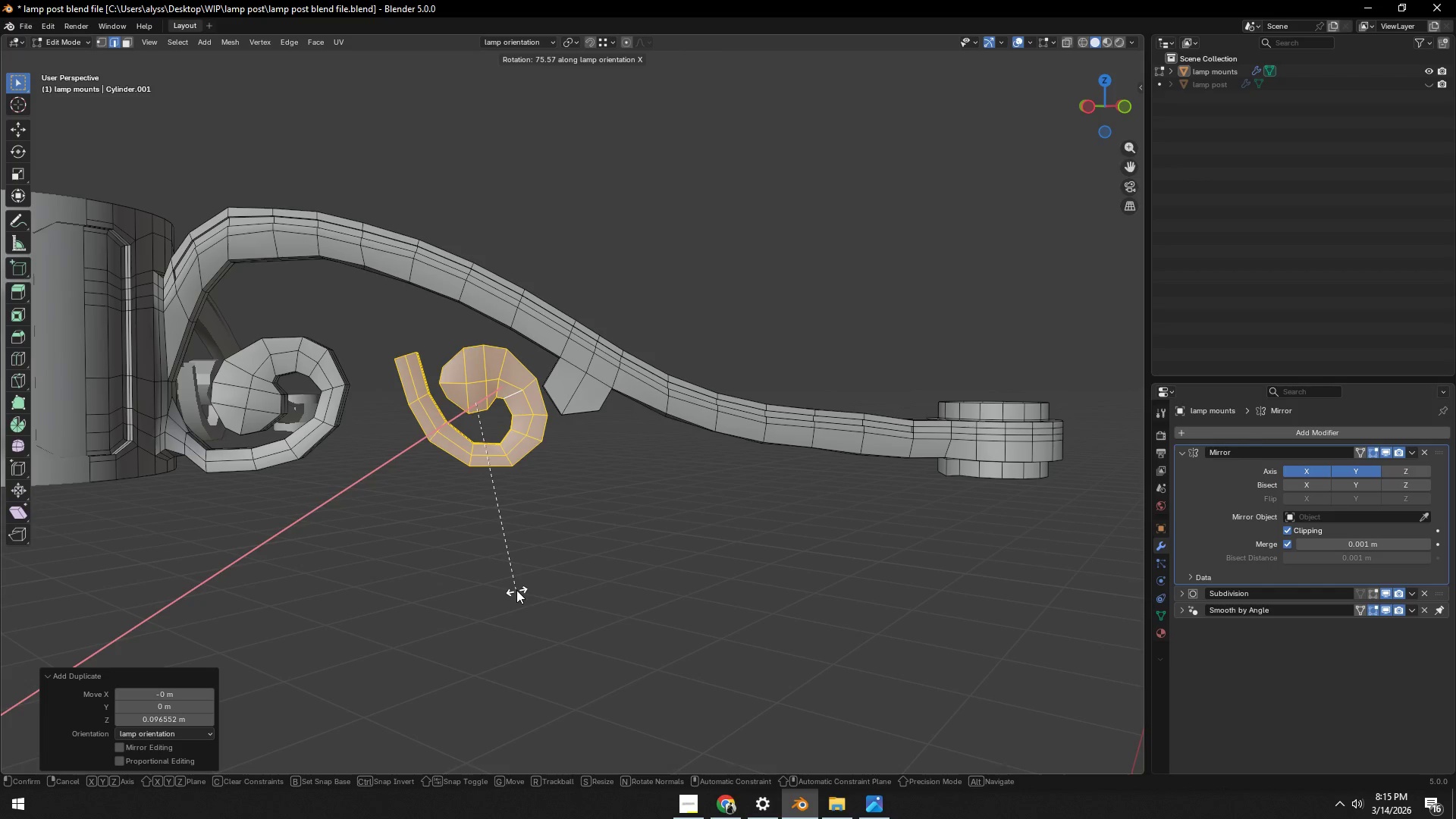 
left_click([516, 590])
 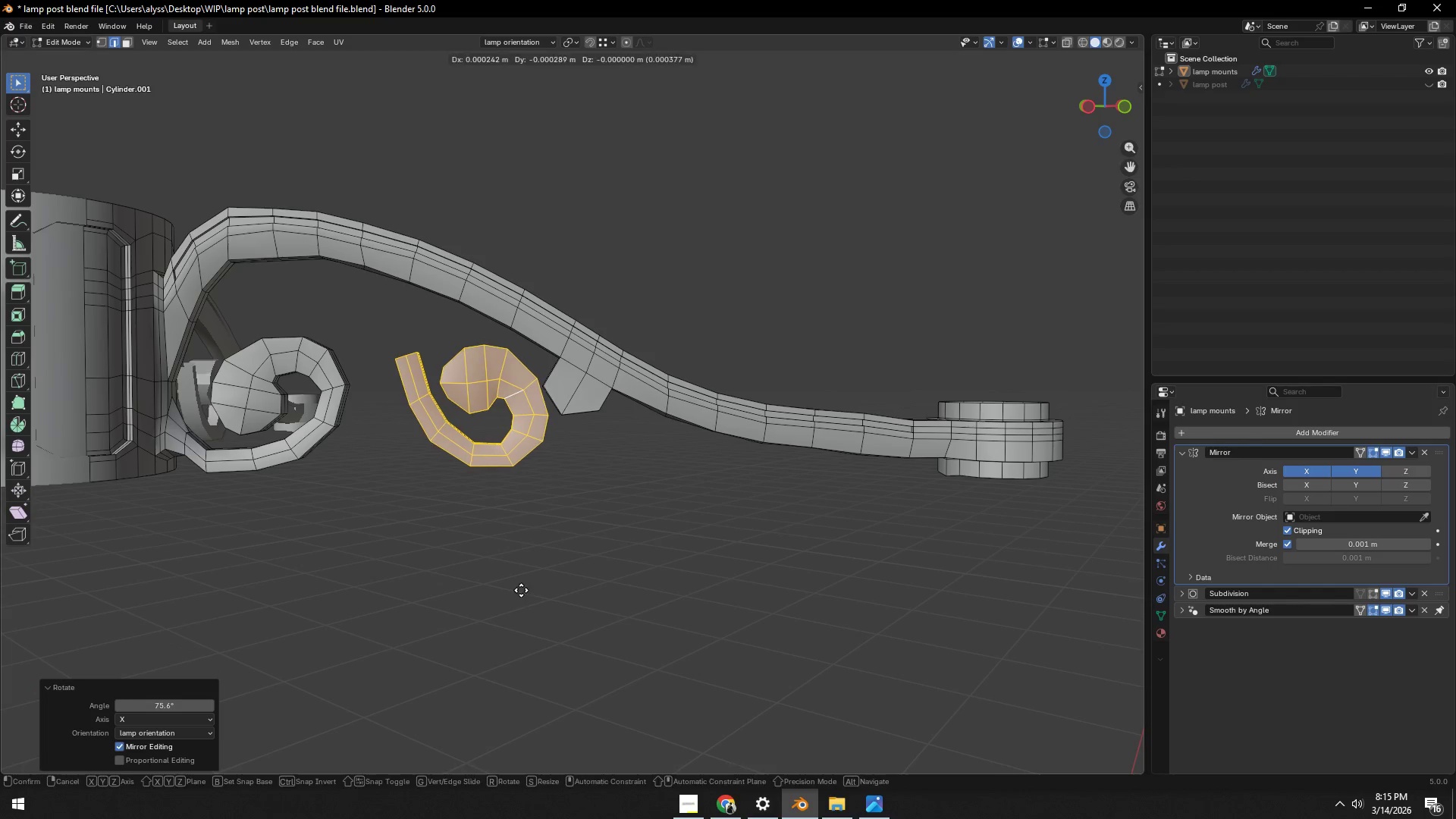 
key(G)
 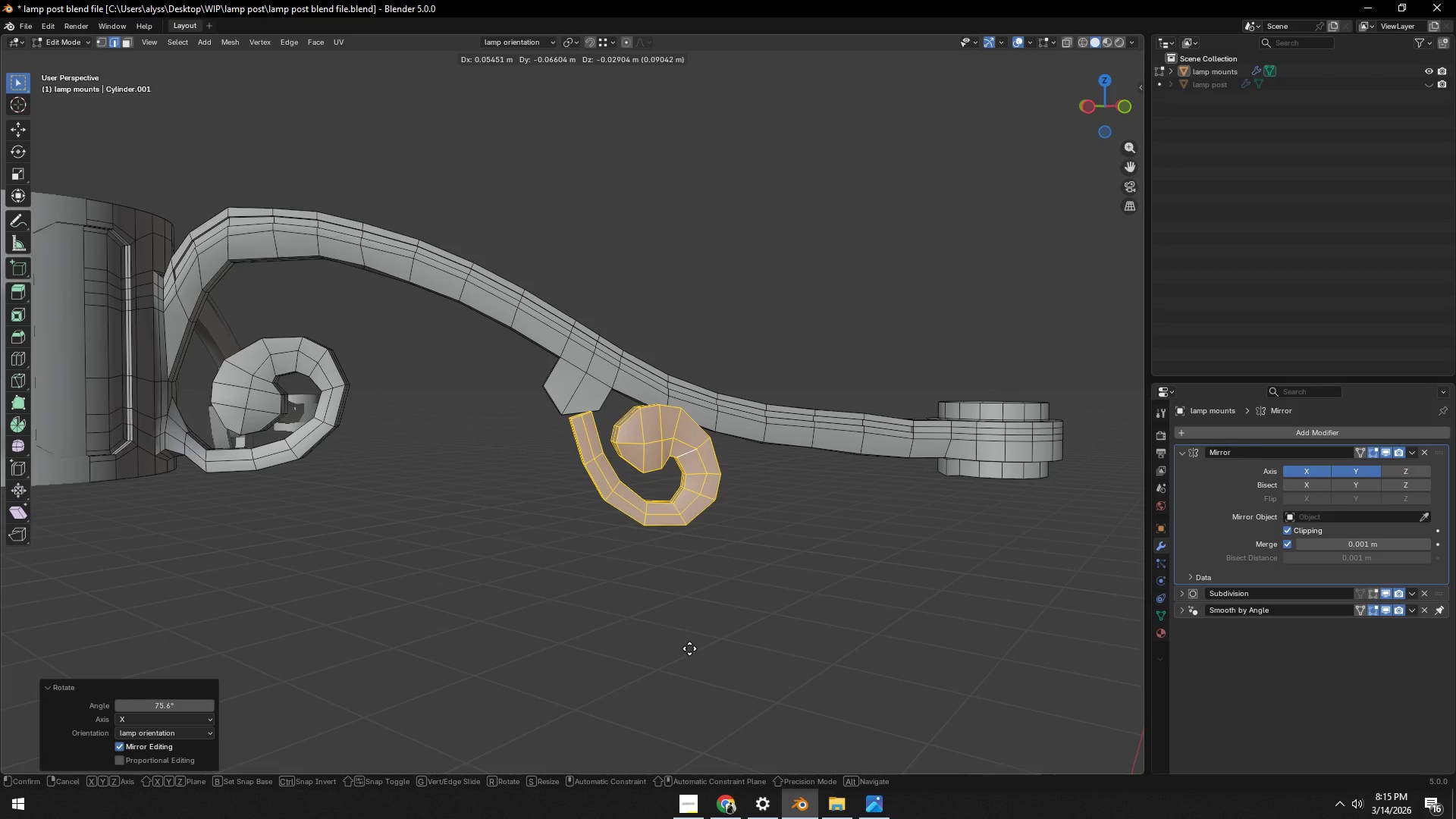 
left_click([689, 648])
 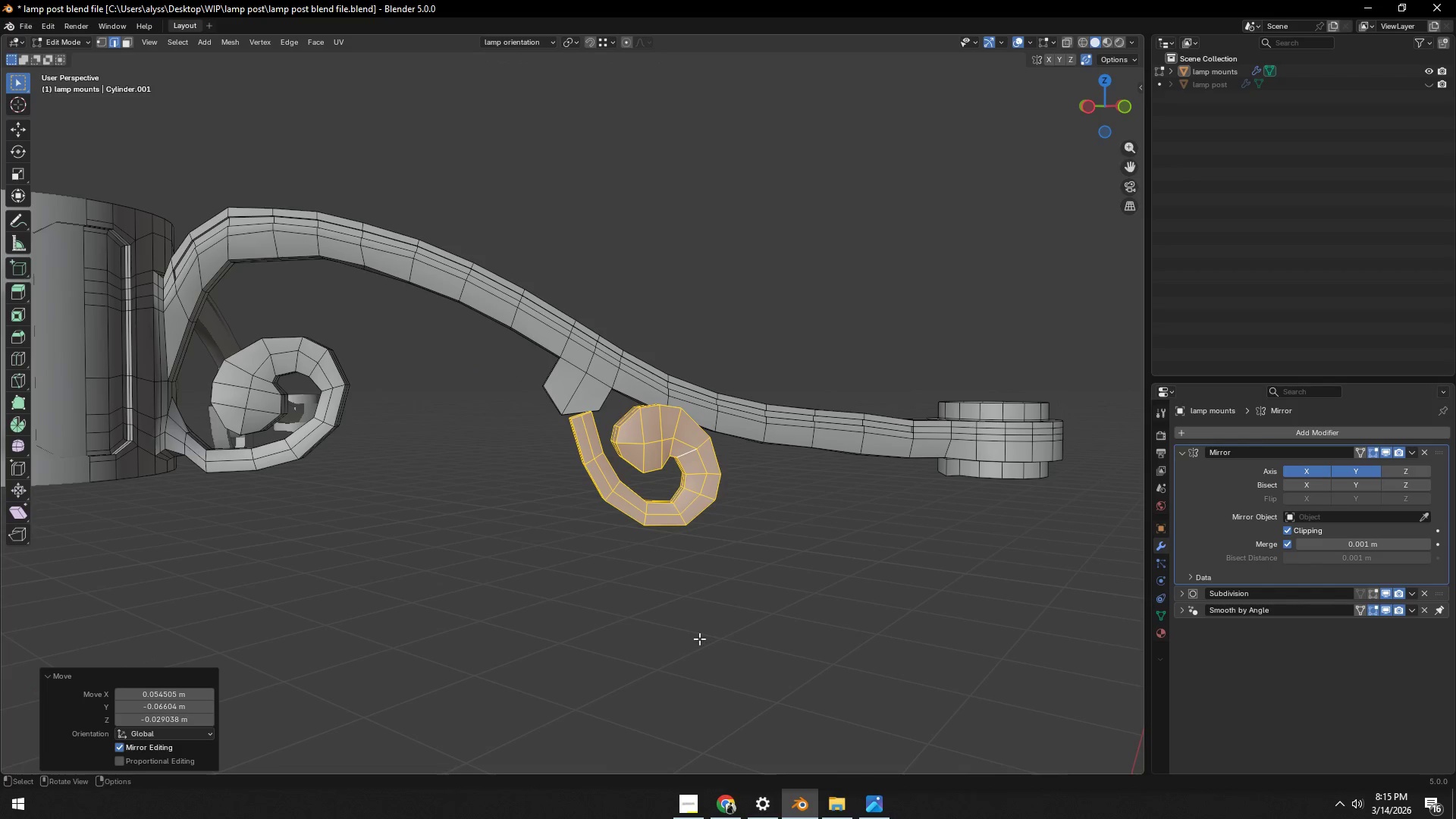 
hold_key(key=ShiftLeft, duration=0.48)
 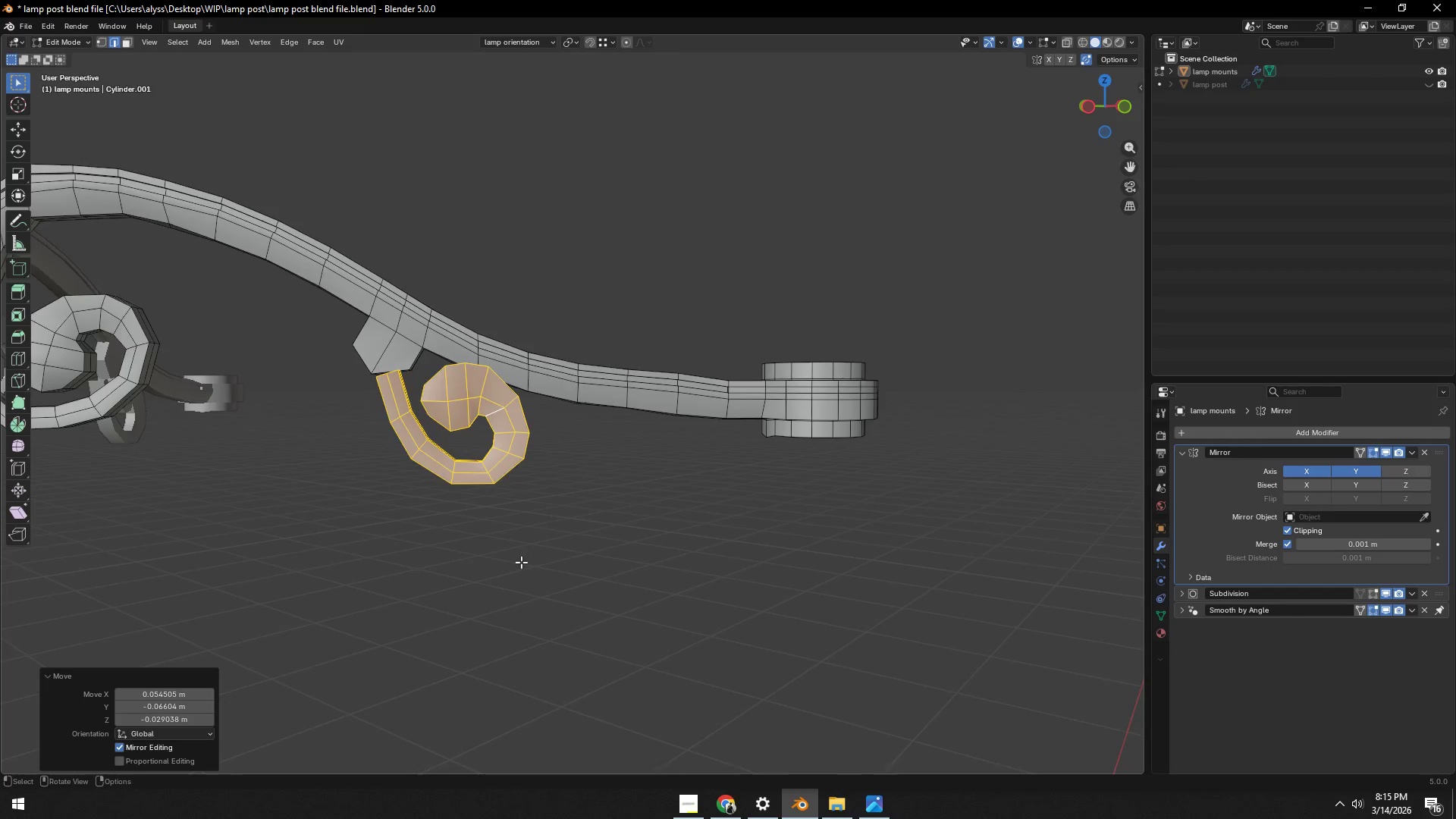 
scroll: coordinate [521, 562], scroll_direction: up, amount: 2.0
 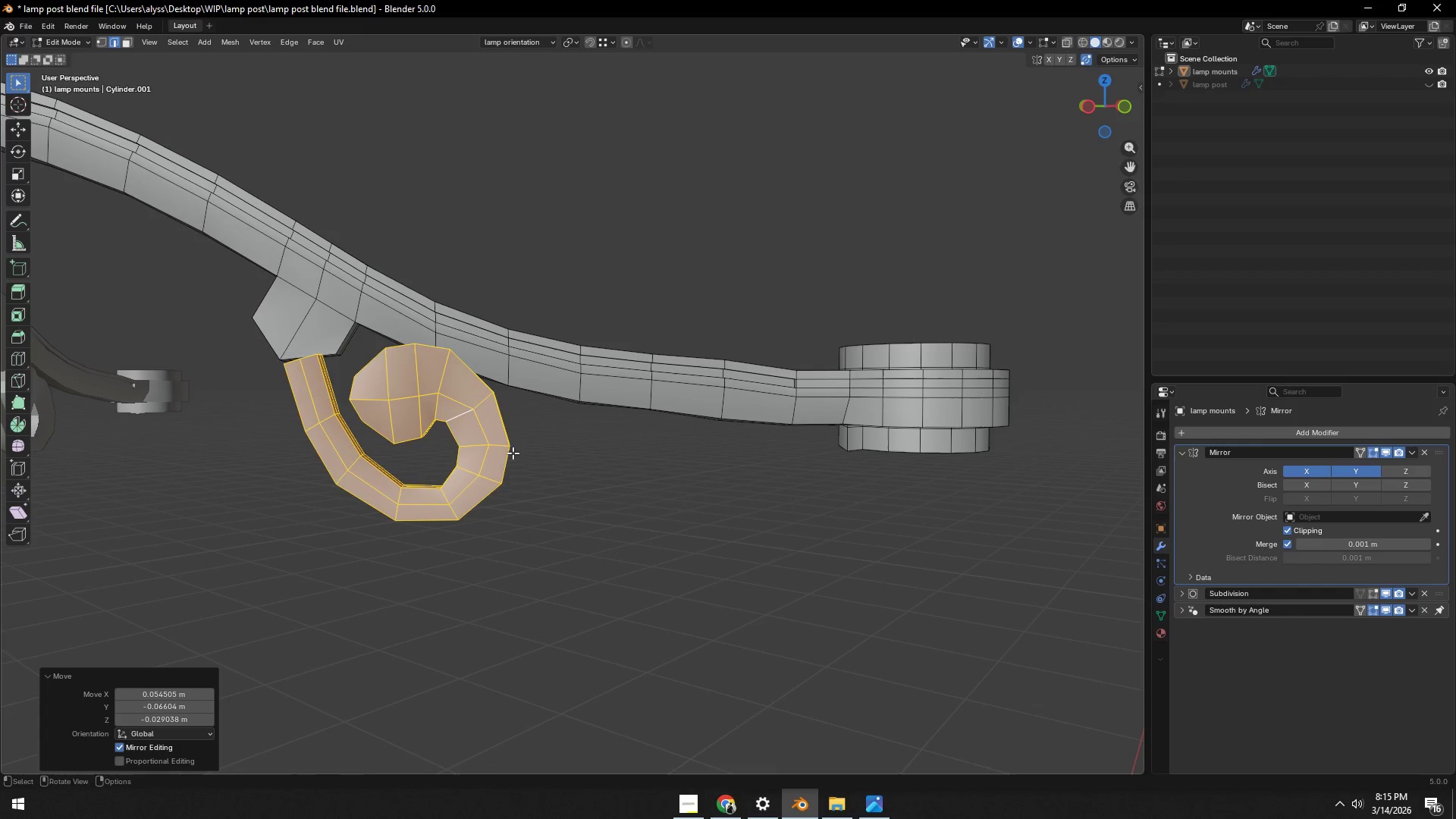 
type(gz)
 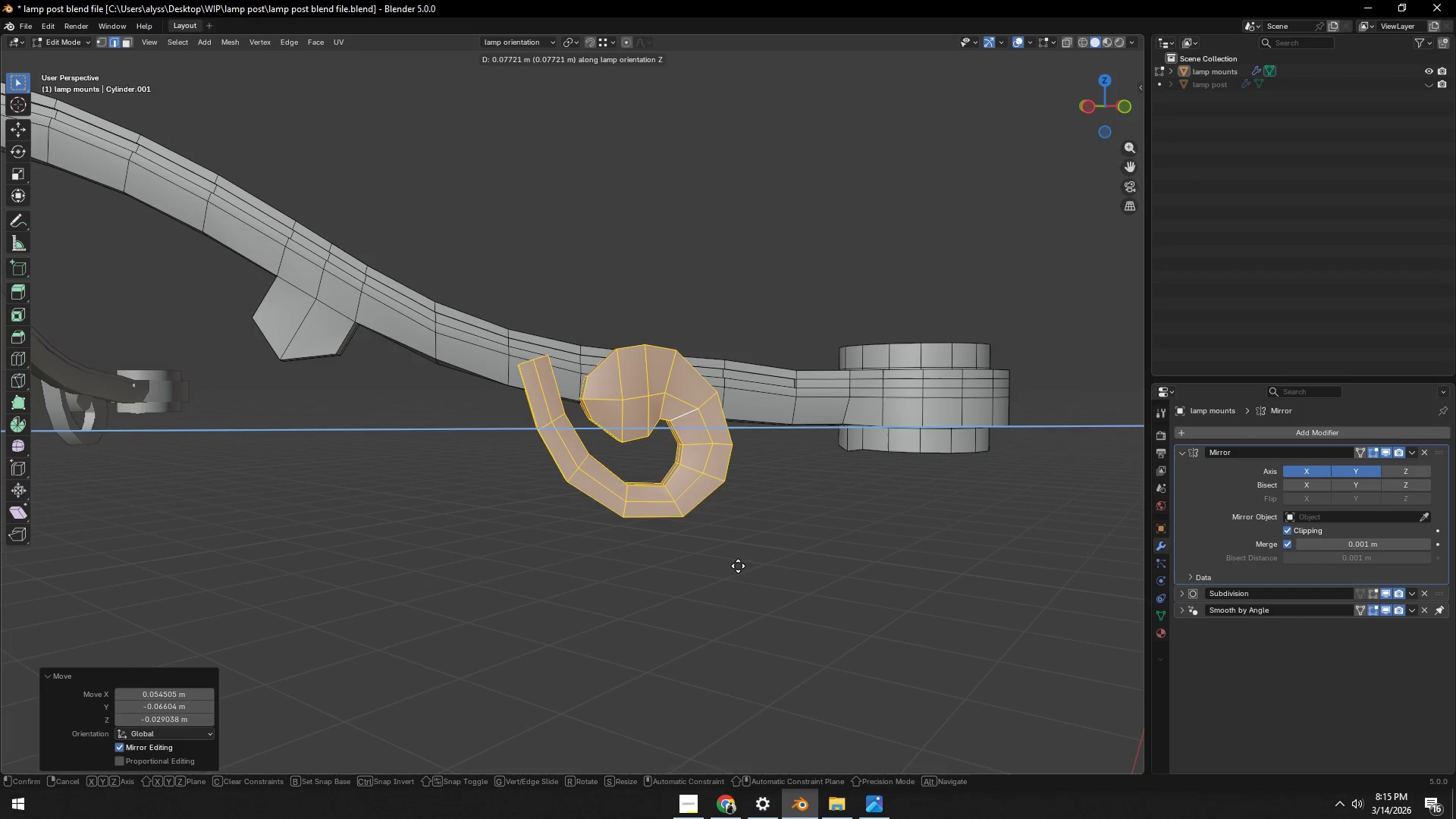 
left_click([739, 566])
 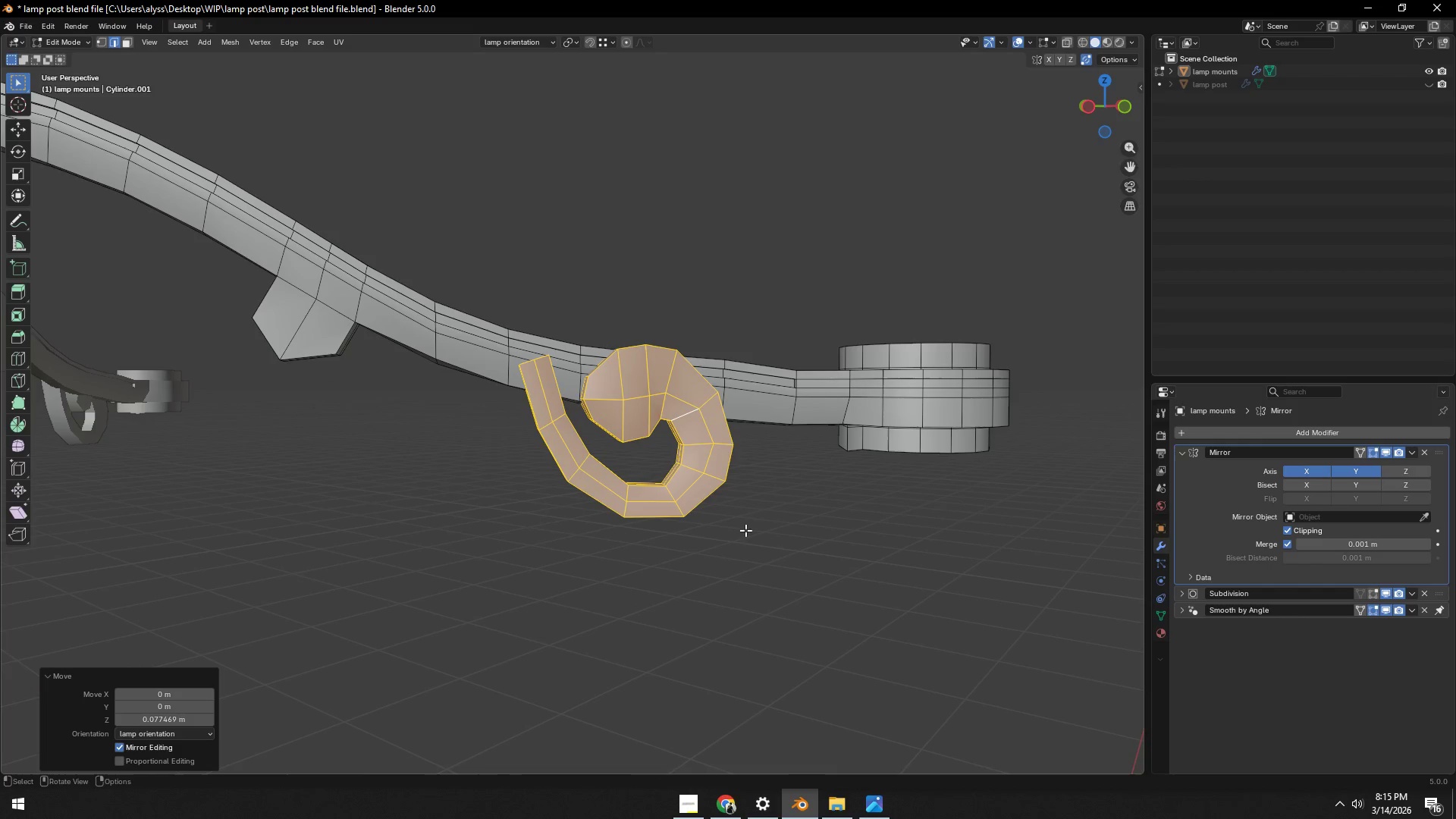 
type(gy)
 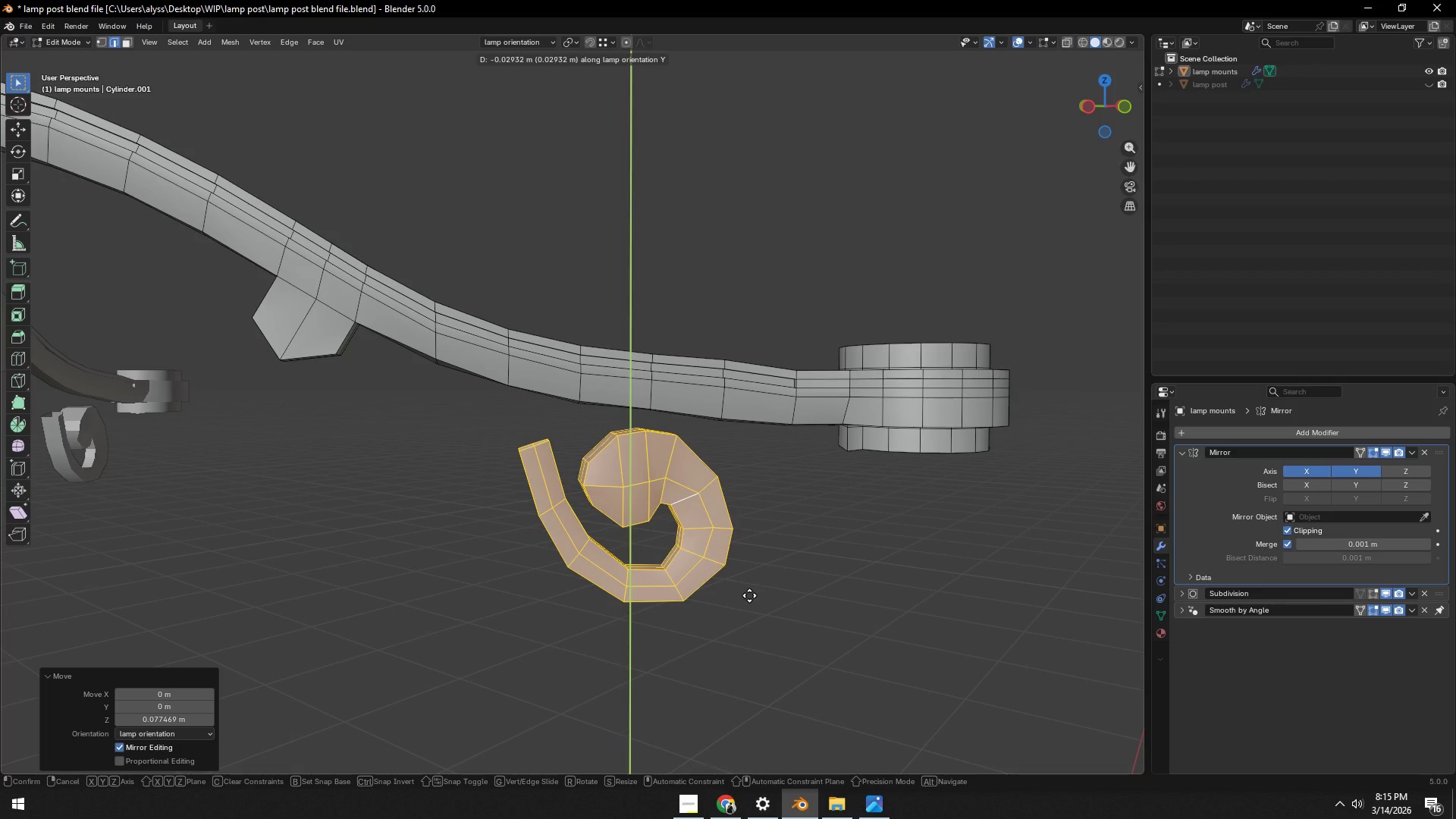 
left_click([749, 595])
 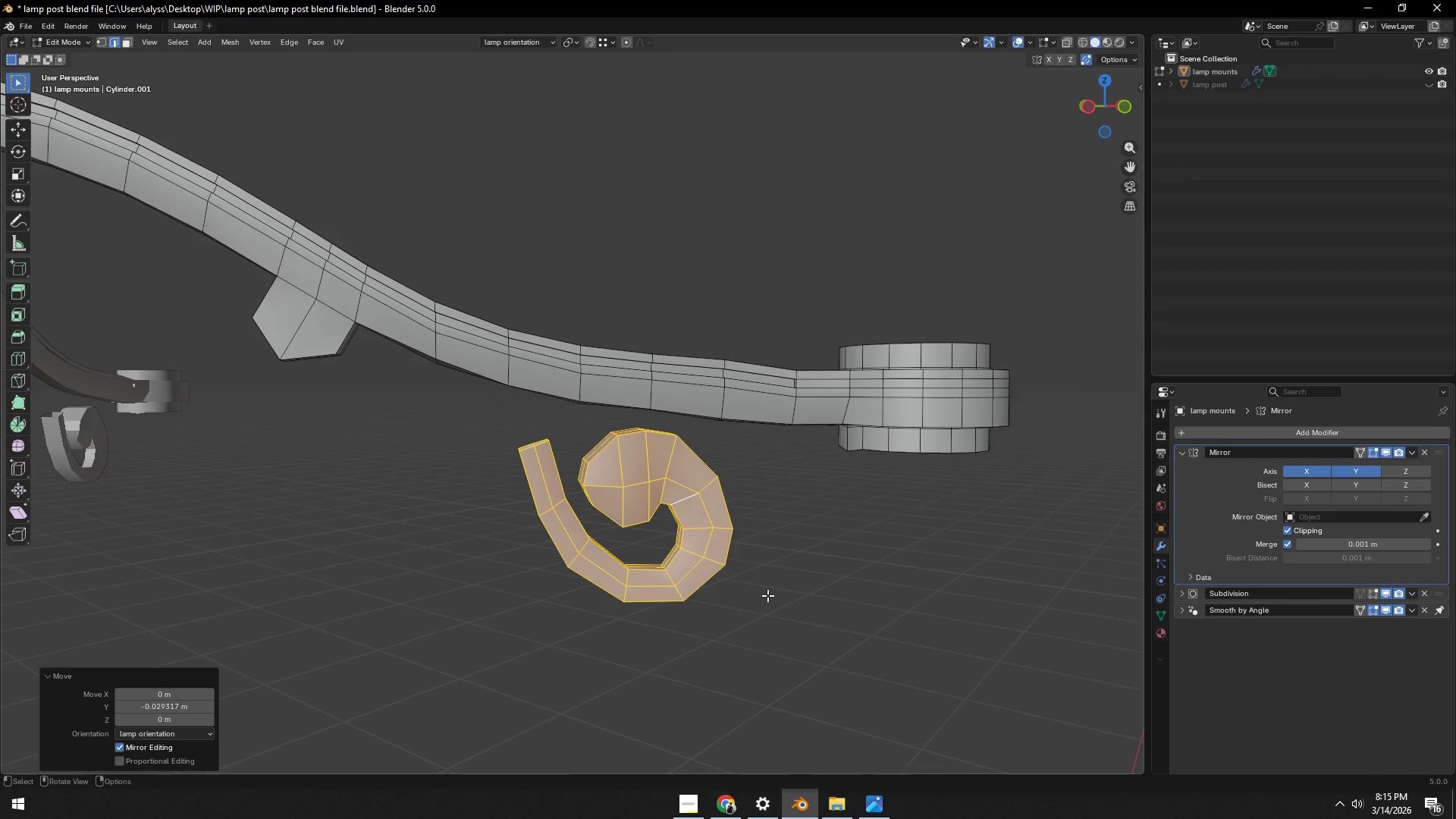 
key(R)
 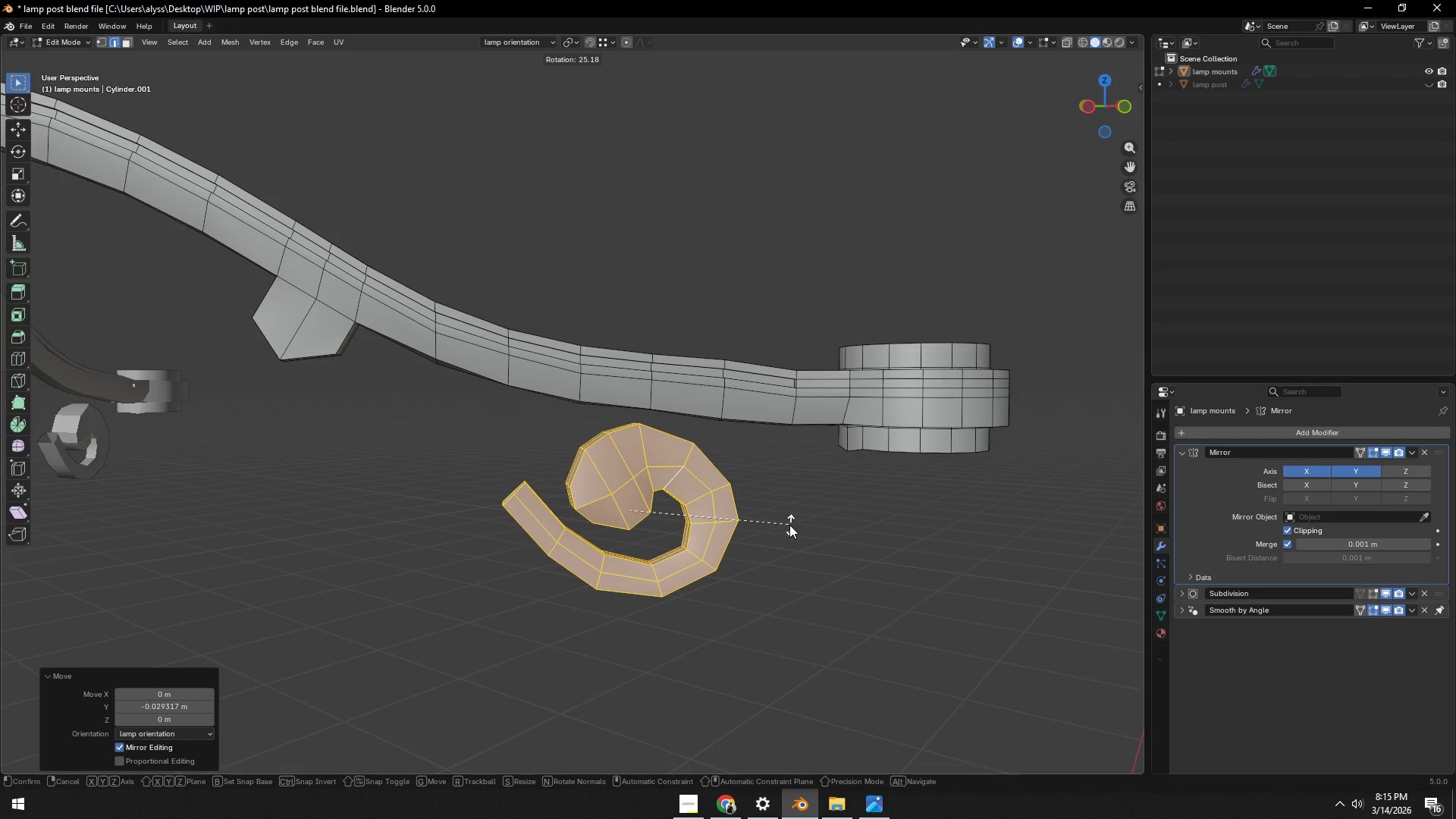 
left_click([789, 525])
 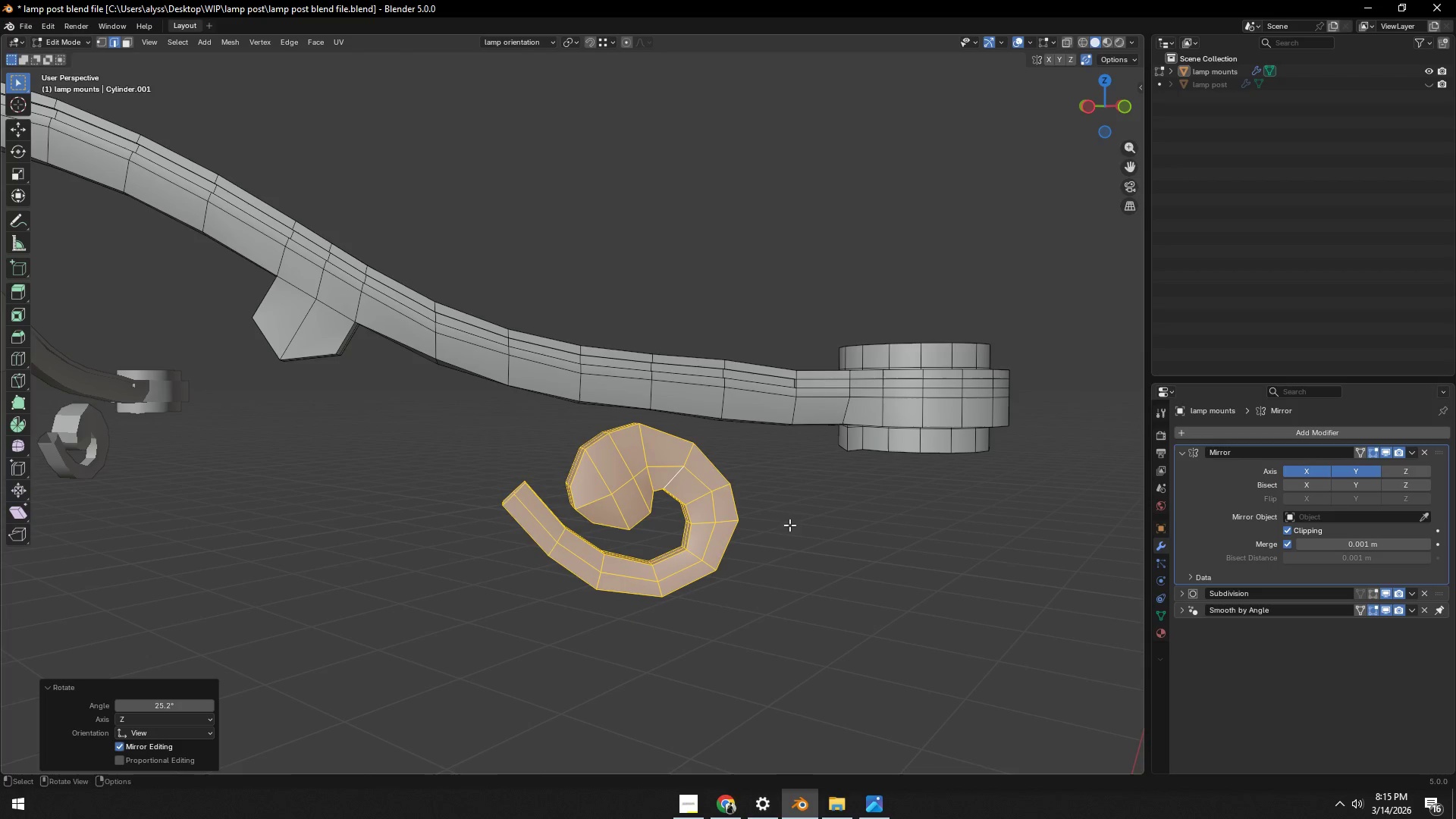 
key(G)
 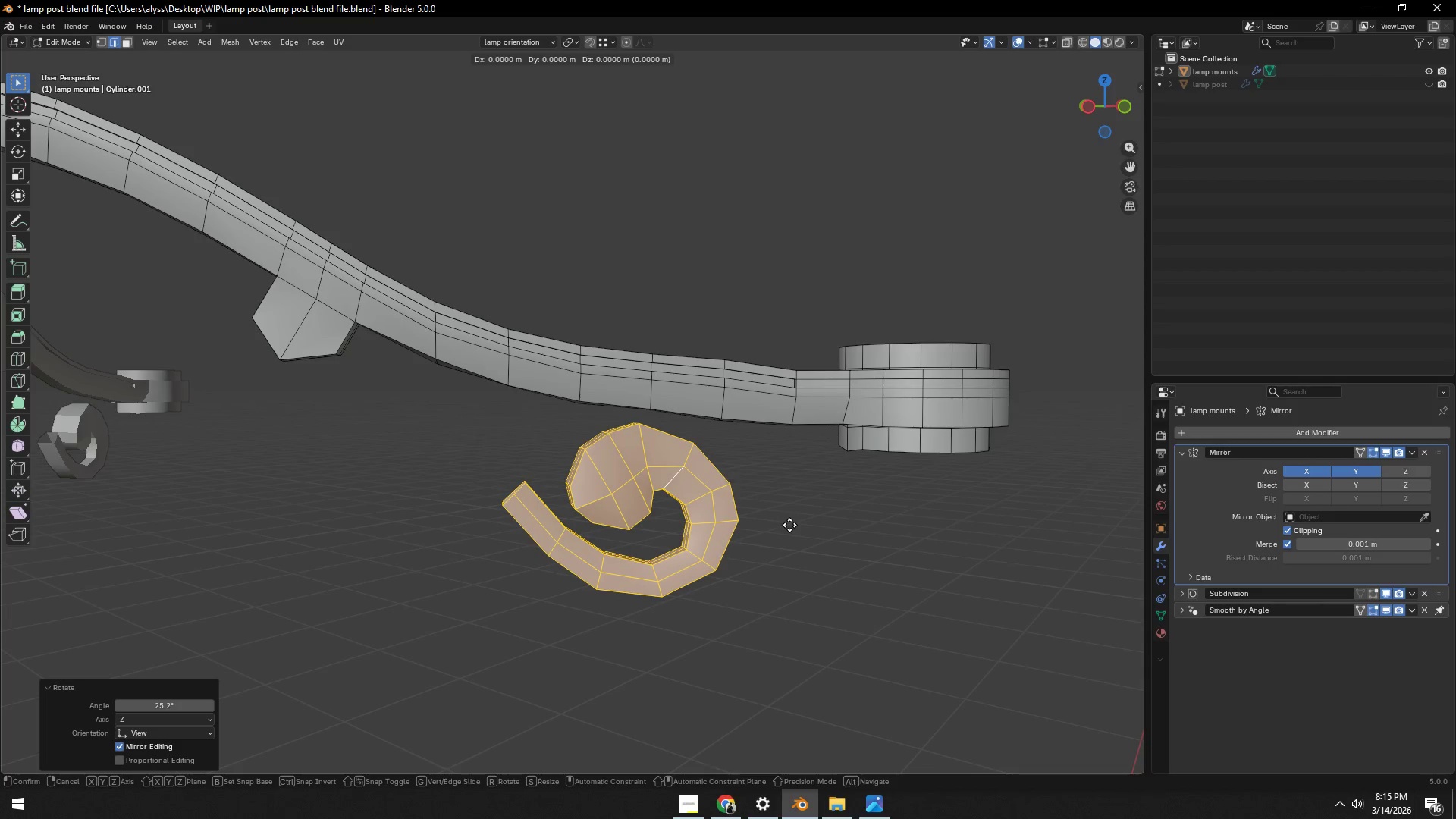 
type(yz)
 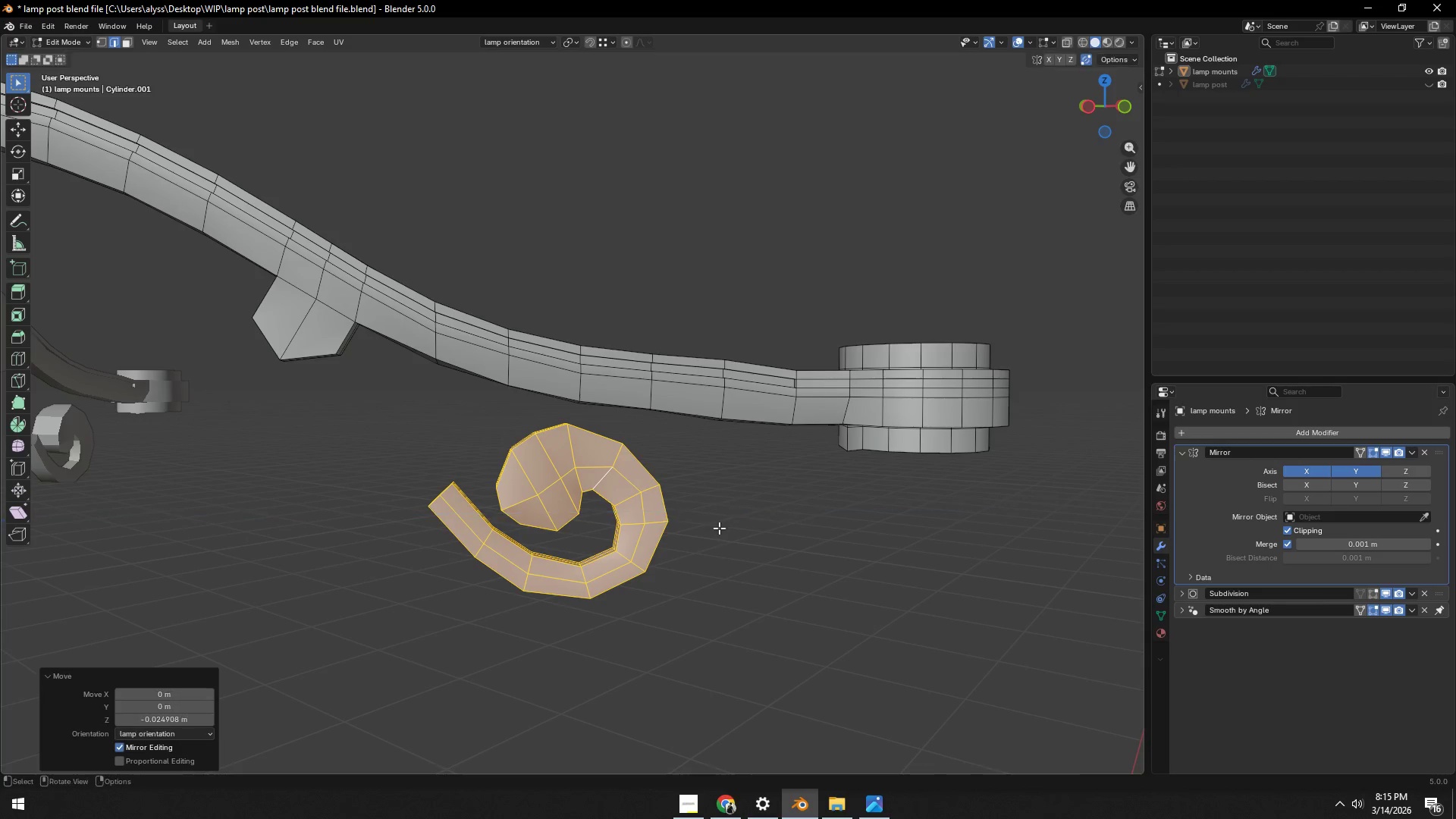 
double_click([281, 560])
 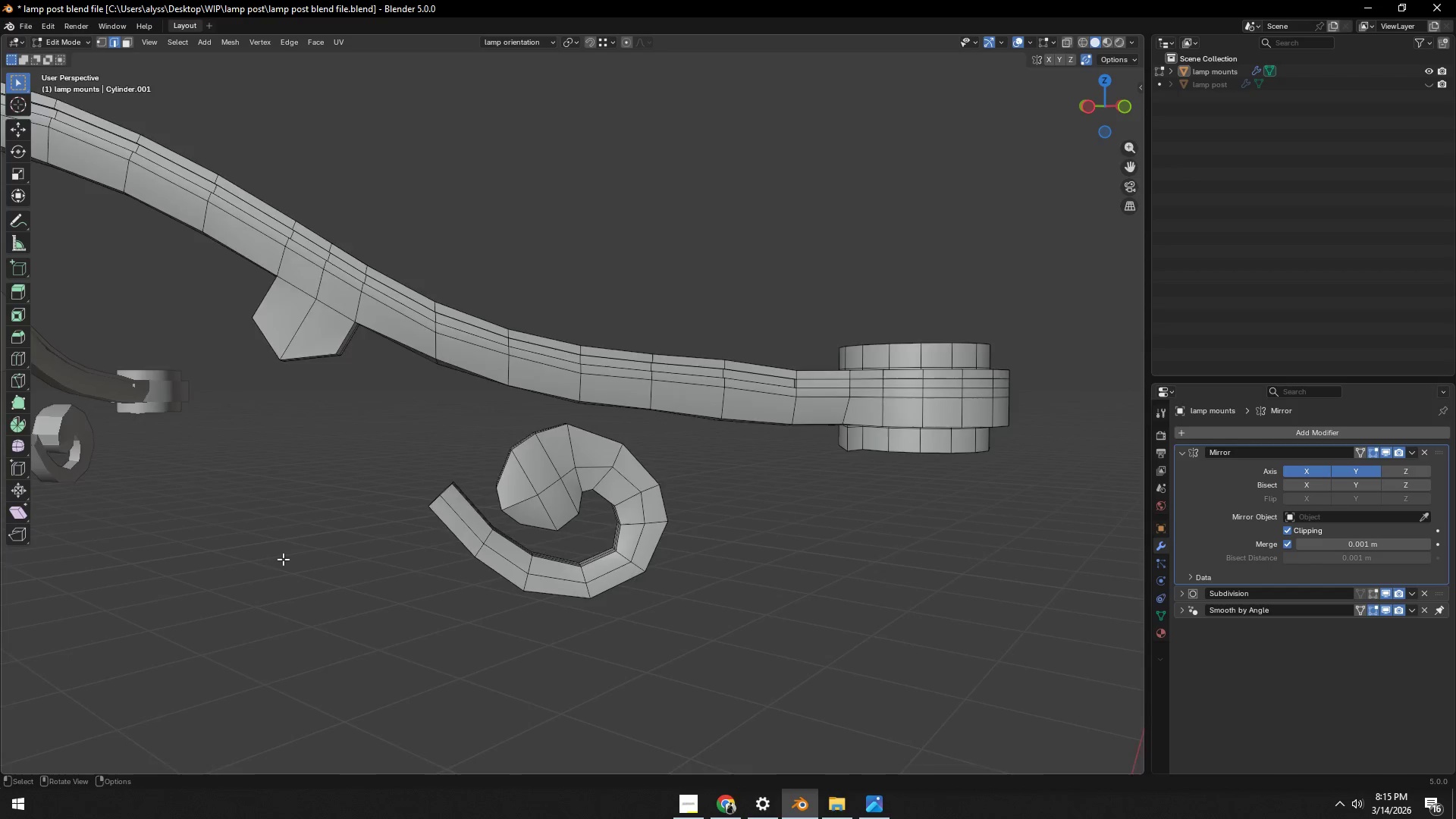 
scroll: coordinate [284, 559], scroll_direction: down, amount: 5.0
 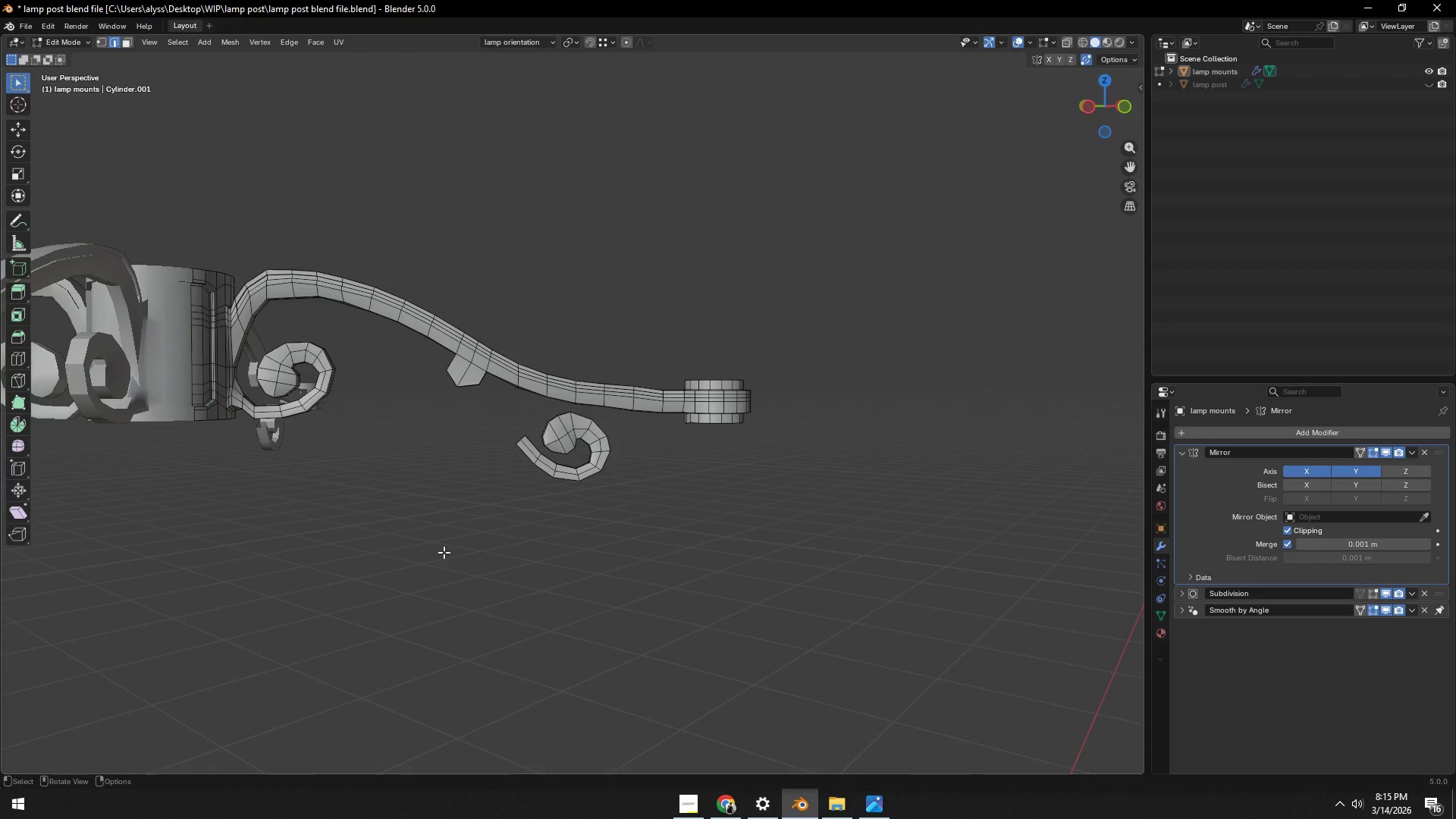 
scroll: coordinate [444, 552], scroll_direction: up, amount: 4.0
 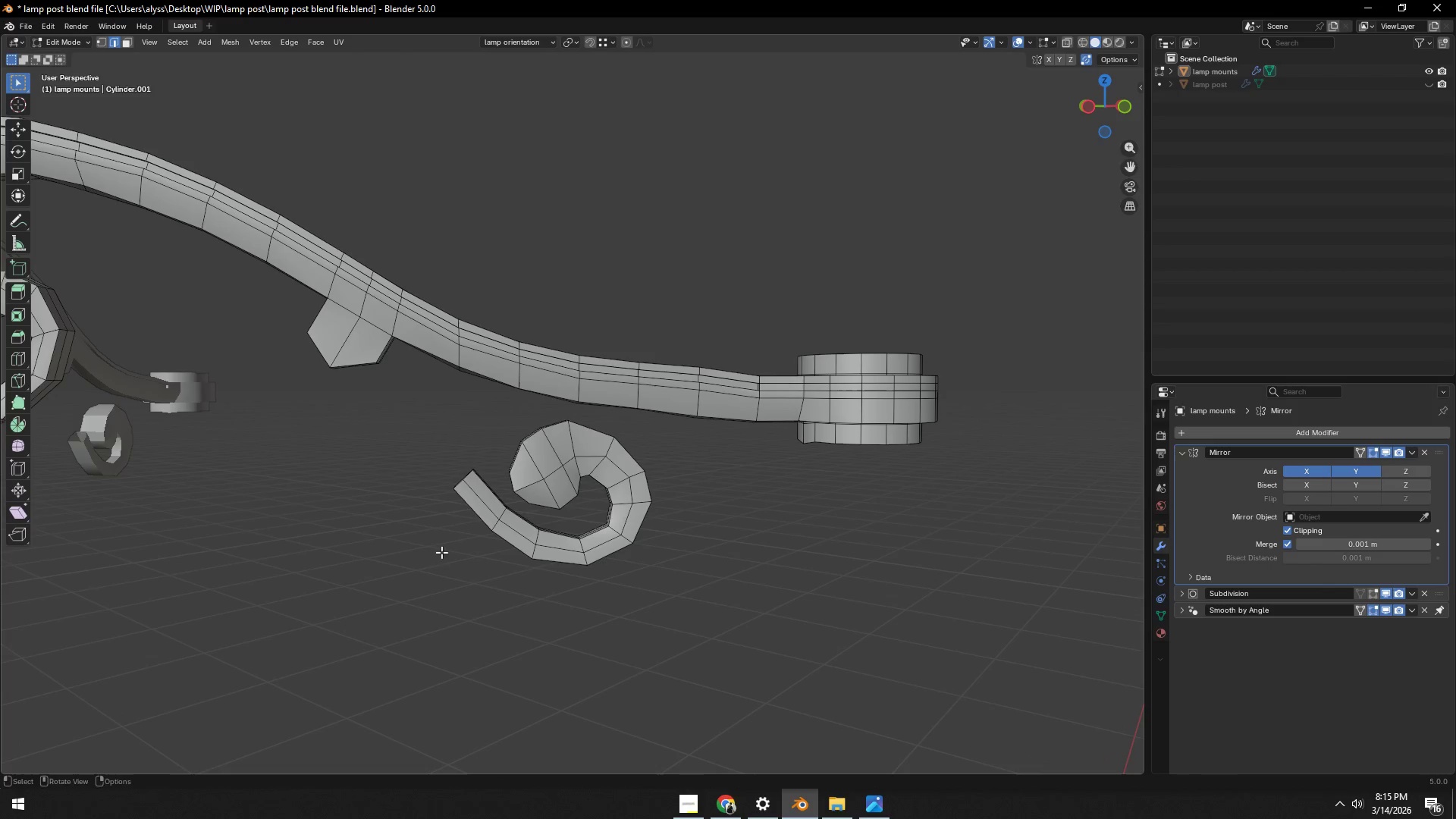 
key(Shift+ShiftLeft)
 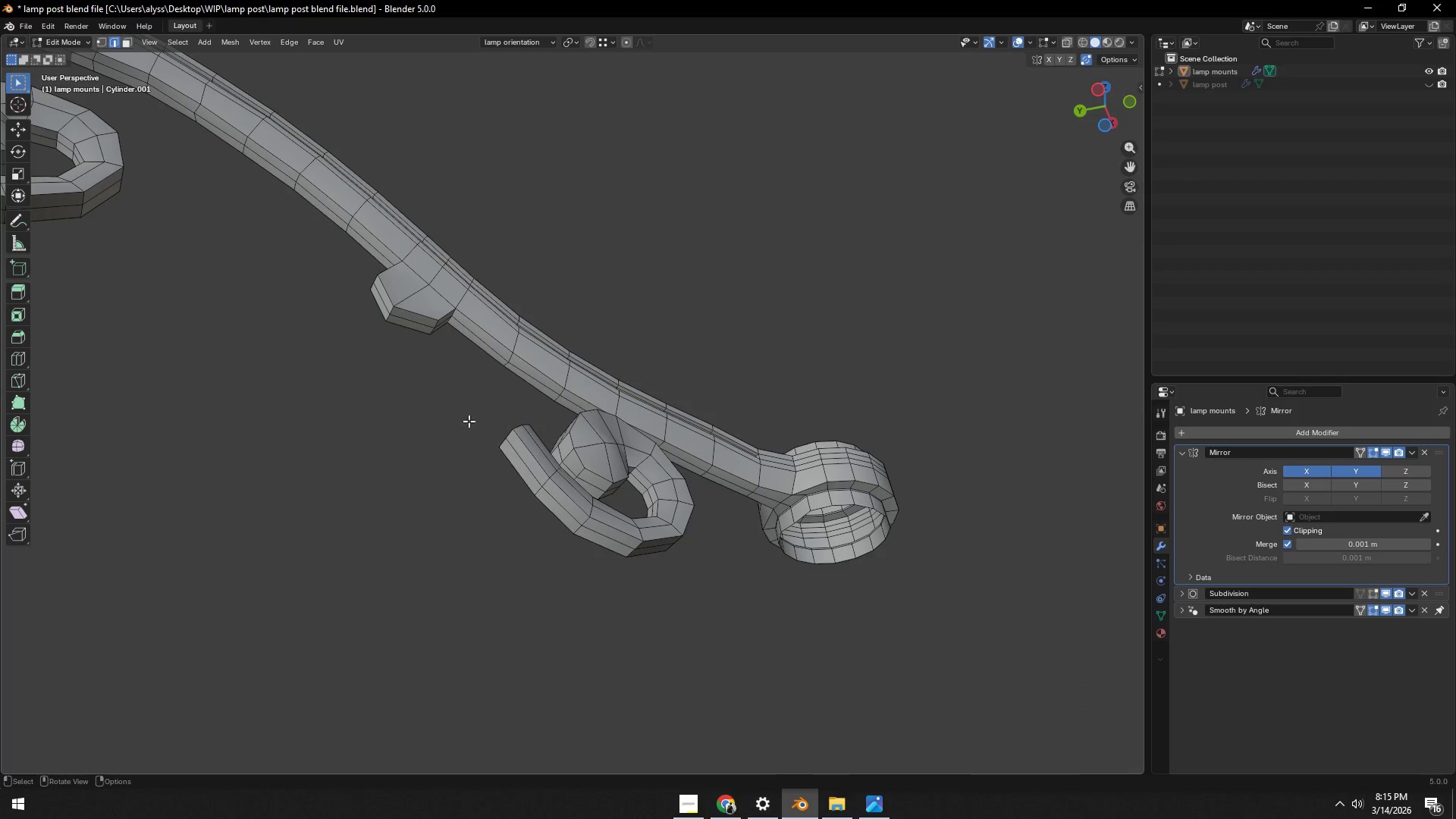 
key(2)
 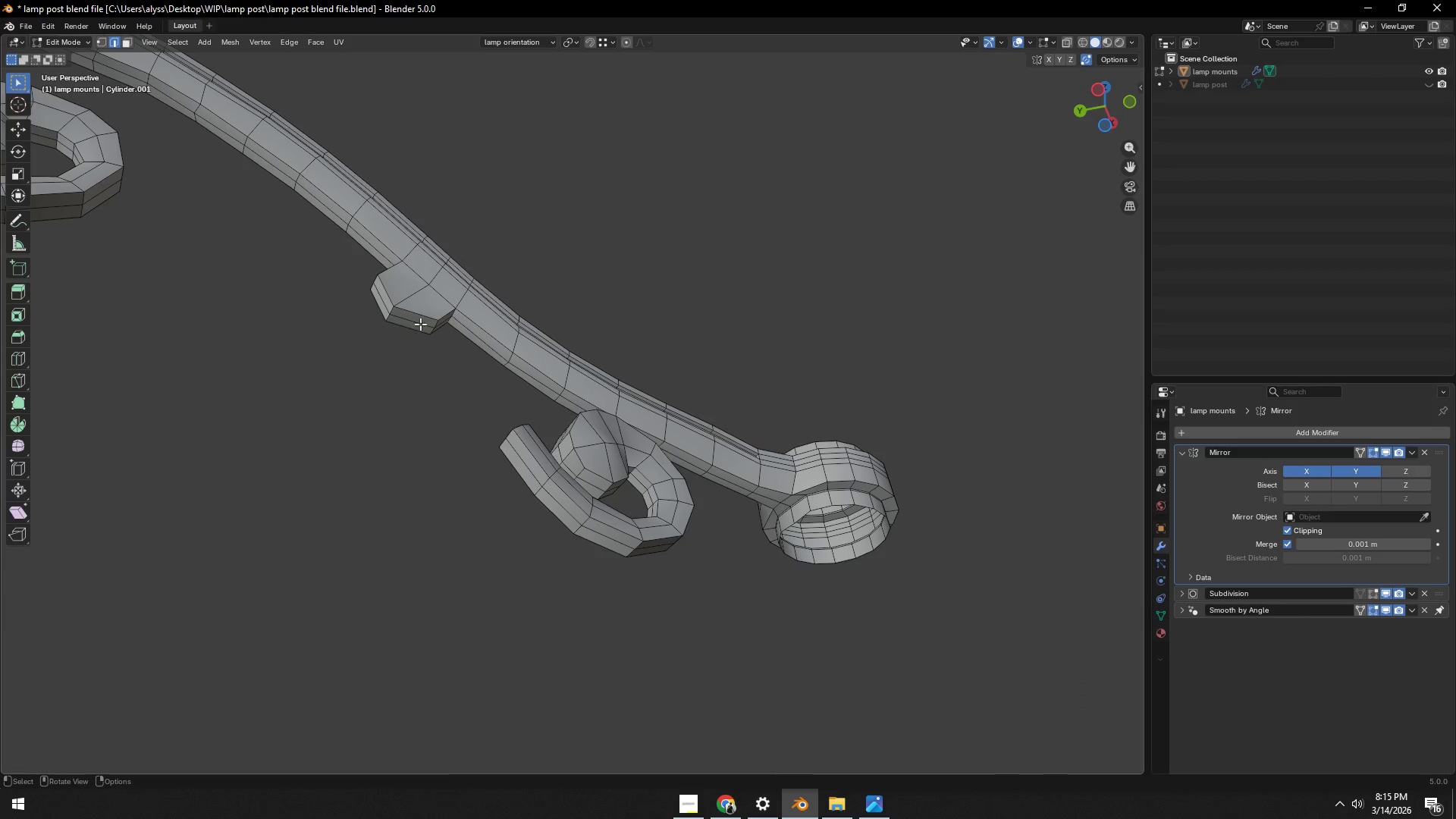 
left_click([422, 318])
 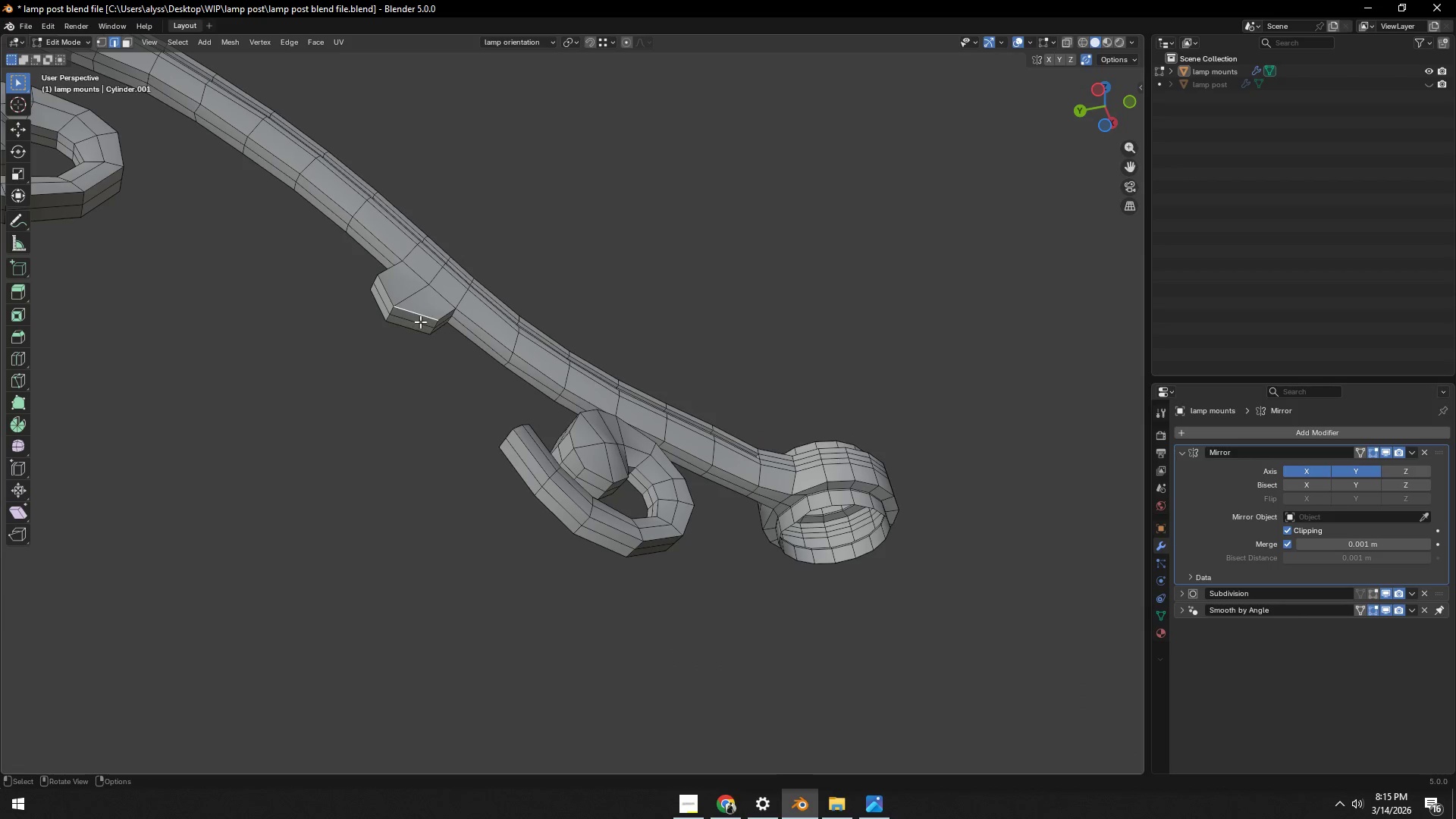 
type(23)
 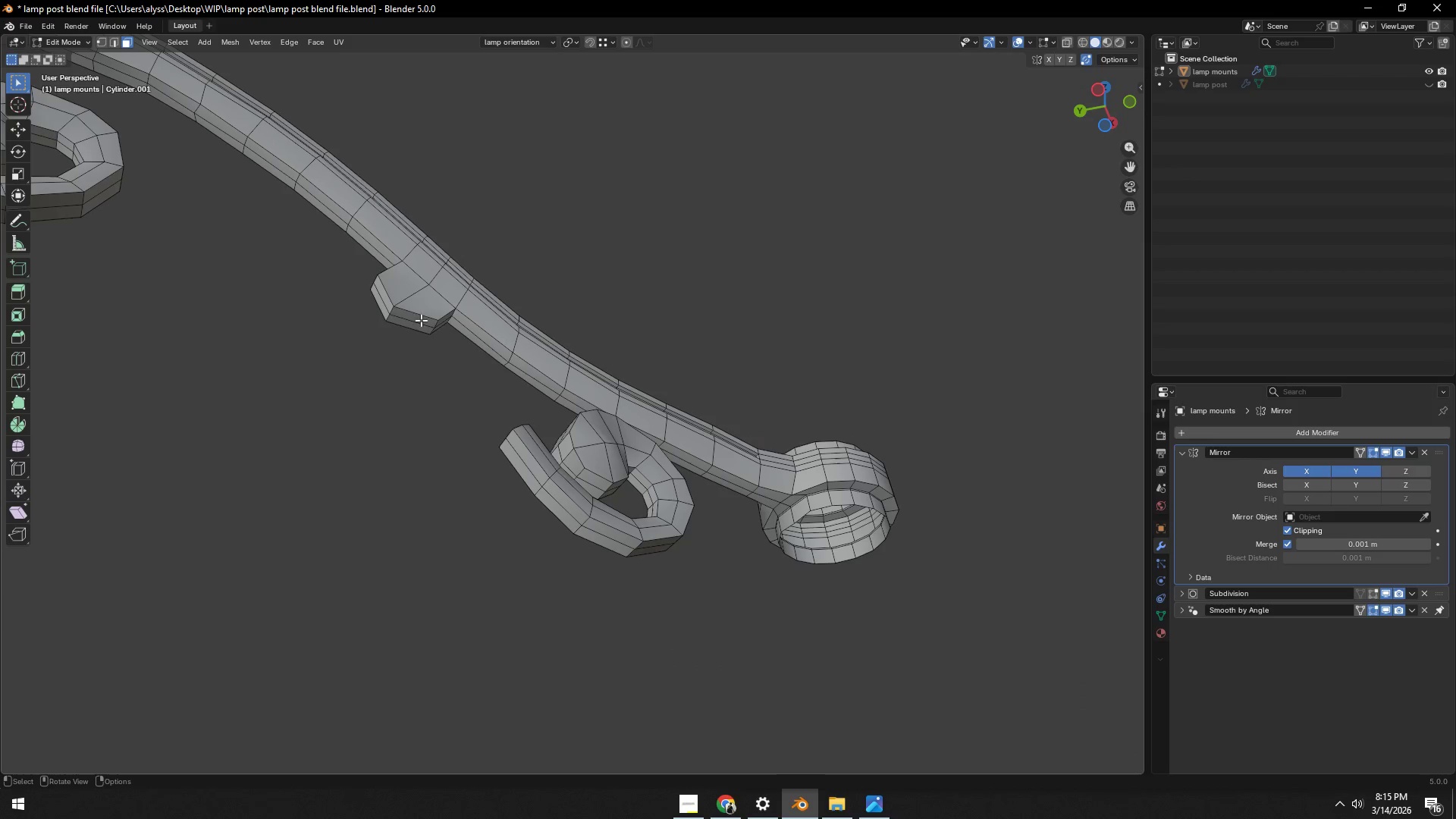 
left_click([421, 320])
 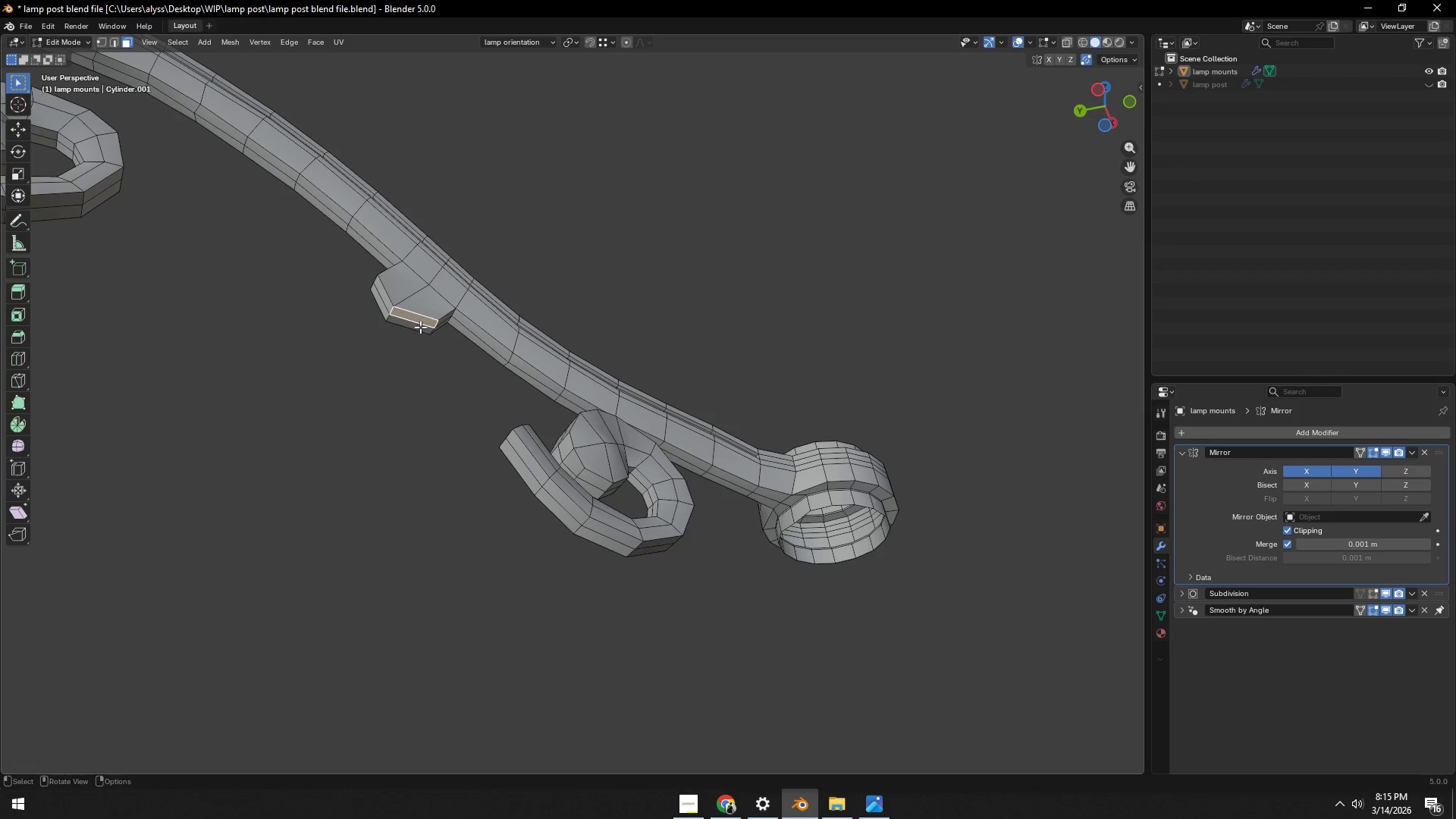 
hold_key(key=ShiftLeft, duration=0.33)
double_click([420, 328])
 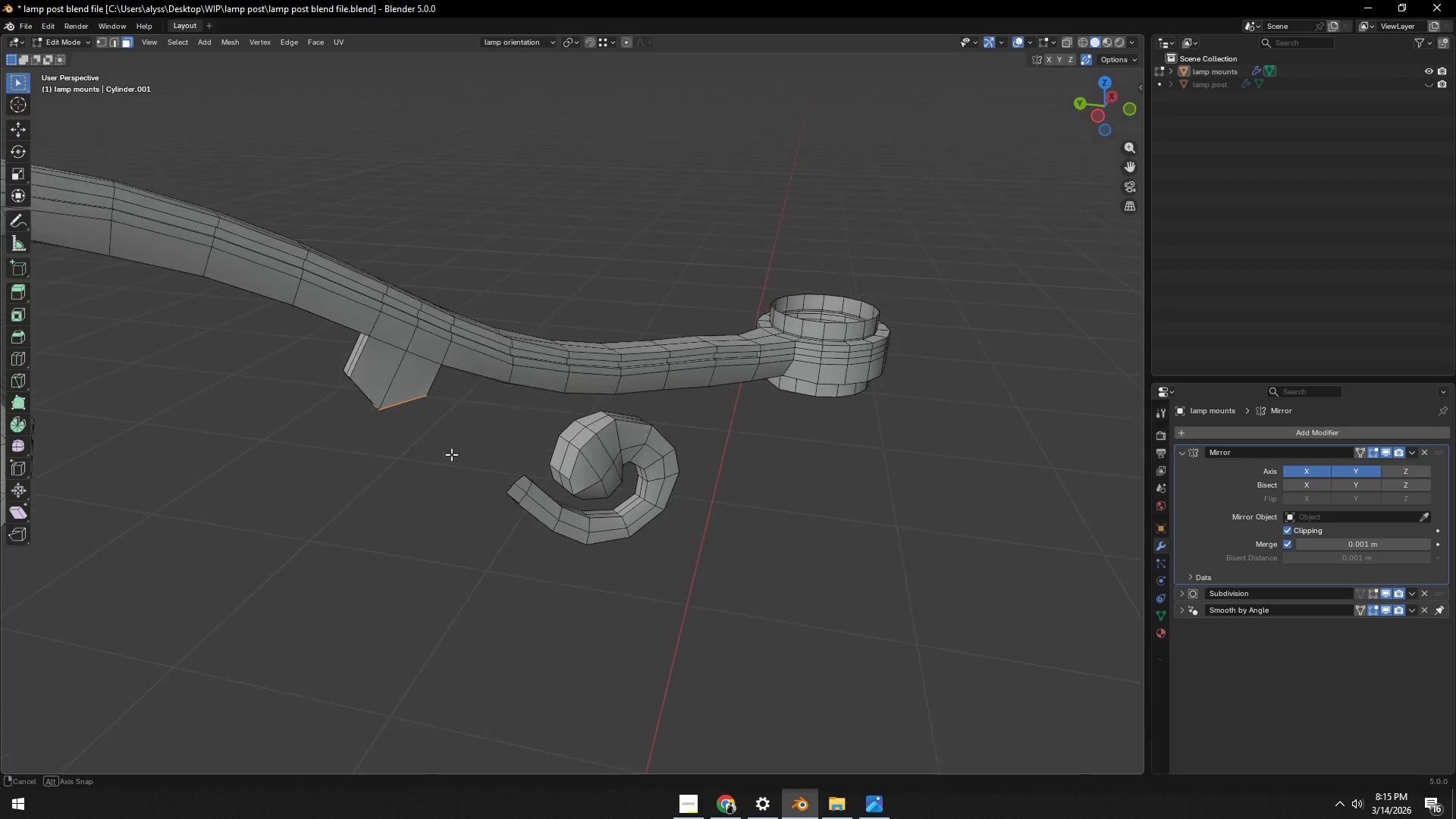 
scroll: coordinate [507, 505], scroll_direction: up, amount: 1.0
 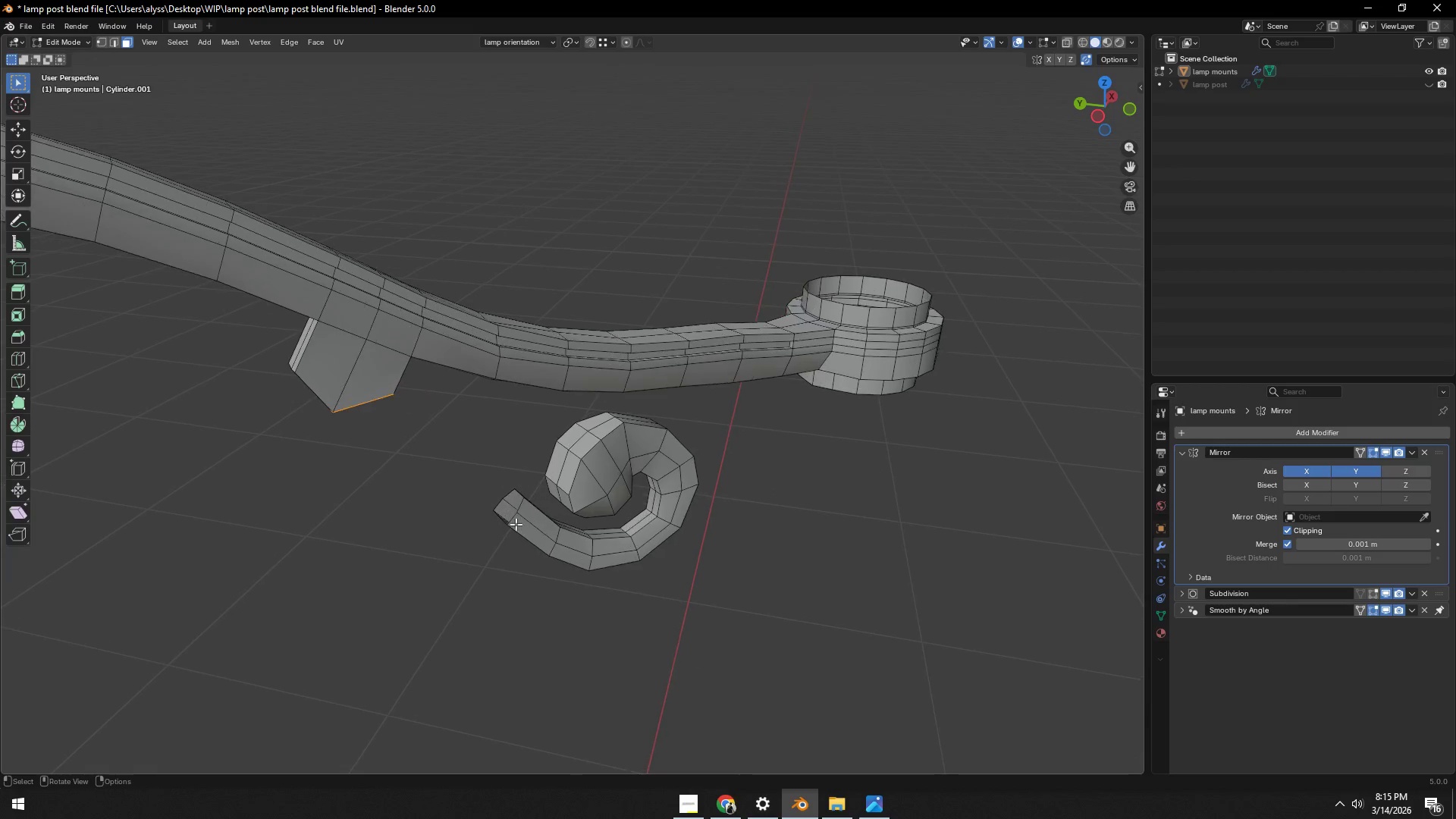 
key(Shift+ShiftLeft)
 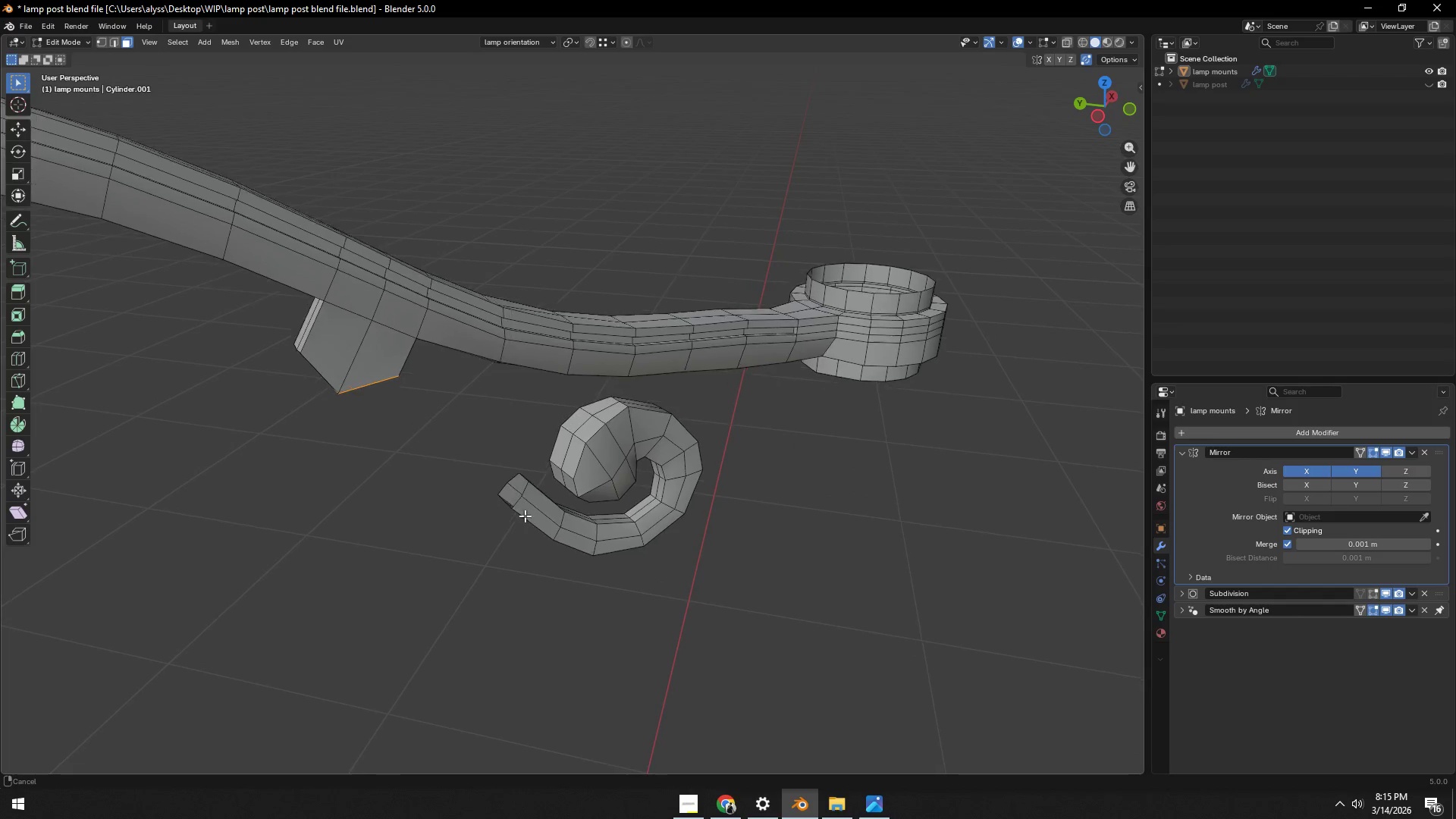 
scroll: coordinate [529, 497], scroll_direction: up, amount: 3.0
 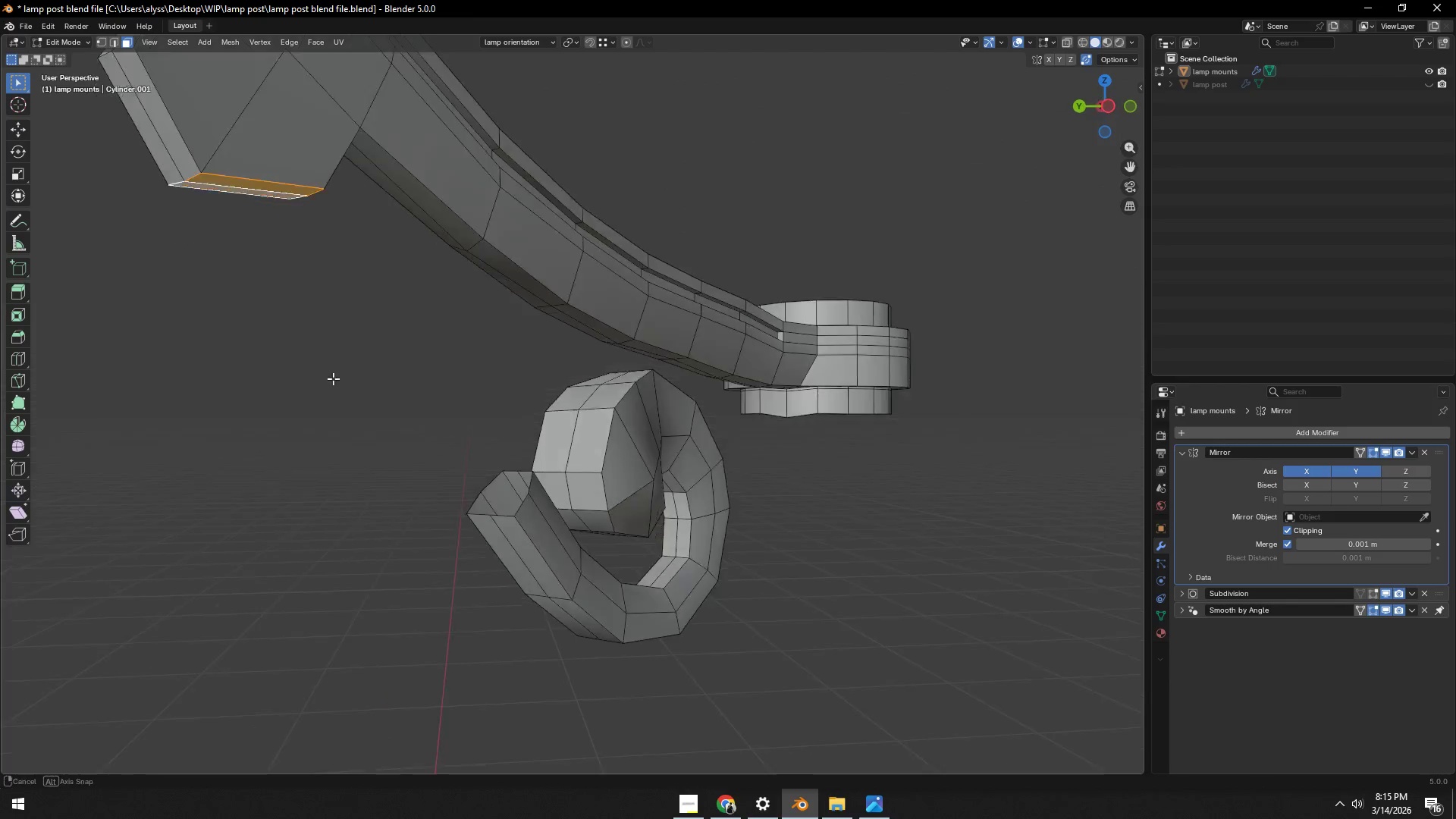 
wait(5.07)
 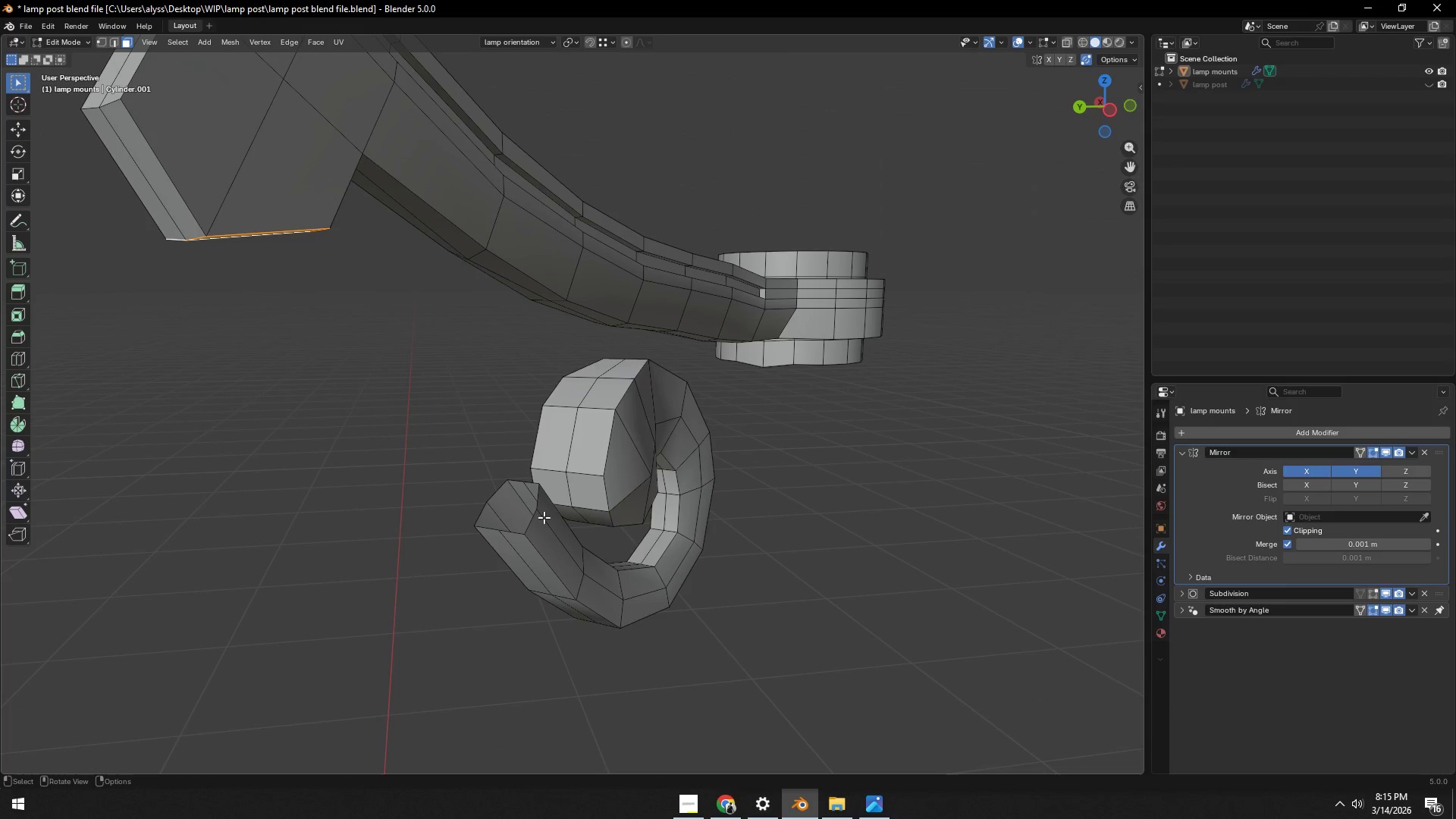 
key(2)
 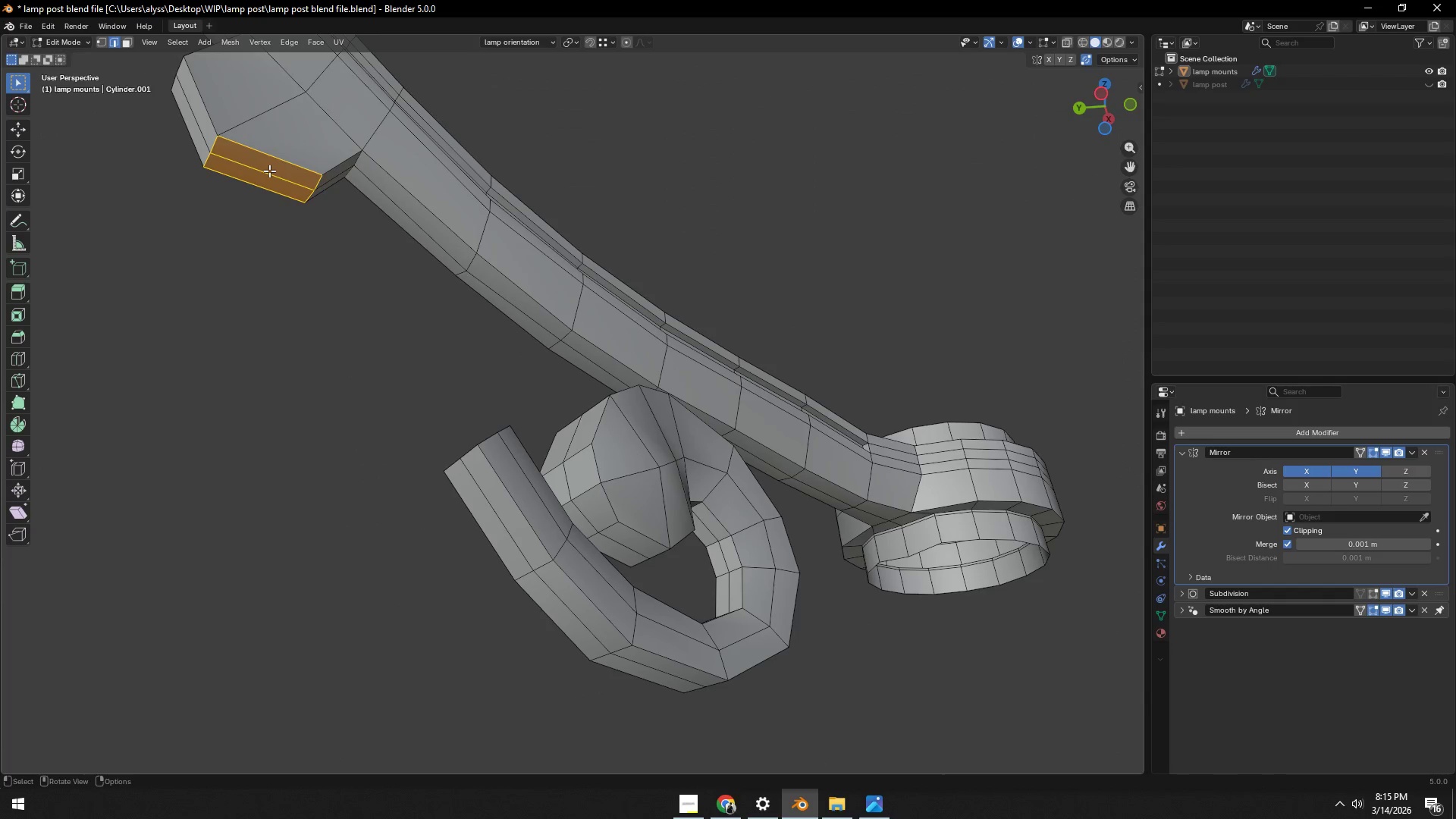 
left_click([269, 171])
 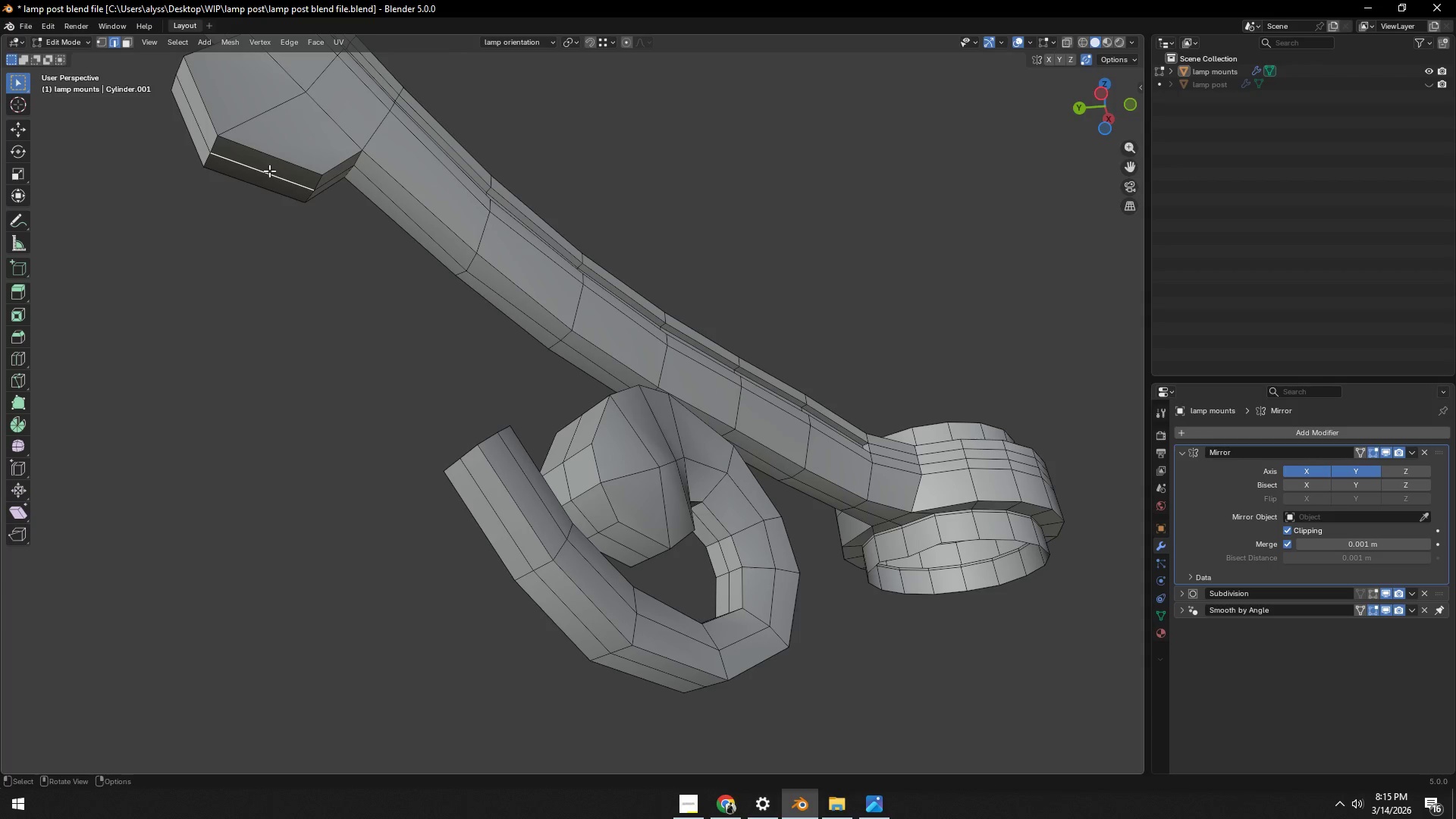 
key(X)
 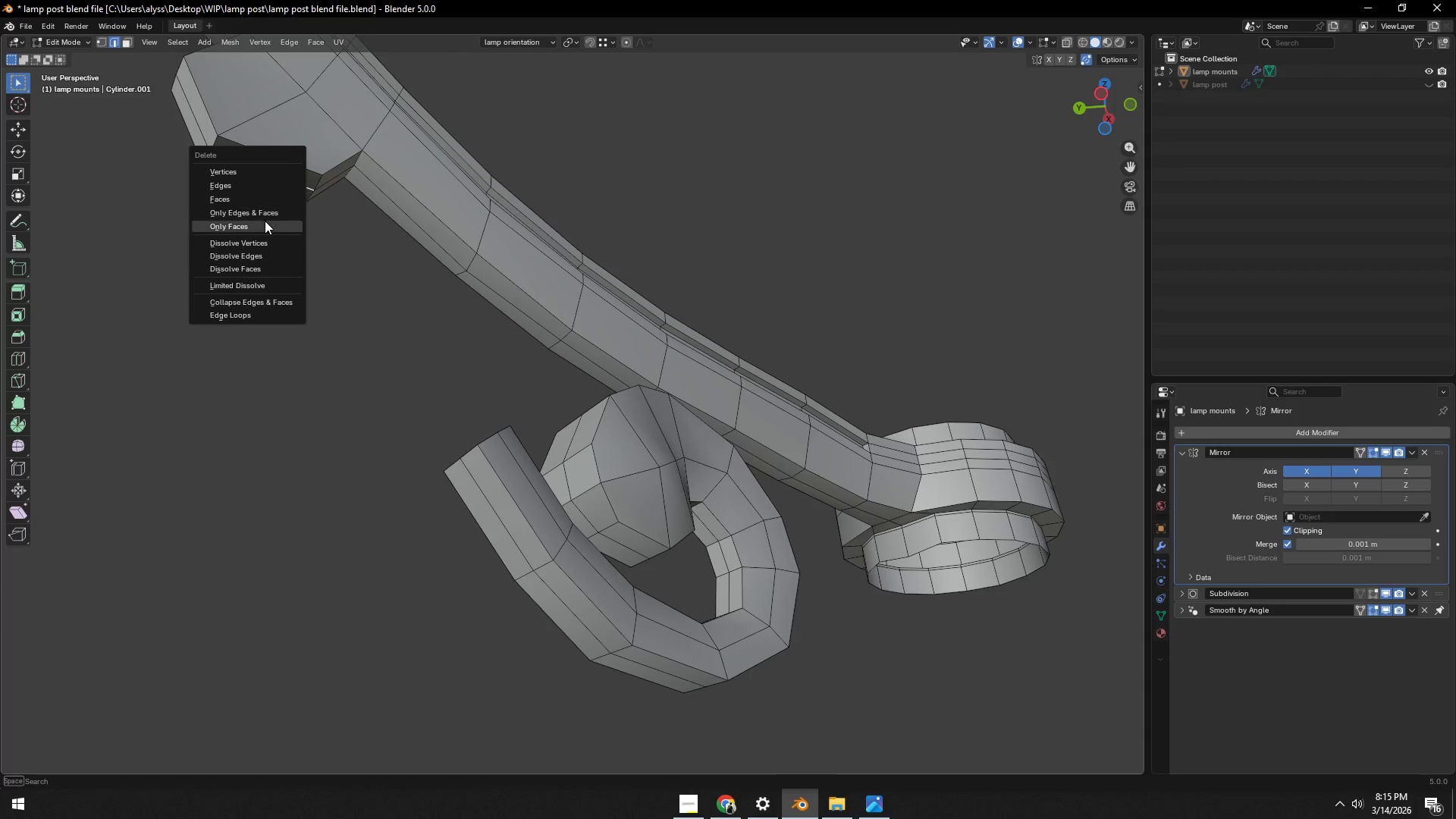 
left_click([265, 213])
 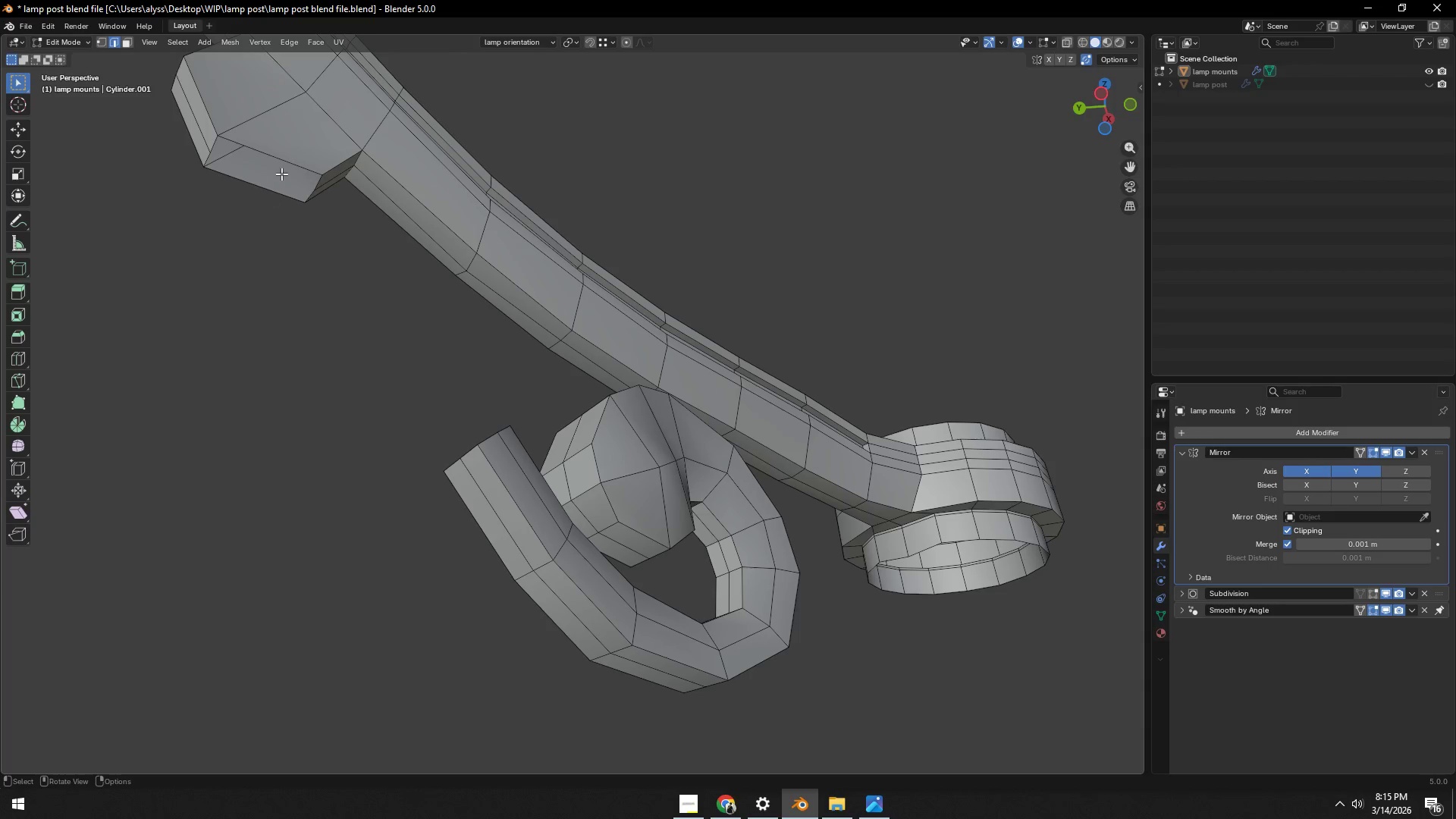 
key(2)
 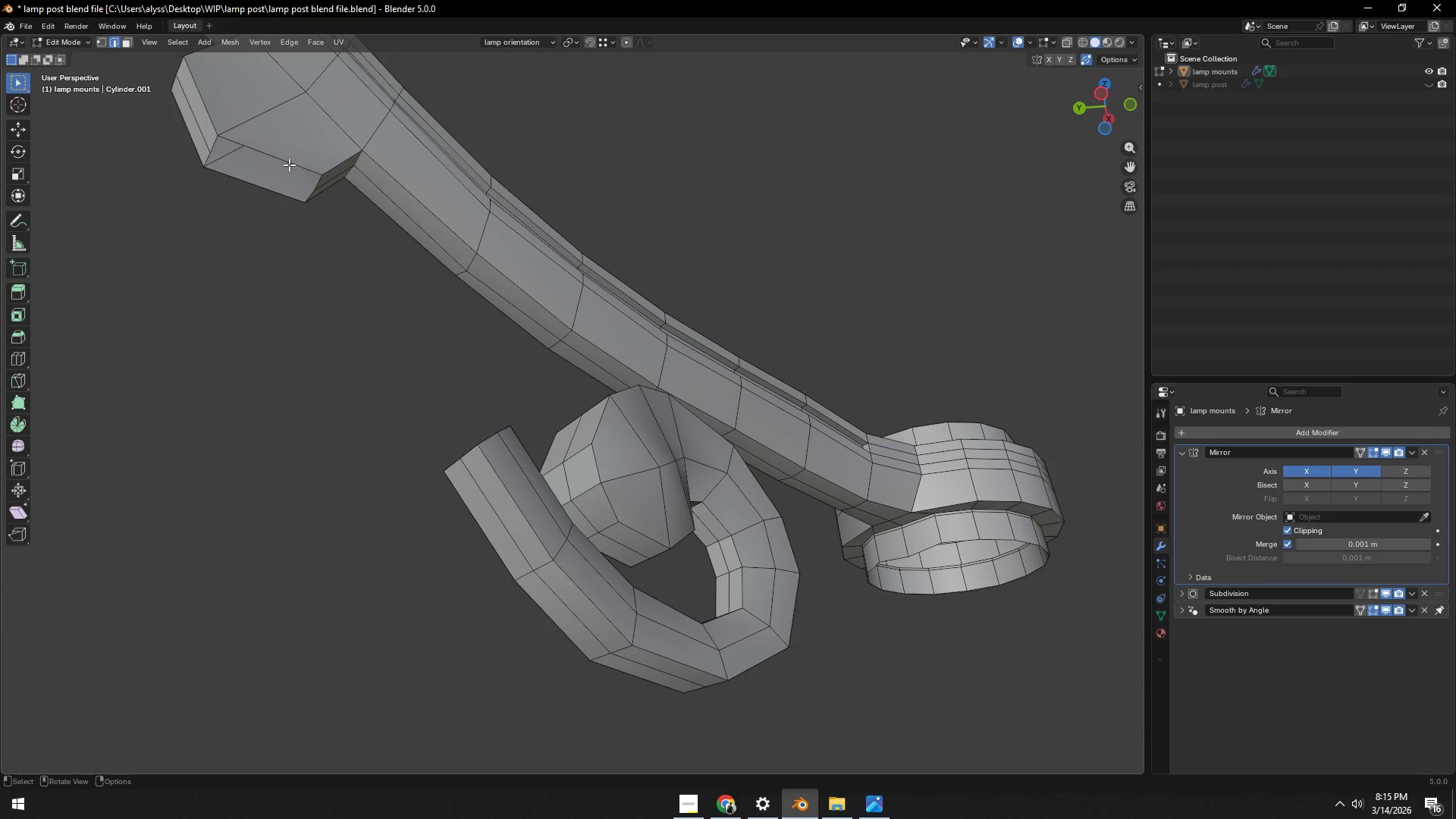 
key(Control+ControlLeft)
 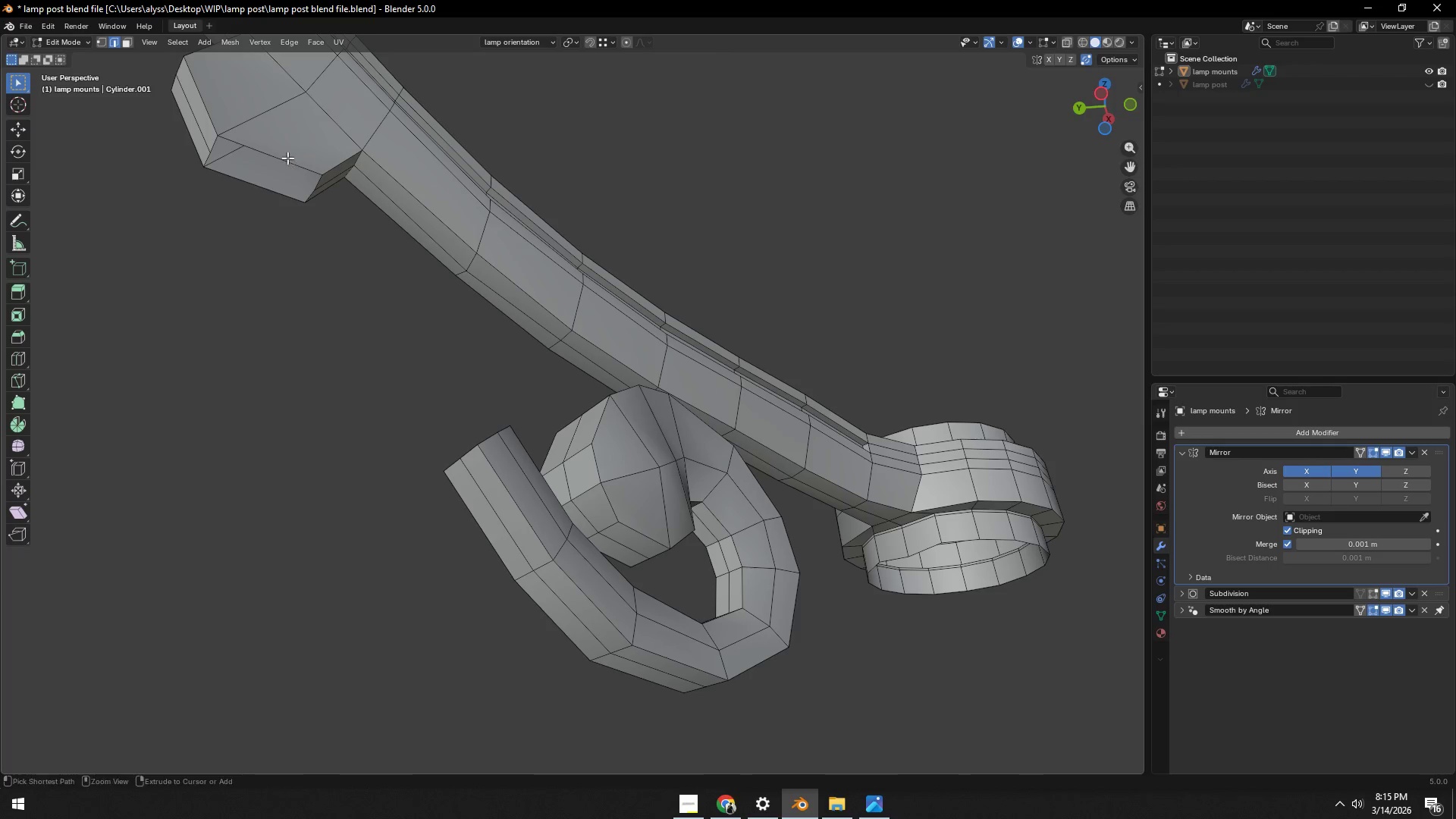 
key(Control+R)
 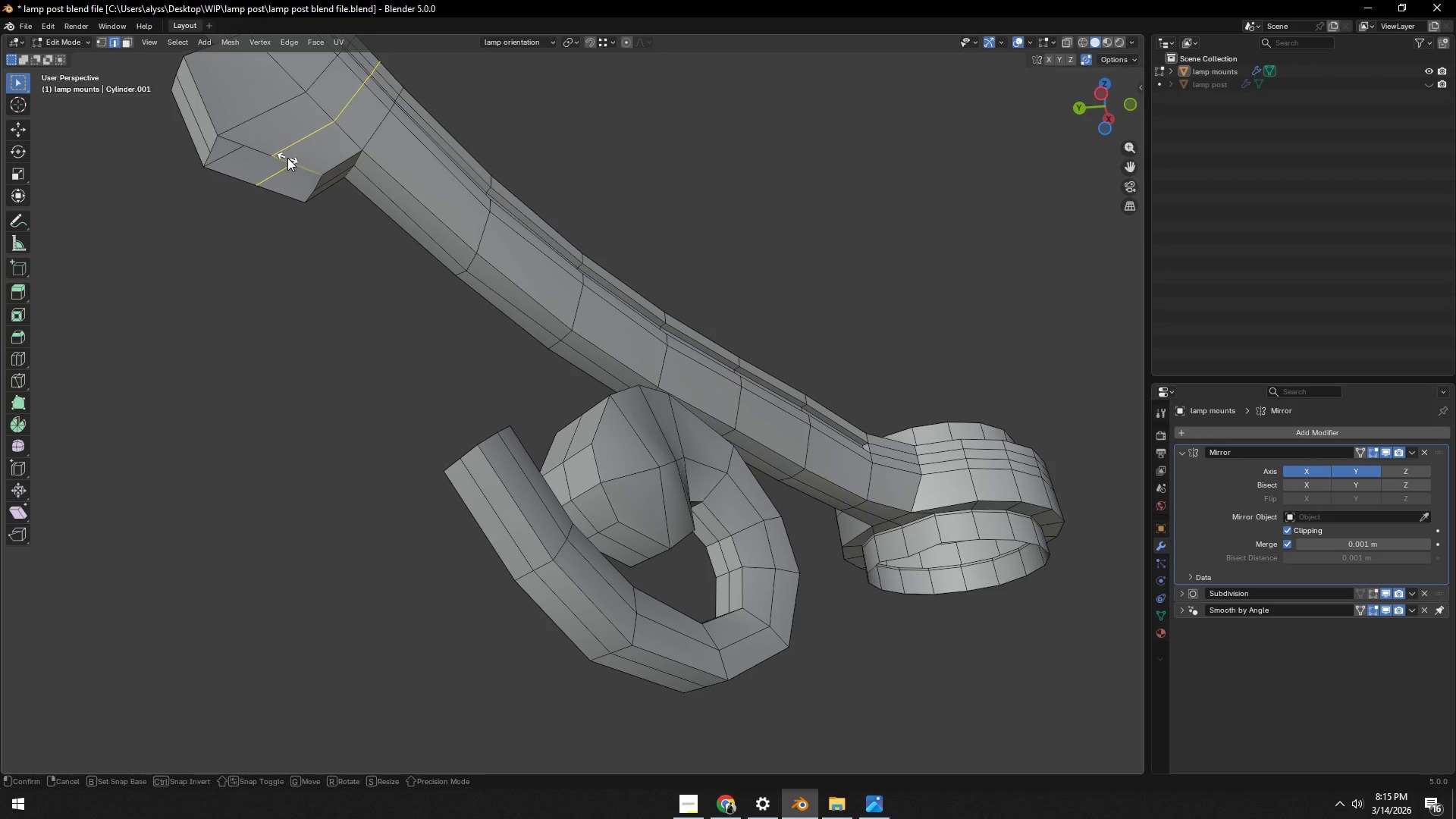 
left_click([287, 158])
 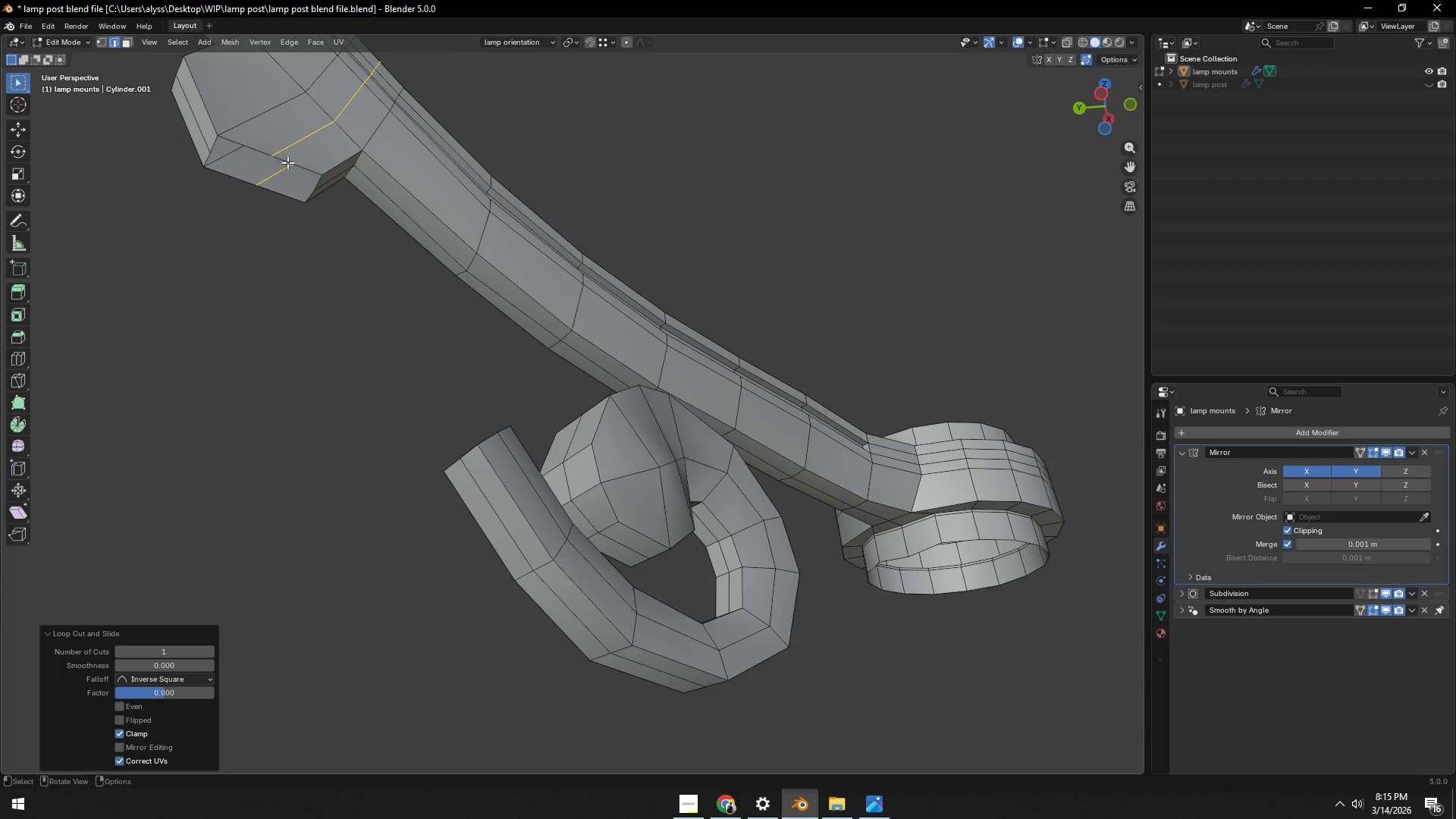 
right_click([287, 158])
 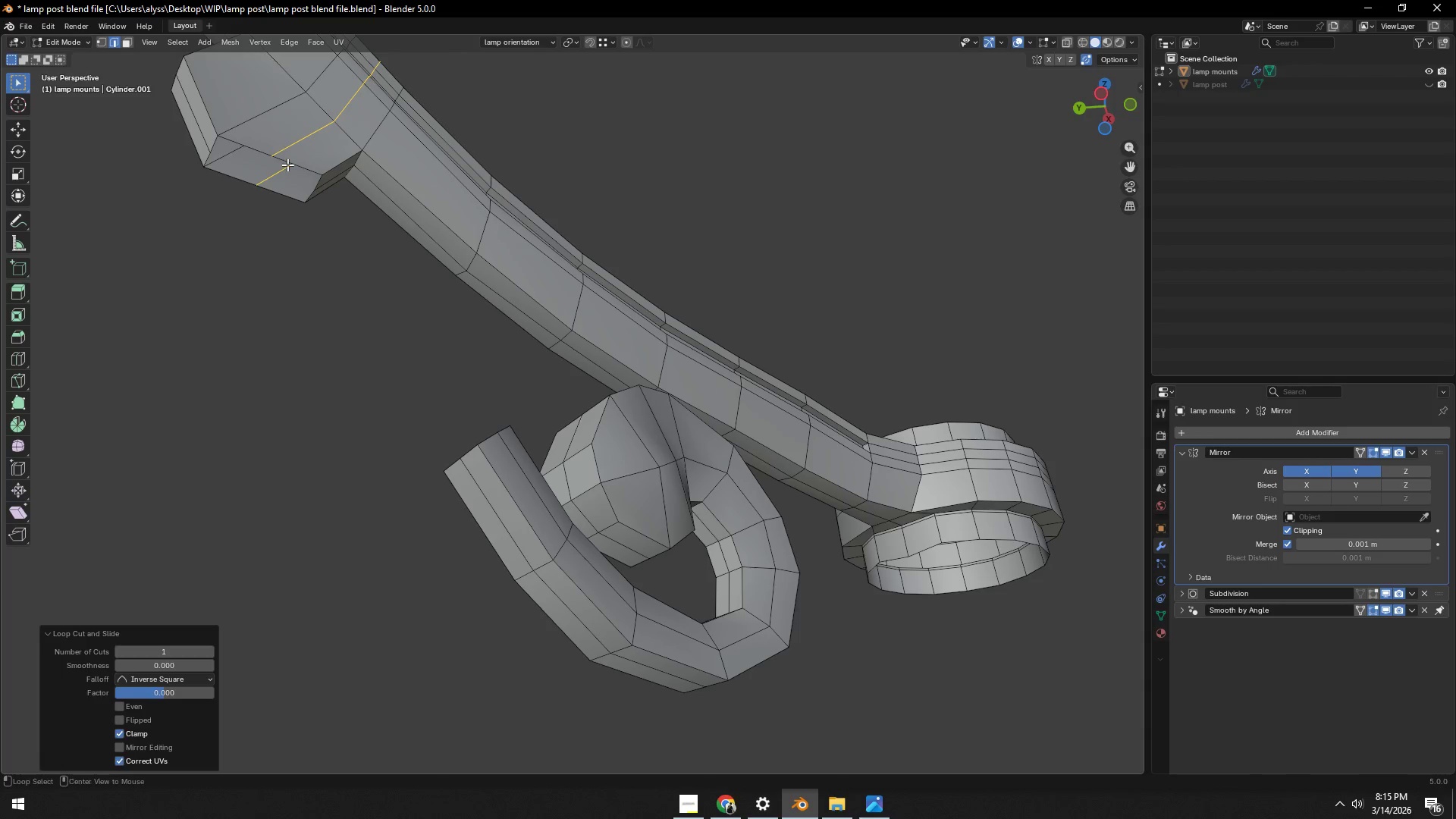 
hold_key(key=AltLeft, duration=0.47)
left_click([287, 165])
 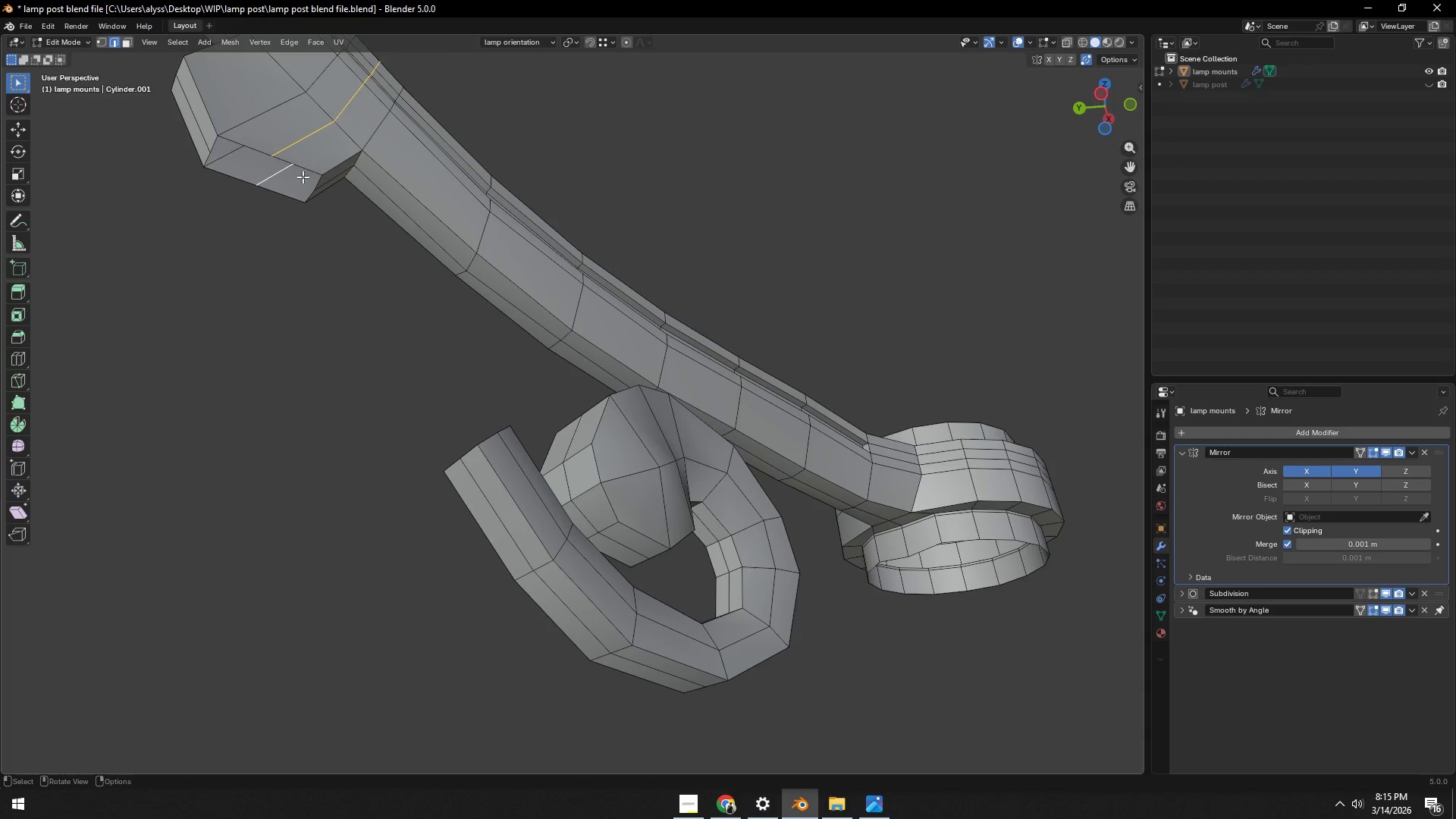 
hold_key(key=AltLeft, duration=0.42)
left_click([300, 168])
 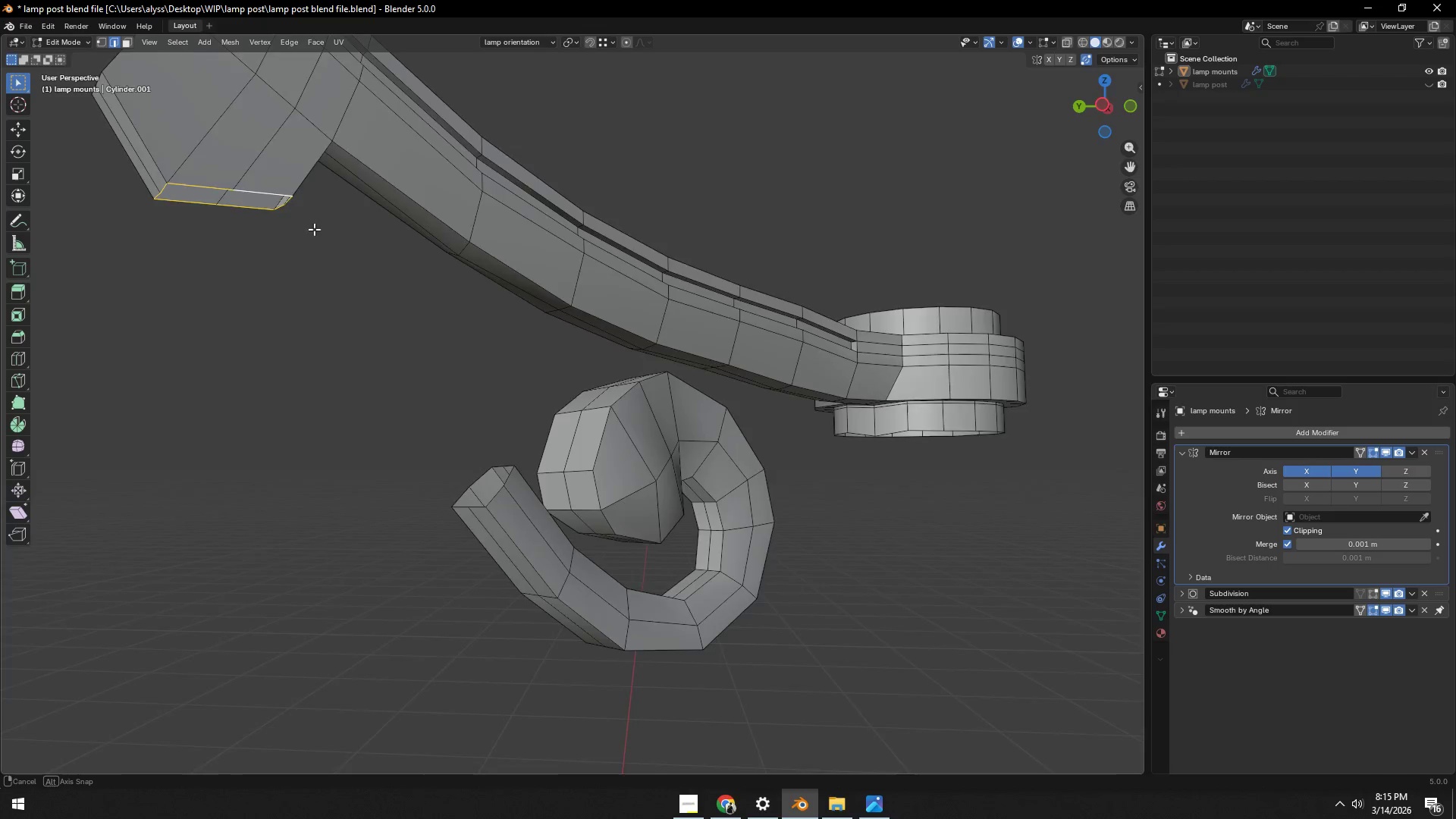 
hold_key(key=ShiftLeft, duration=1.47)
hold_key(key=AltLeft, duration=1.24)
left_click([519, 516])
 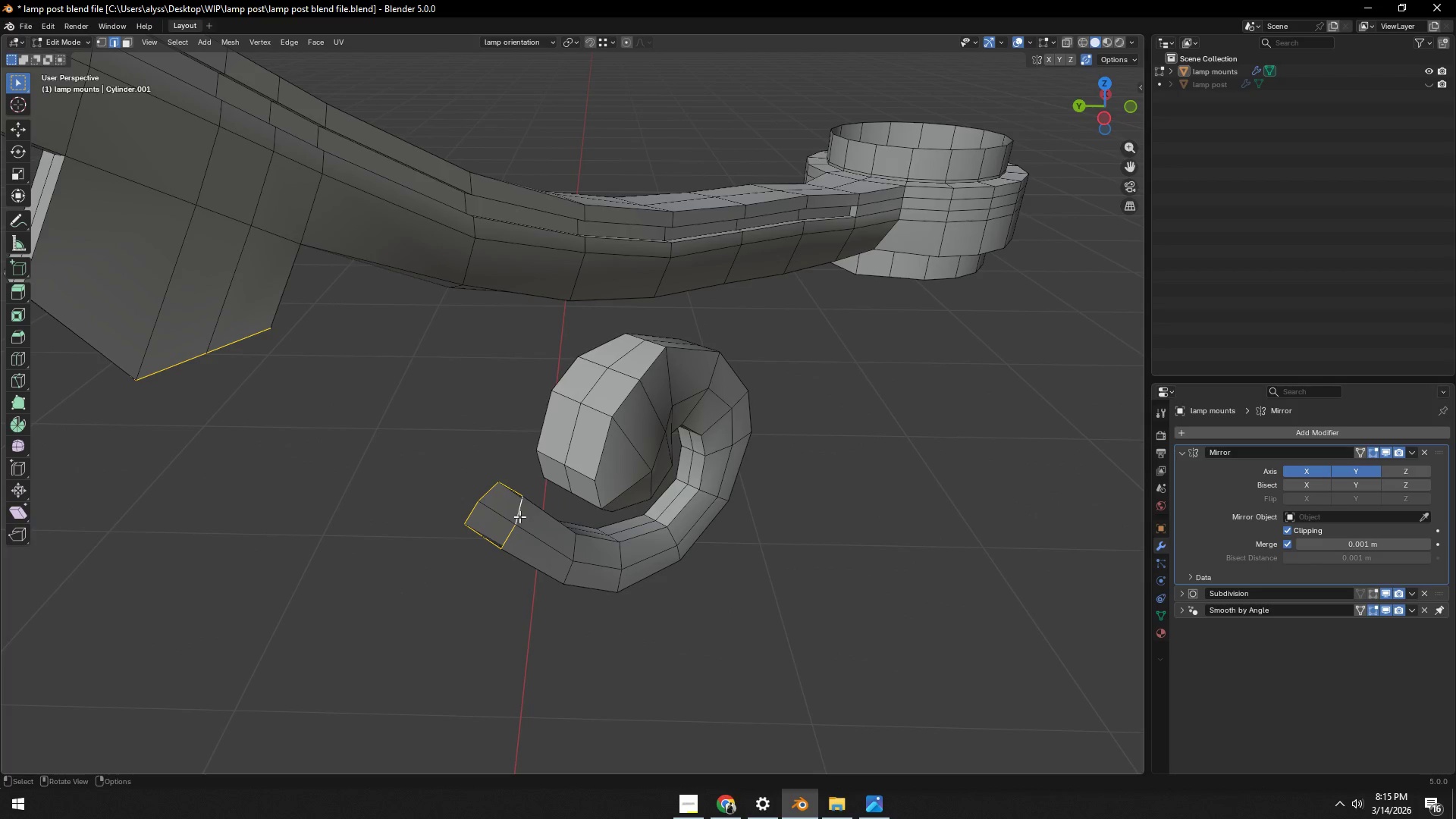 
key(Control+F)
 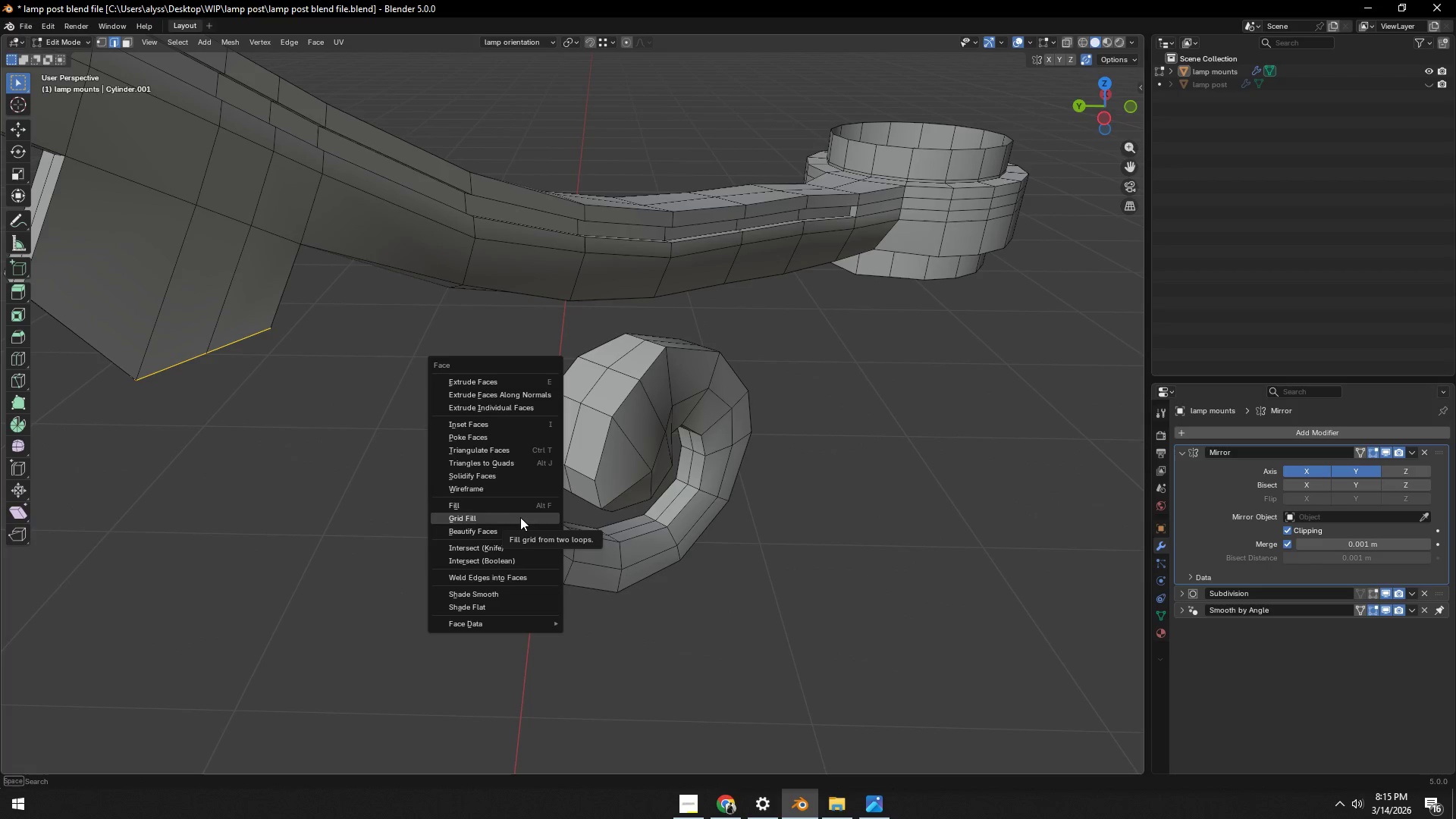 
left_click([520, 517])
 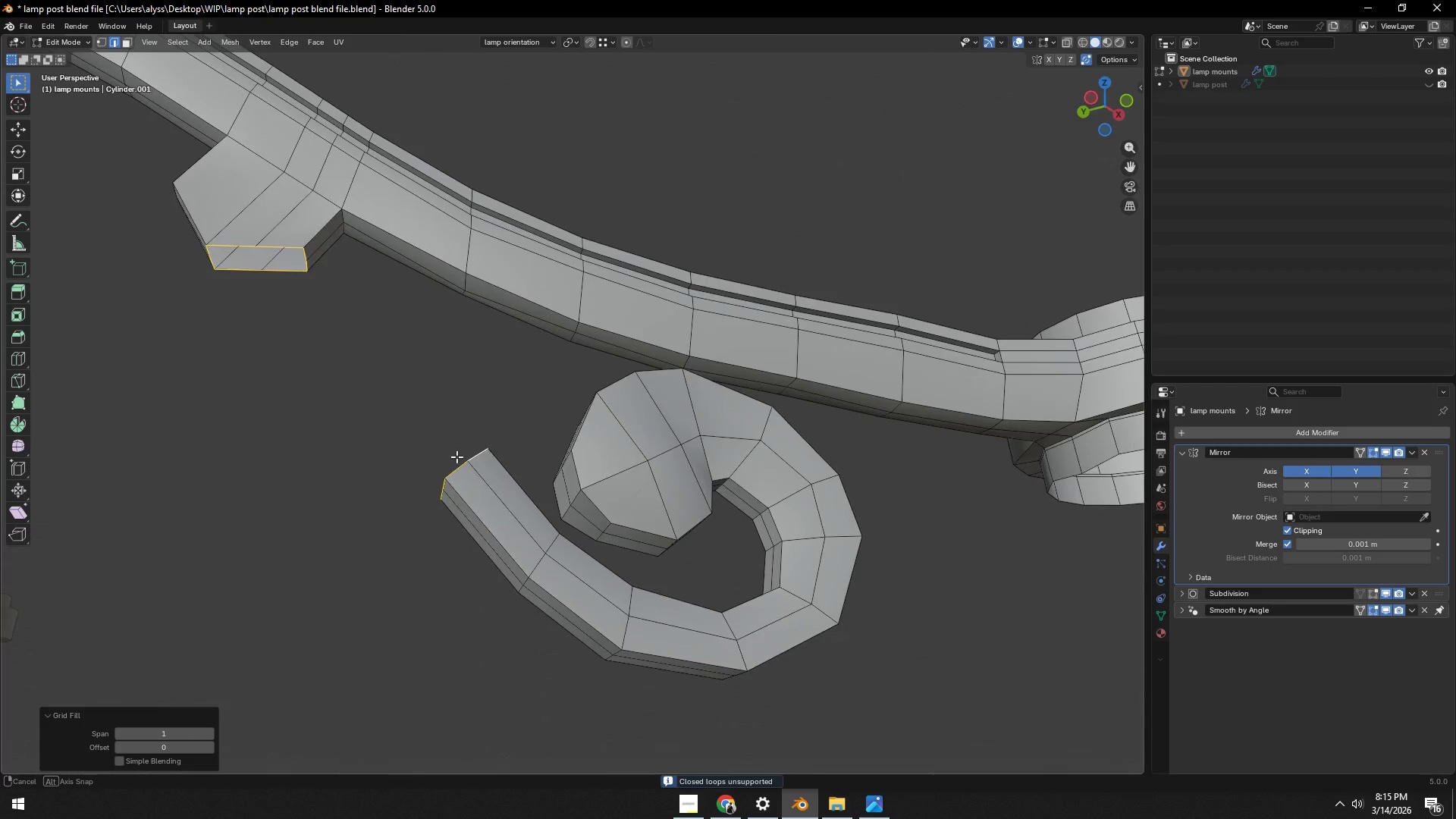 
wait(5.55)
 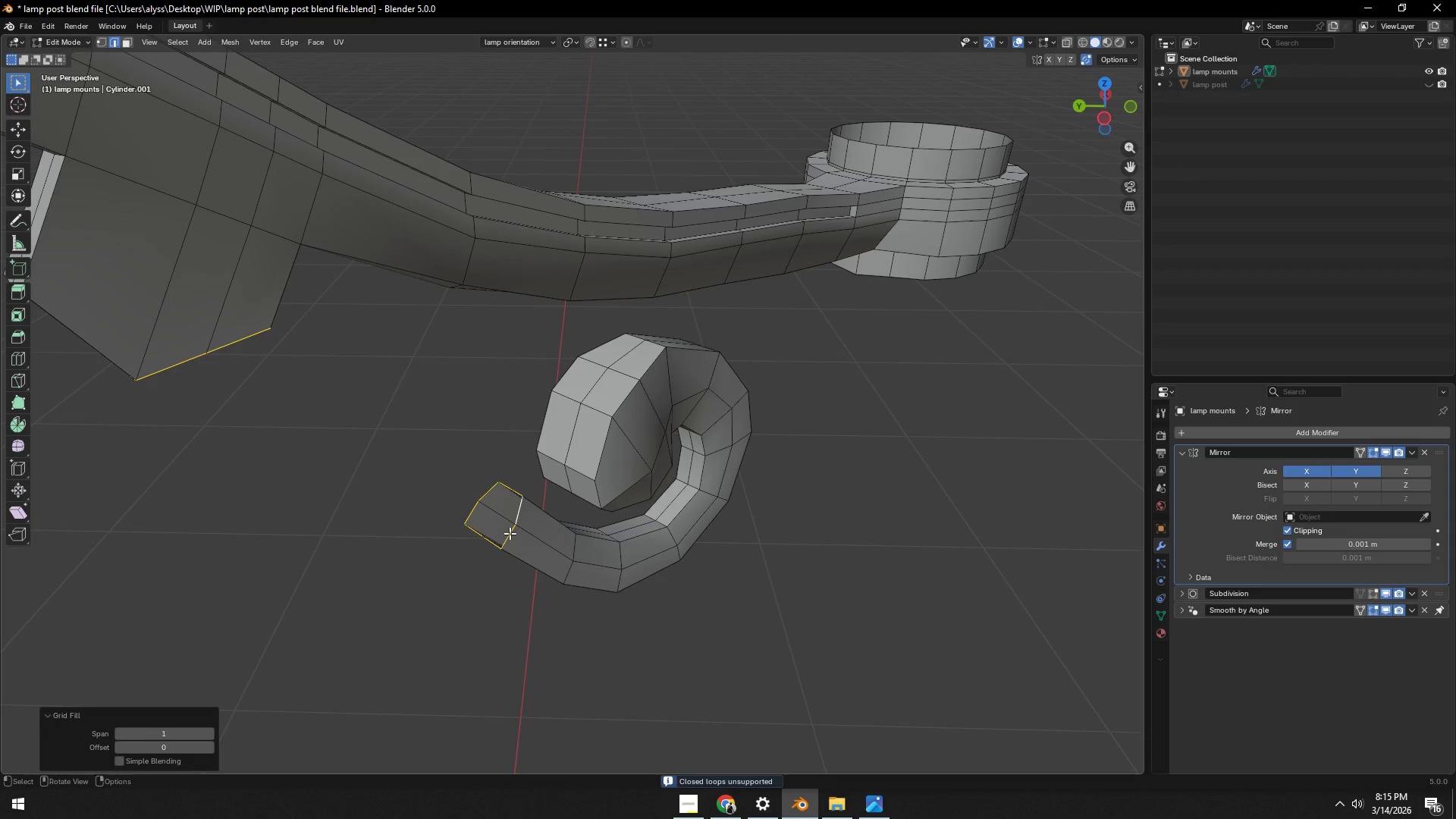 
right_click([482, 471])
 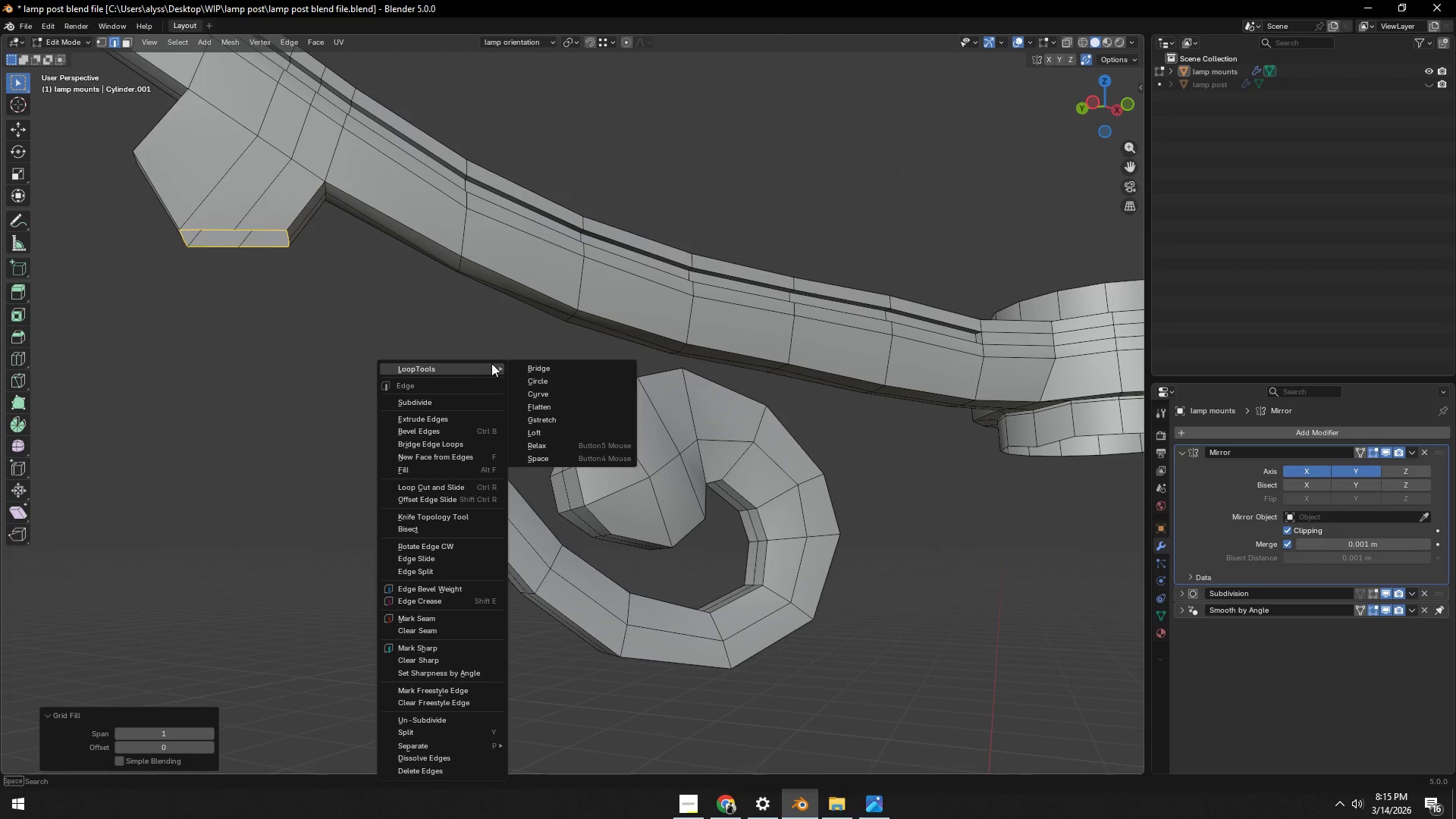 
left_click([547, 366])
 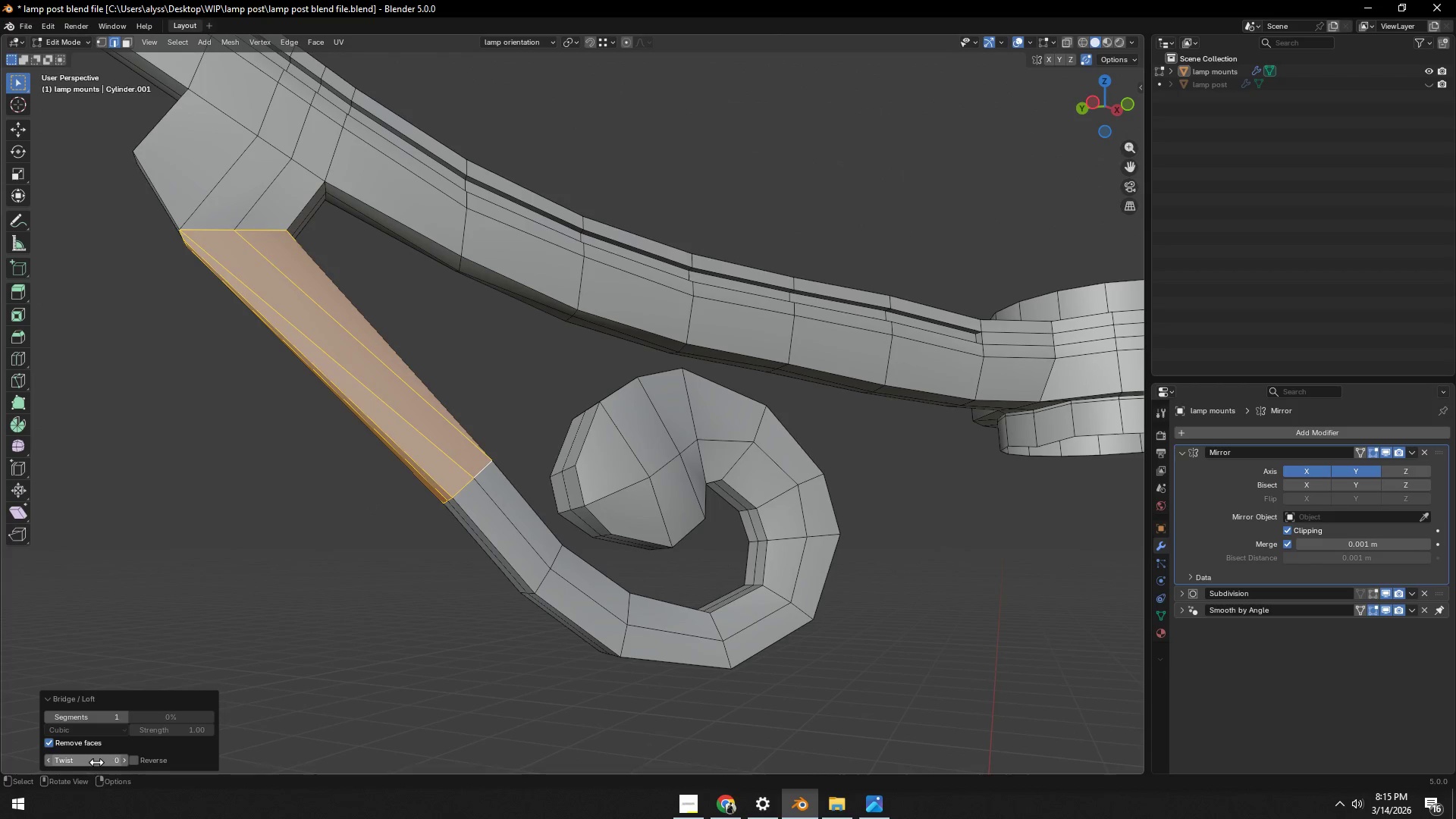 
left_click([125, 760])
 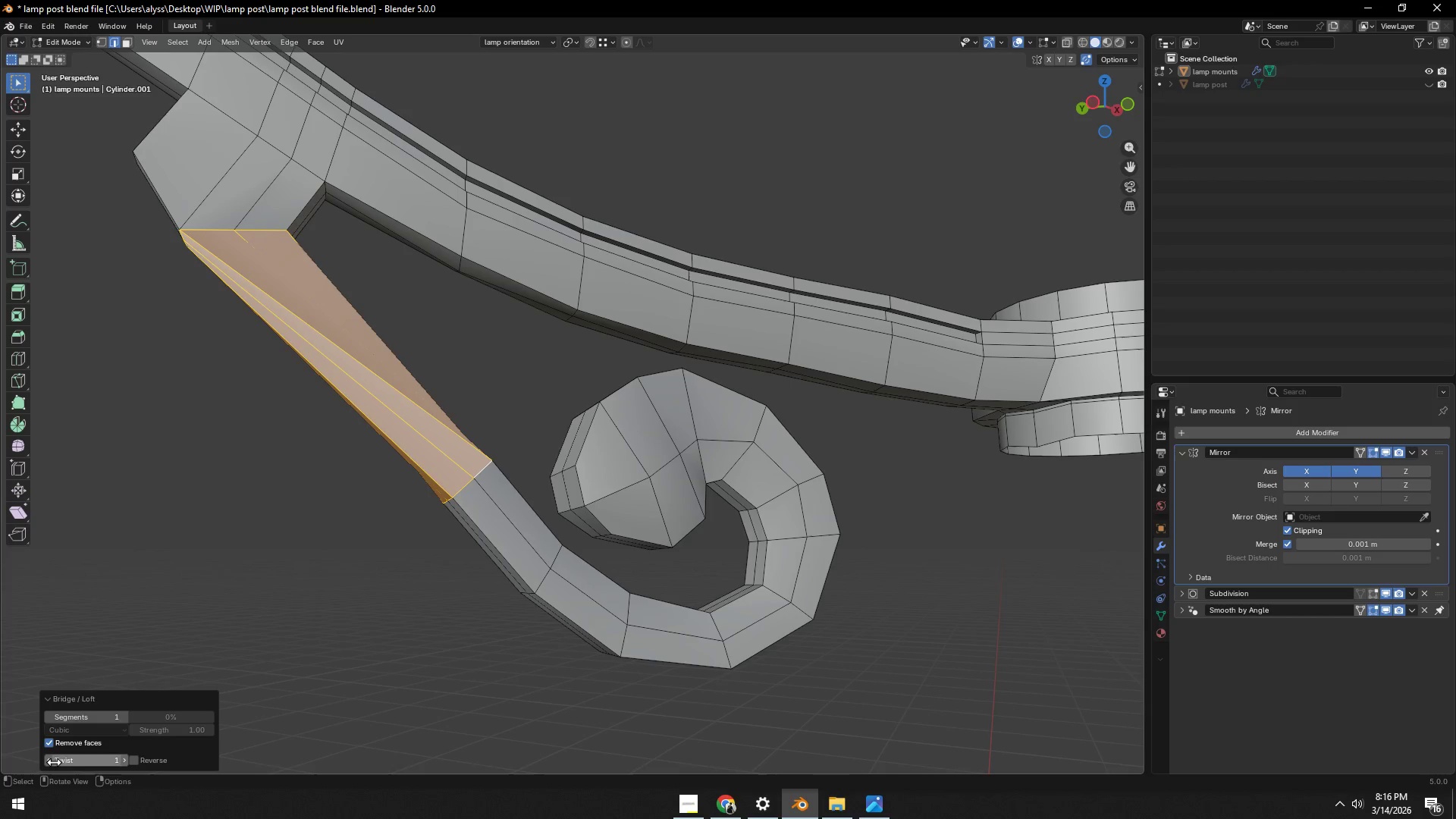 
double_click([46, 762])
 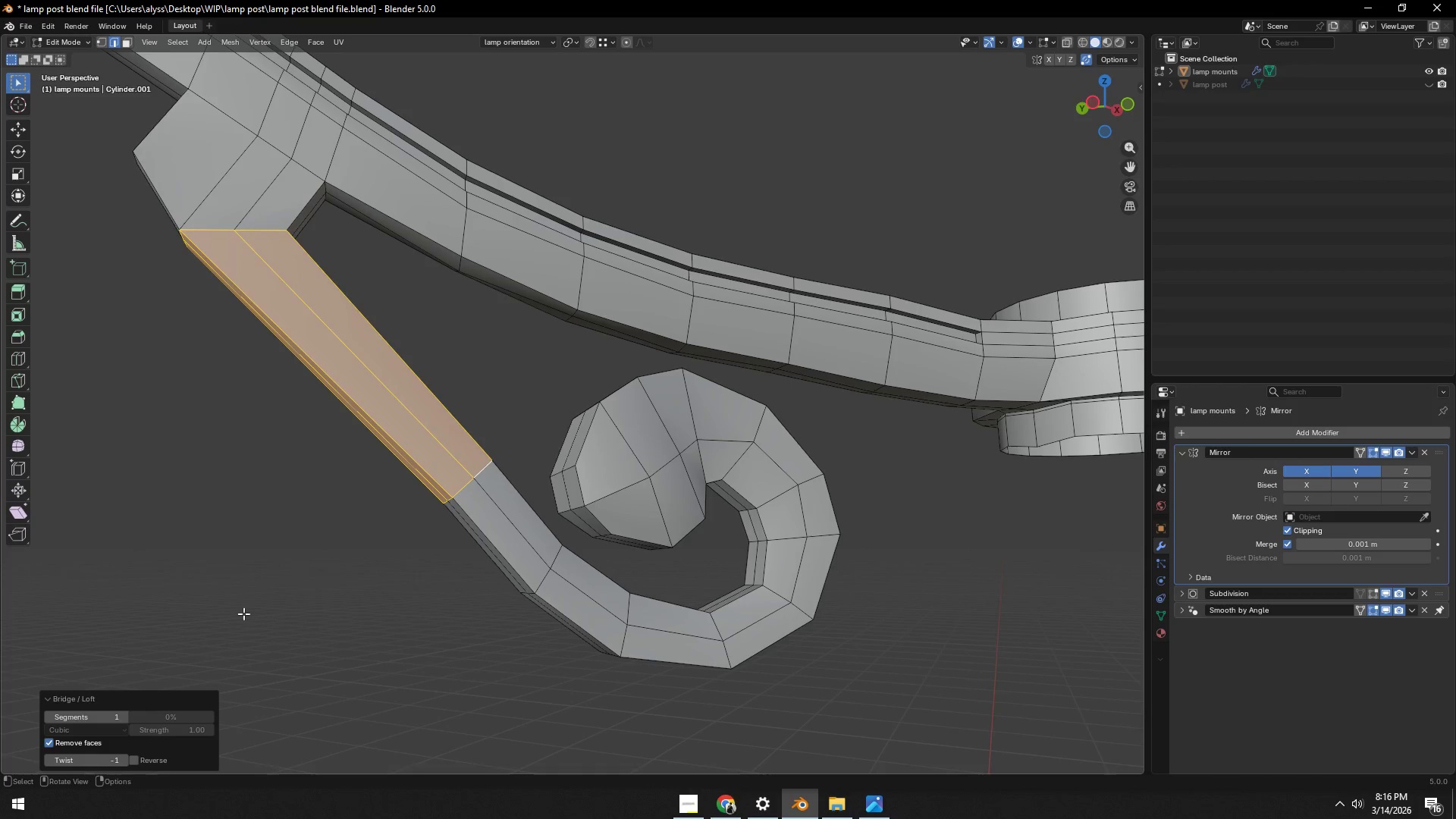 
left_click([253, 597])
 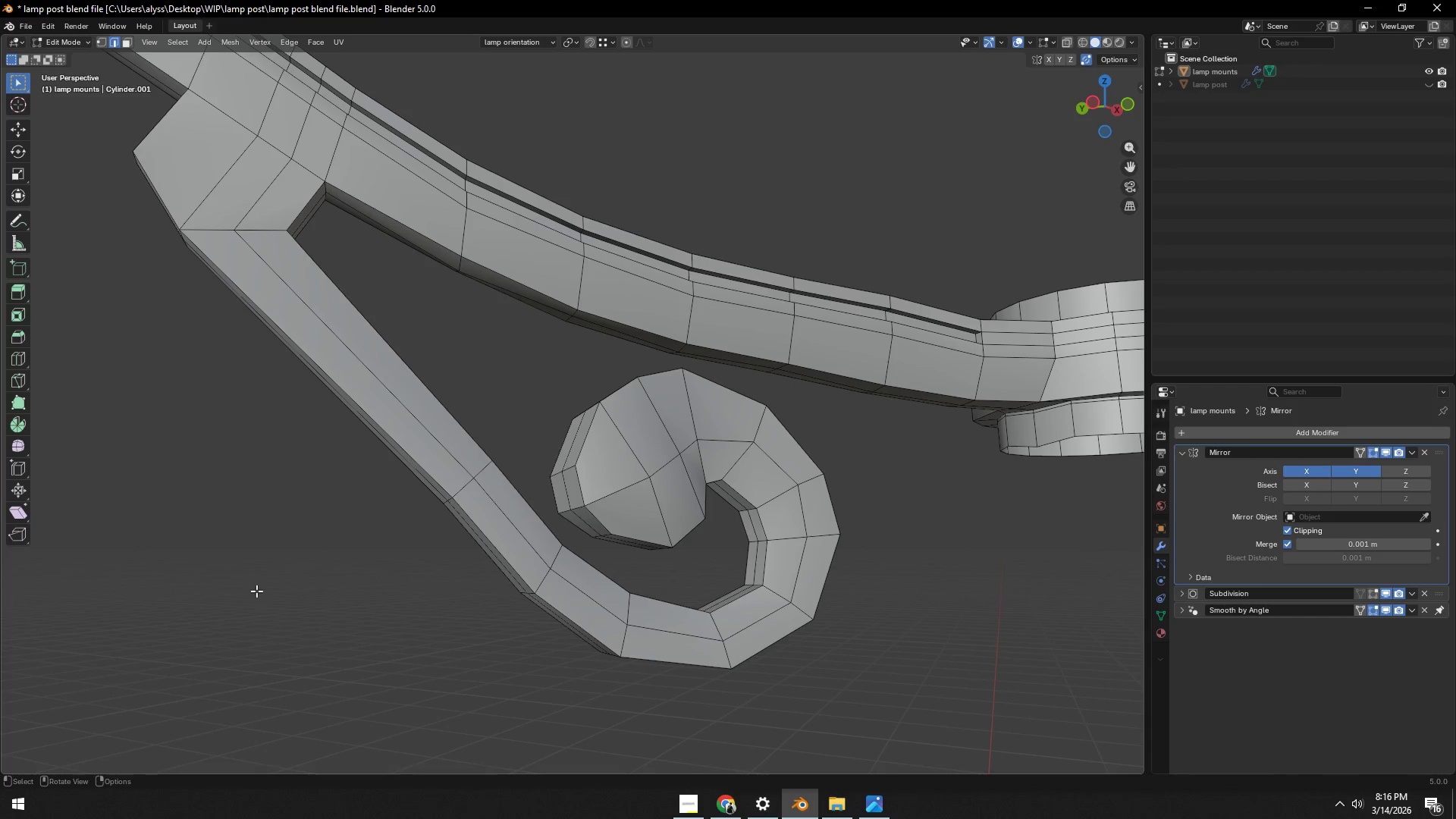 
scroll: coordinate [258, 588], scroll_direction: down, amount: 3.0
 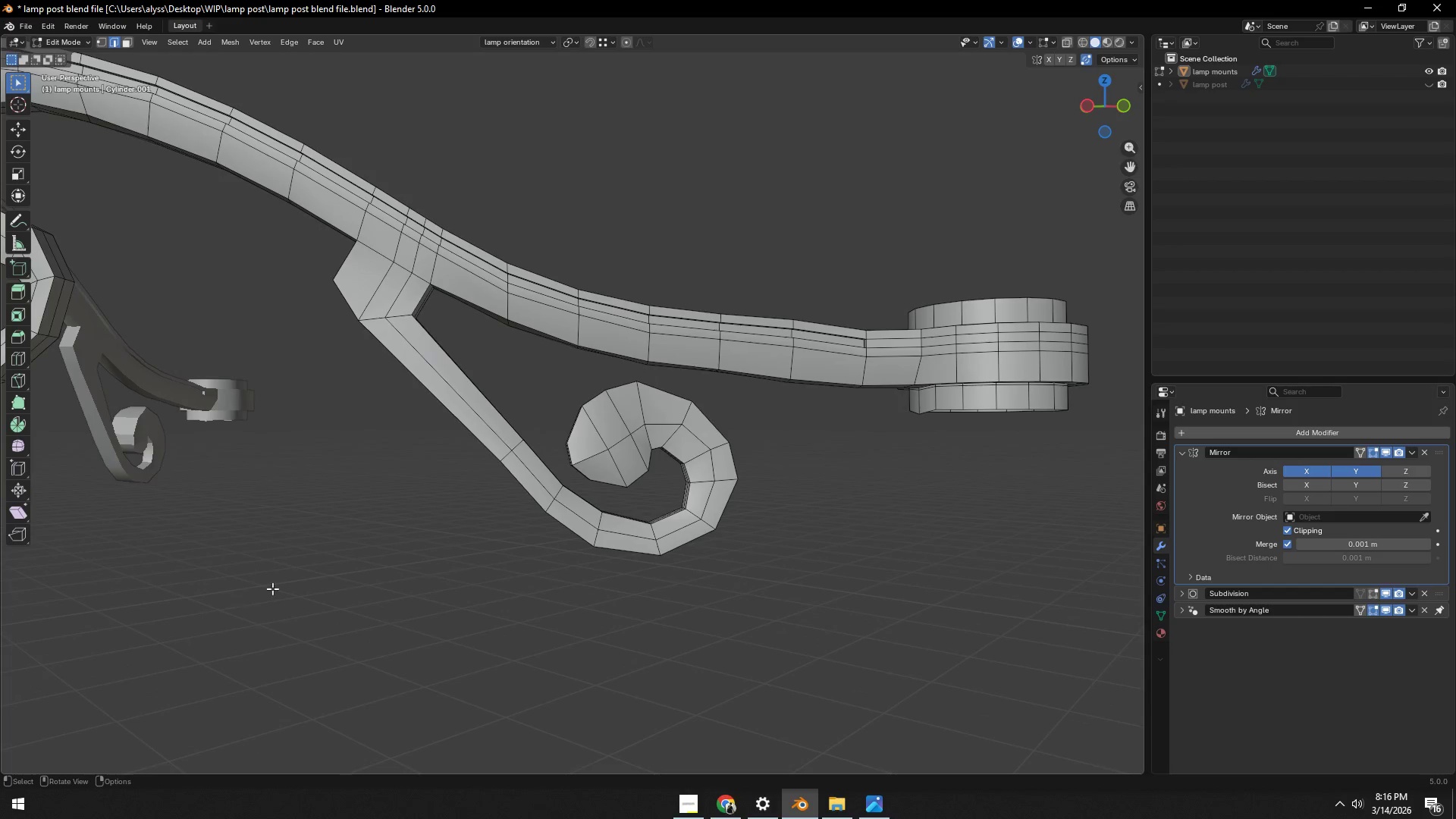 
left_click([347, 573])
 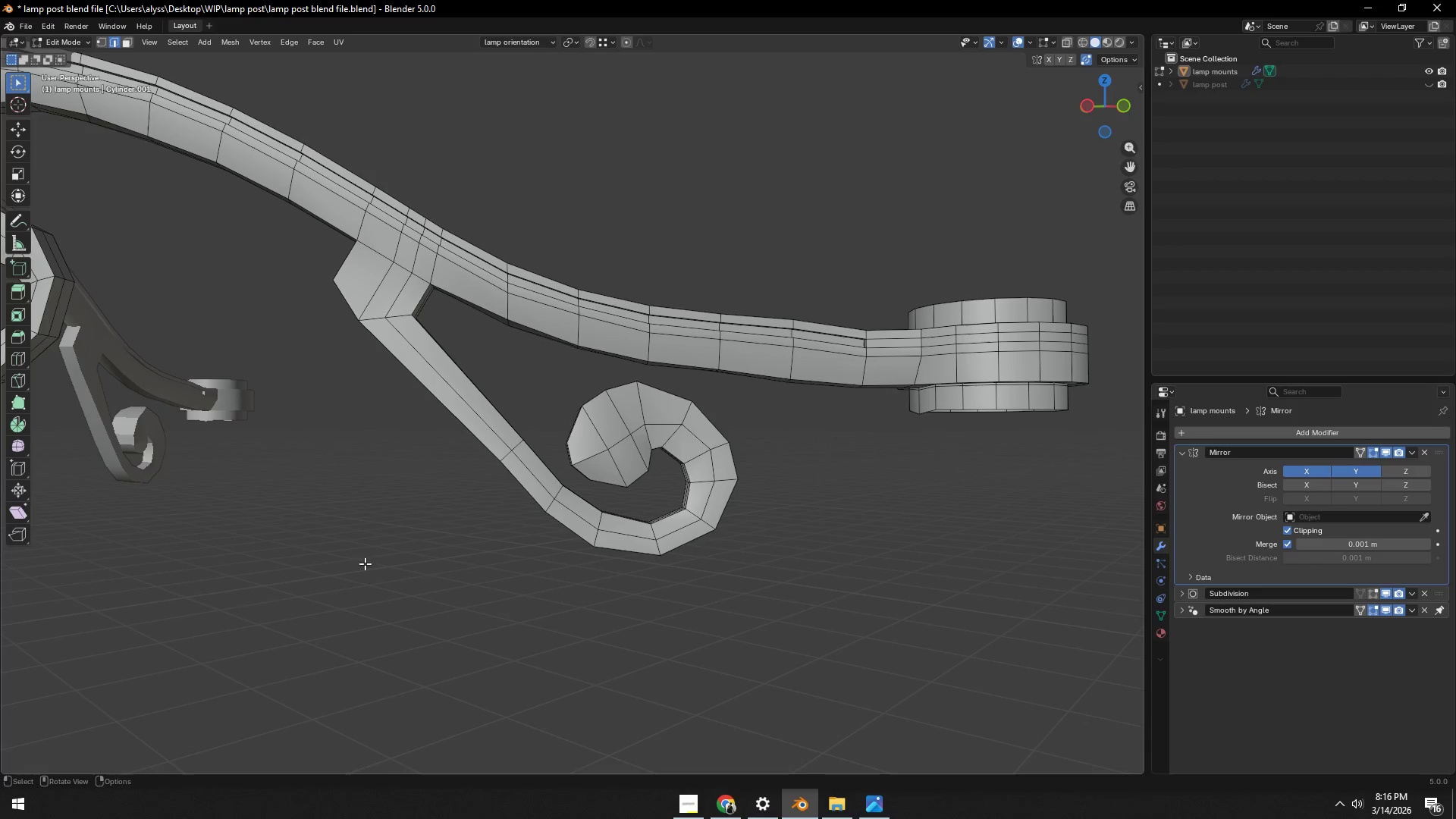 
key(Control+ControlLeft)
 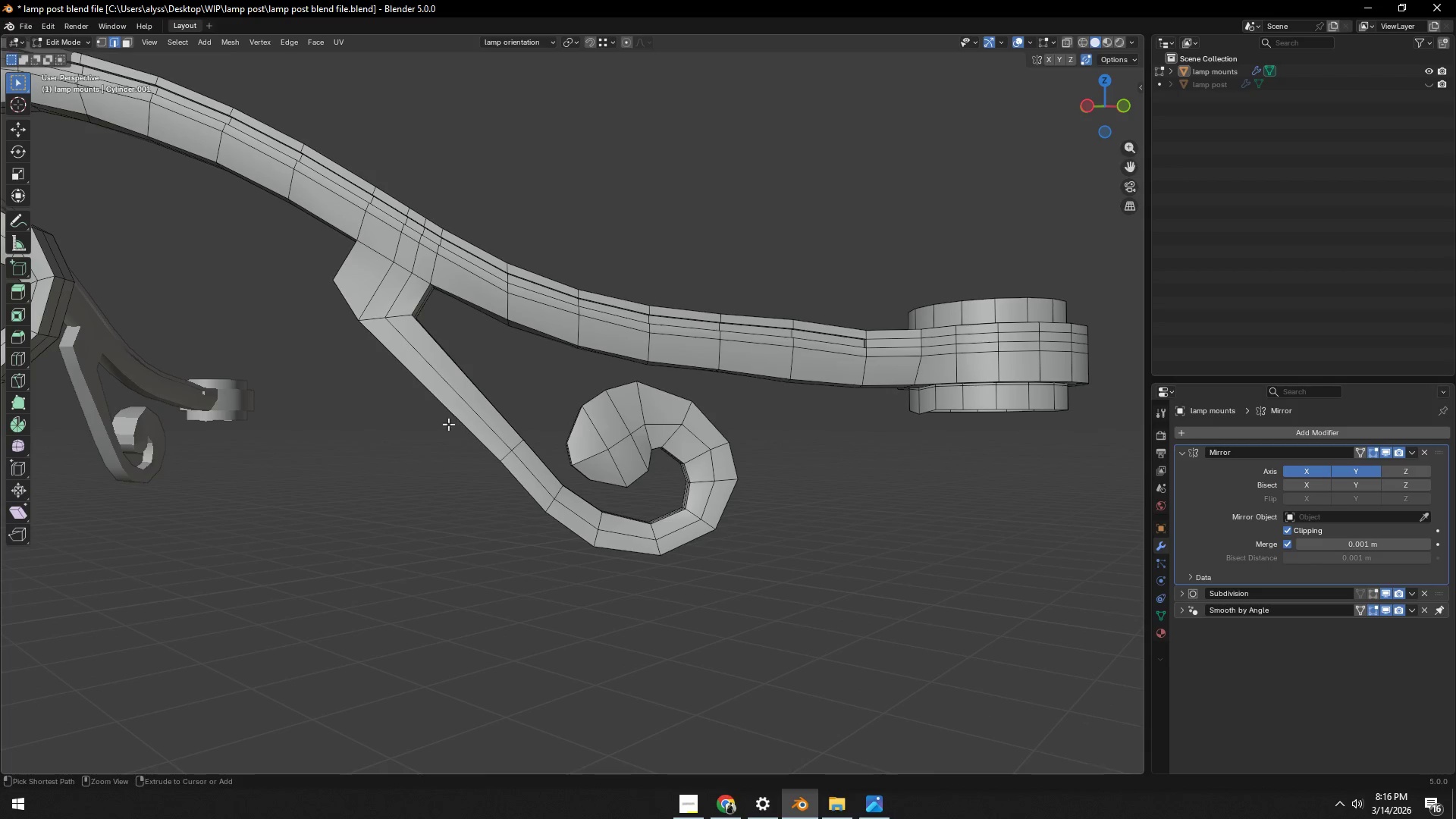 
key(Control+R)
 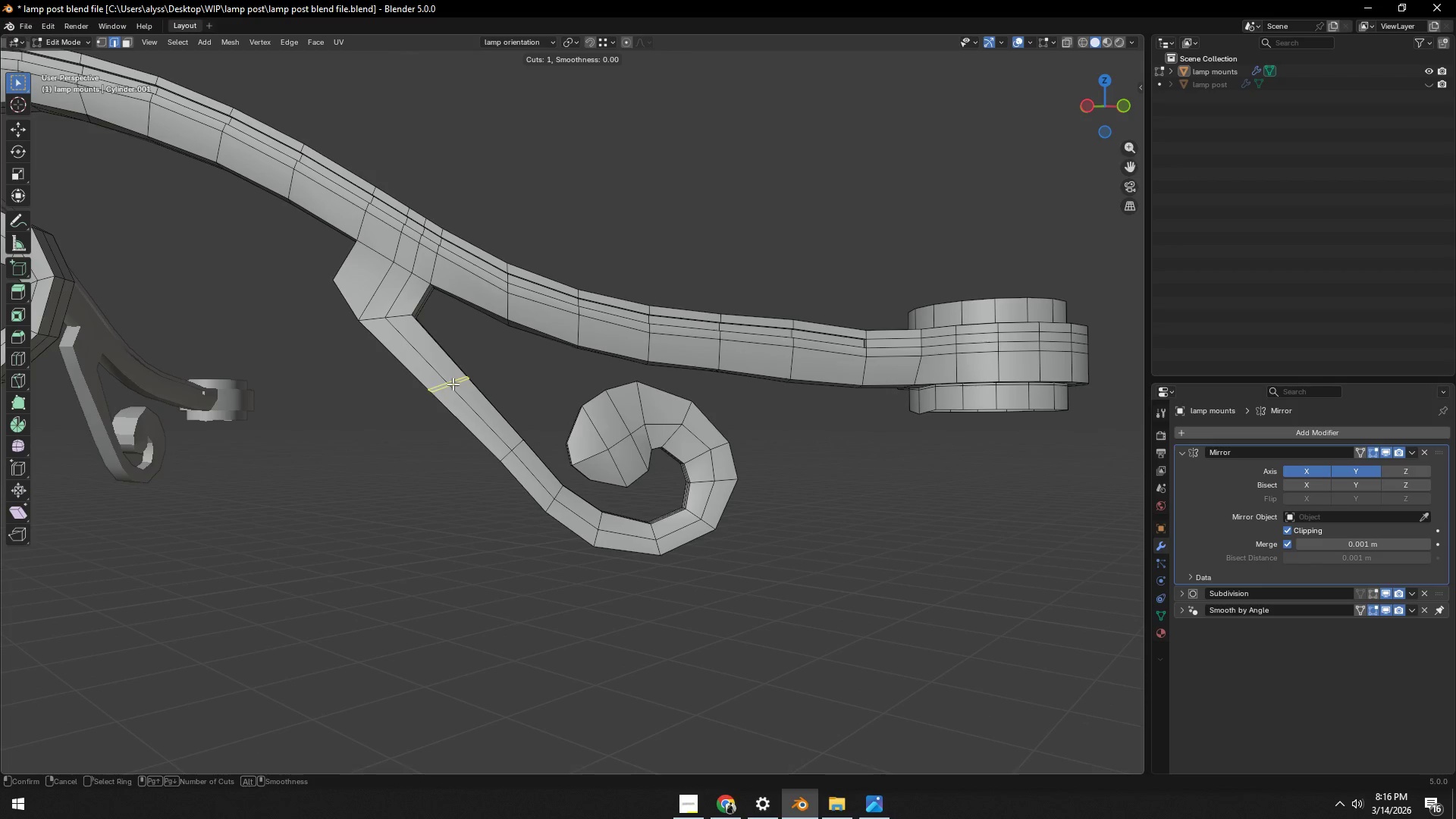 
scroll: coordinate [453, 384], scroll_direction: up, amount: 2.0
 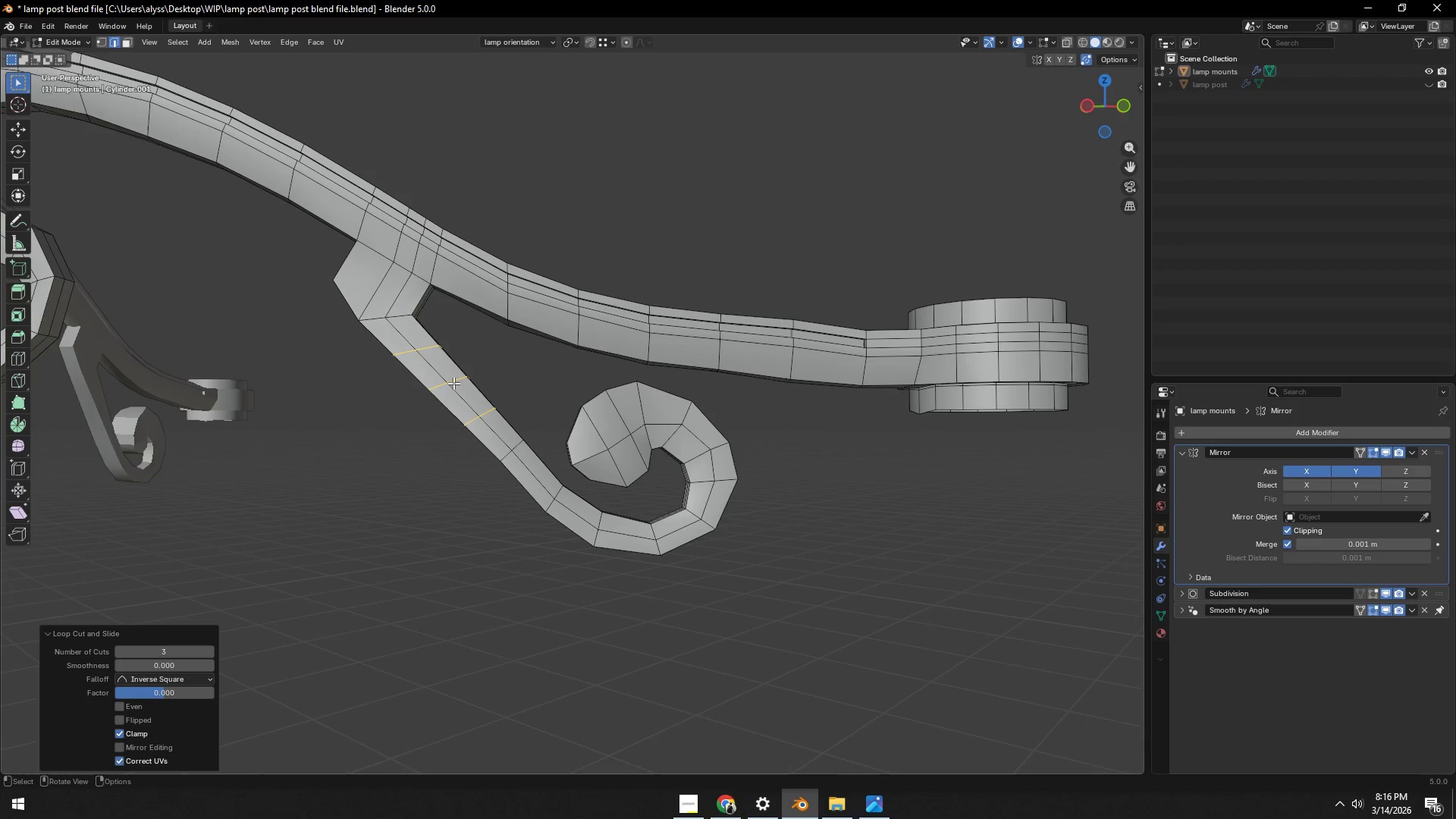 
left_click([382, 453])
 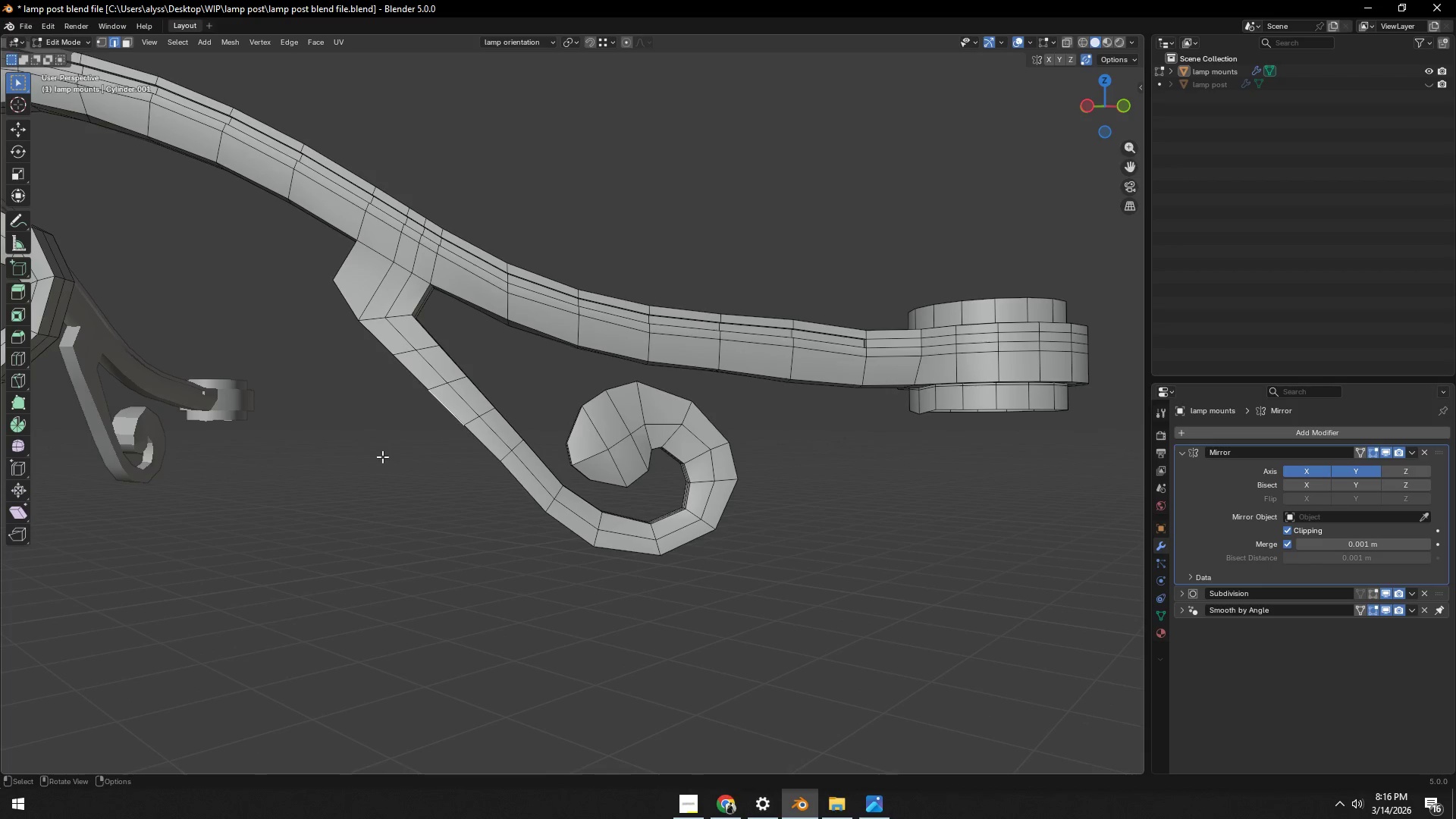 
key(Control+ControlLeft)
 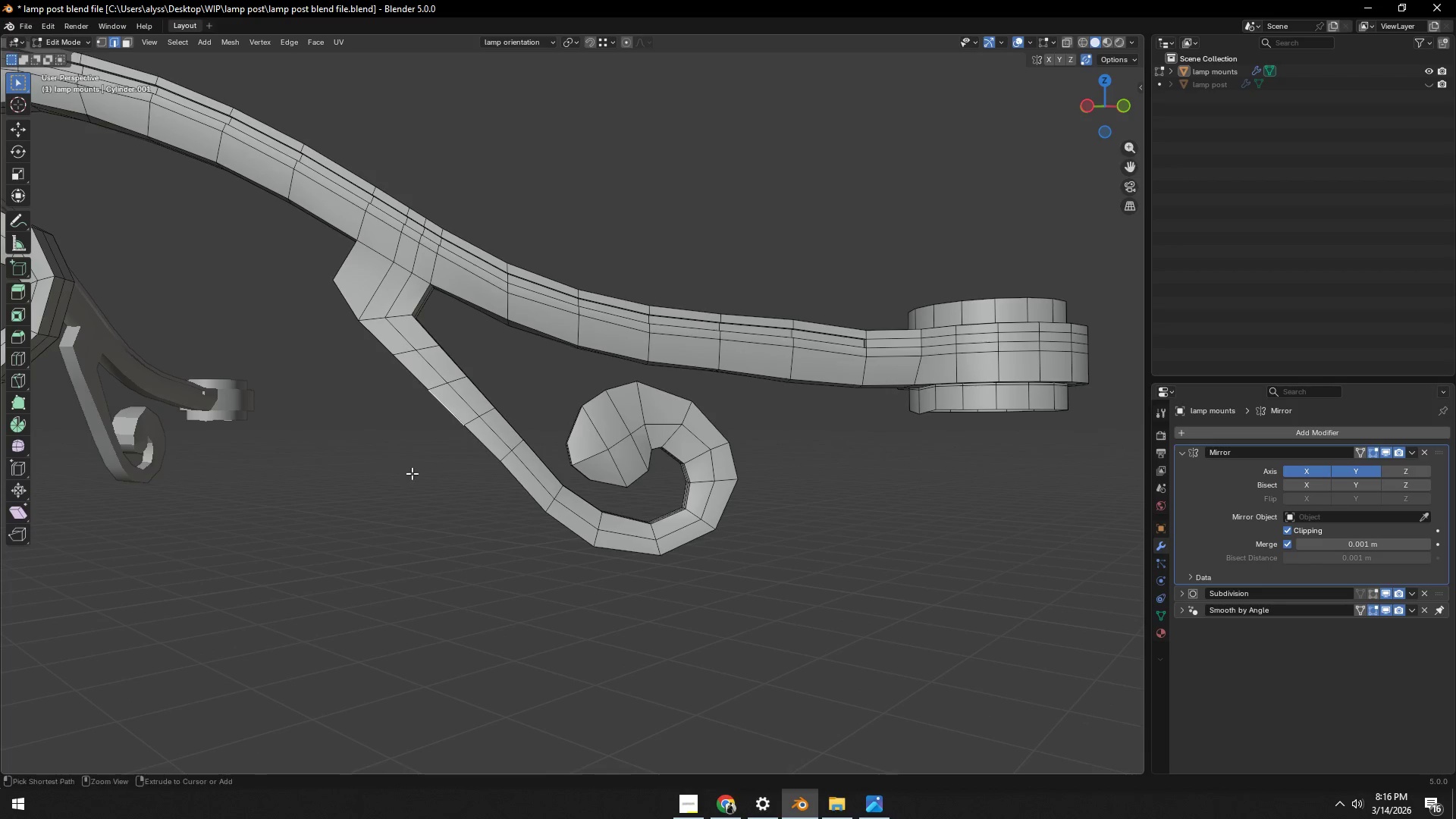 
key(Control+S)
 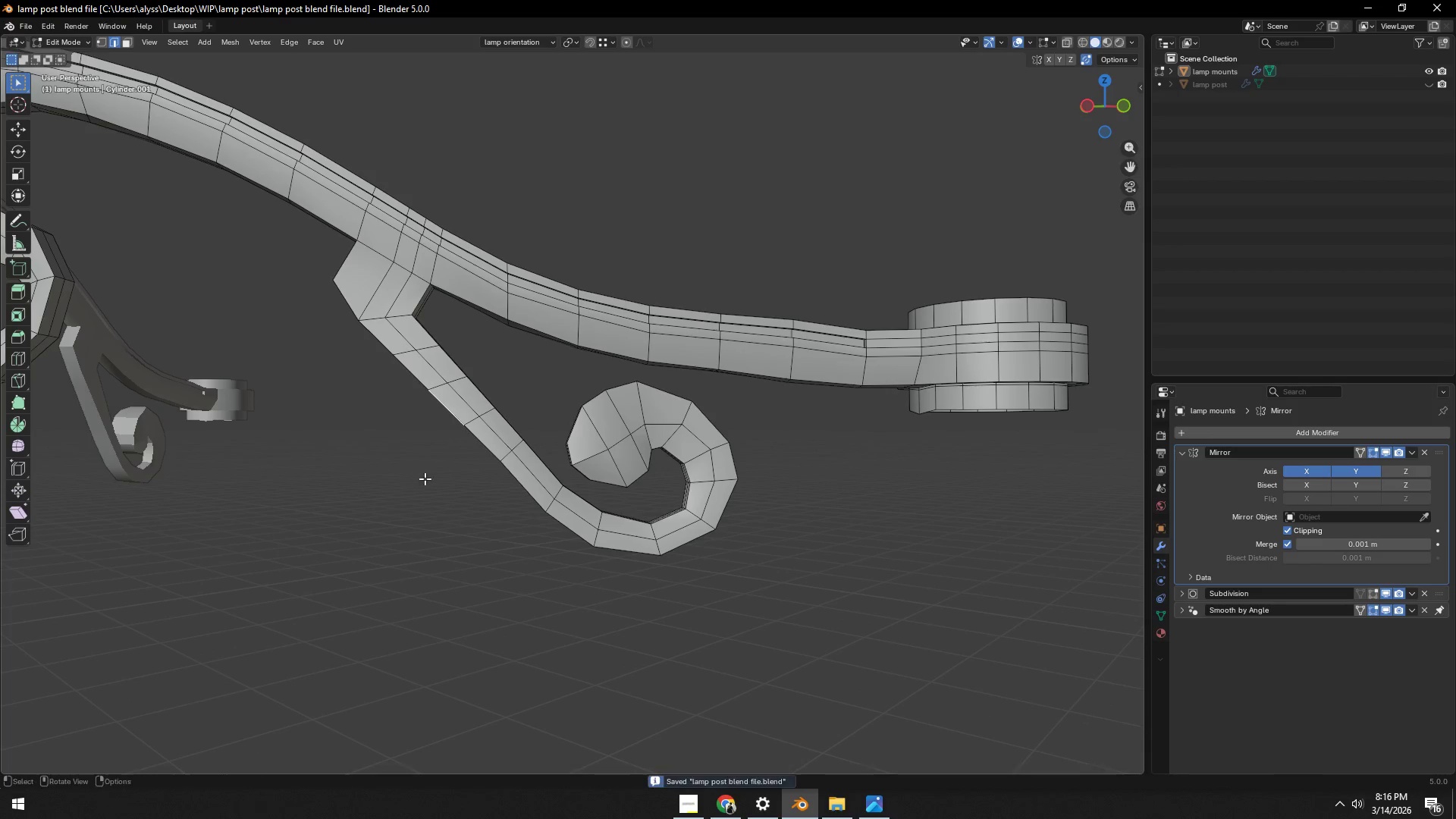 
scroll: coordinate [406, 493], scroll_direction: down, amount: 7.0
 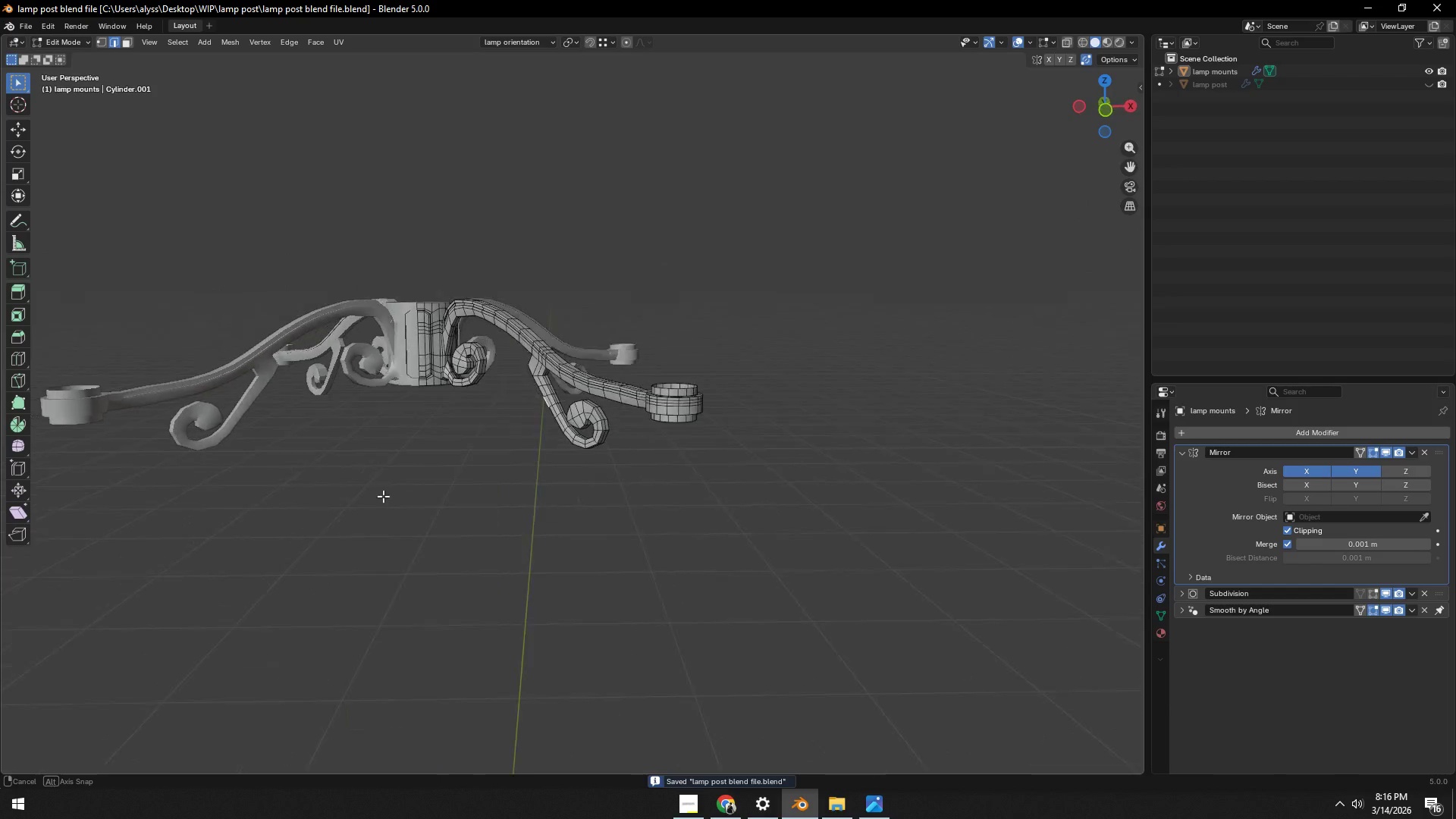 
key(Tab)
 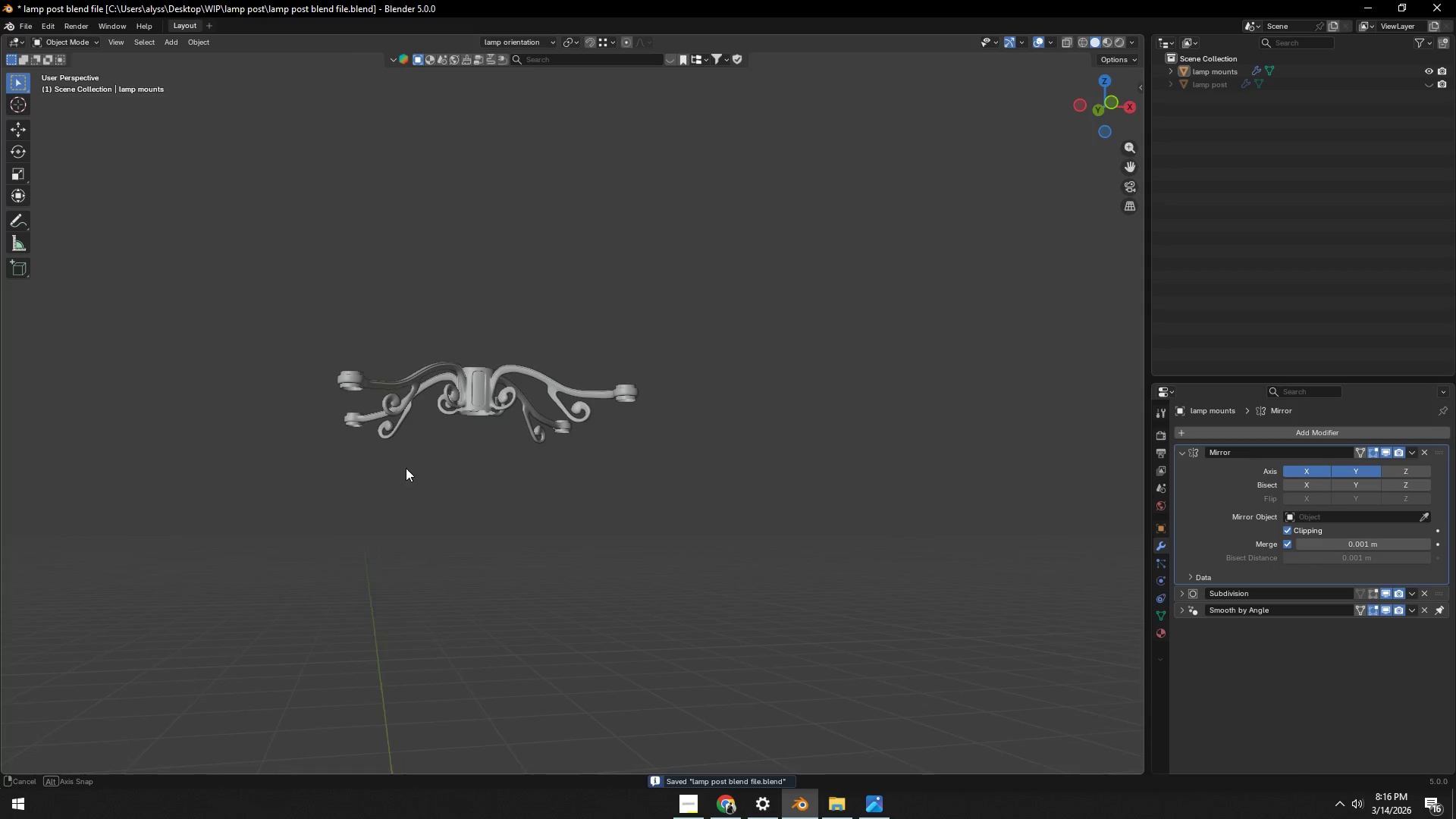 
scroll: coordinate [431, 469], scroll_direction: down, amount: 8.0
 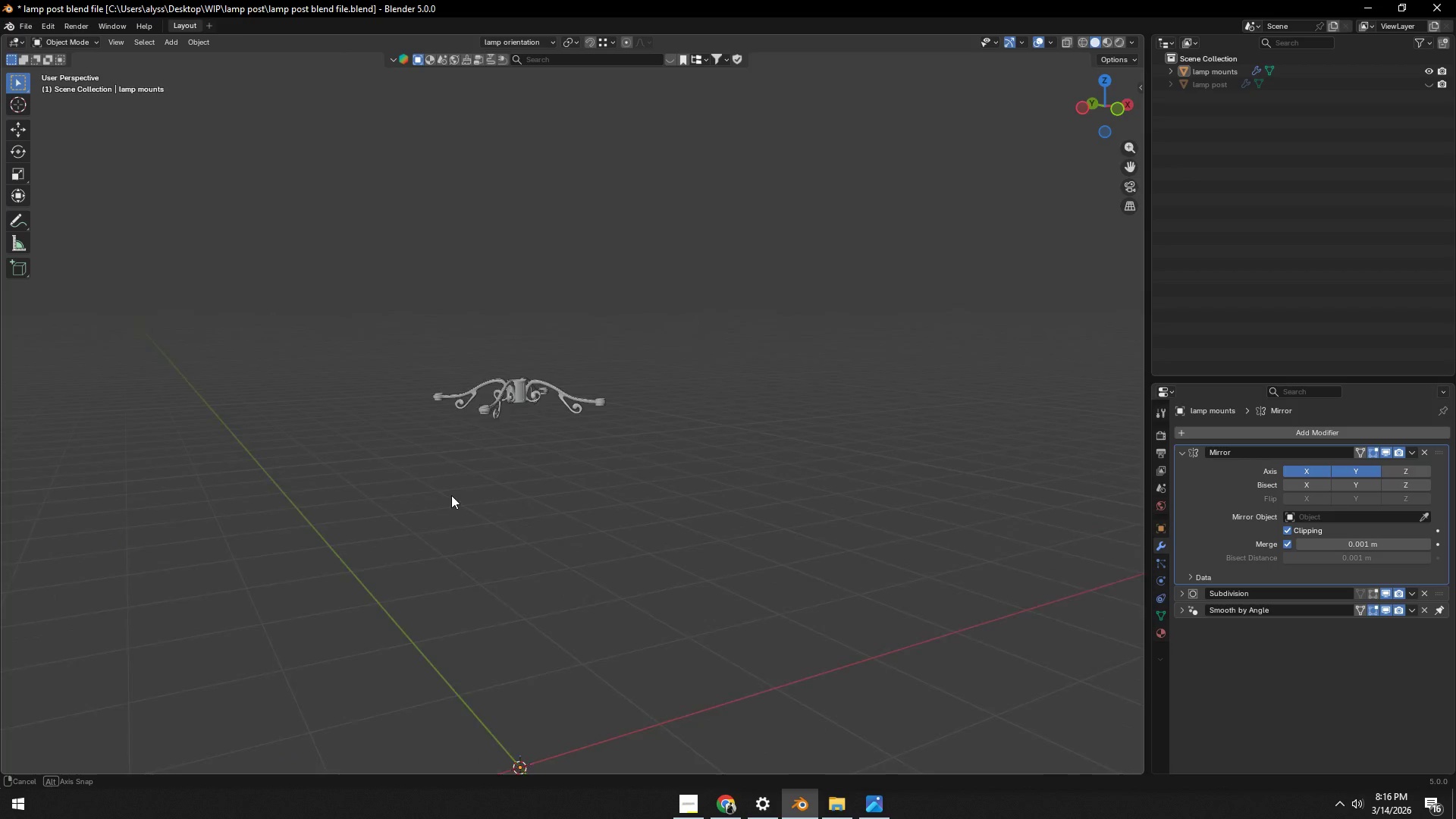 
key(Tab)
 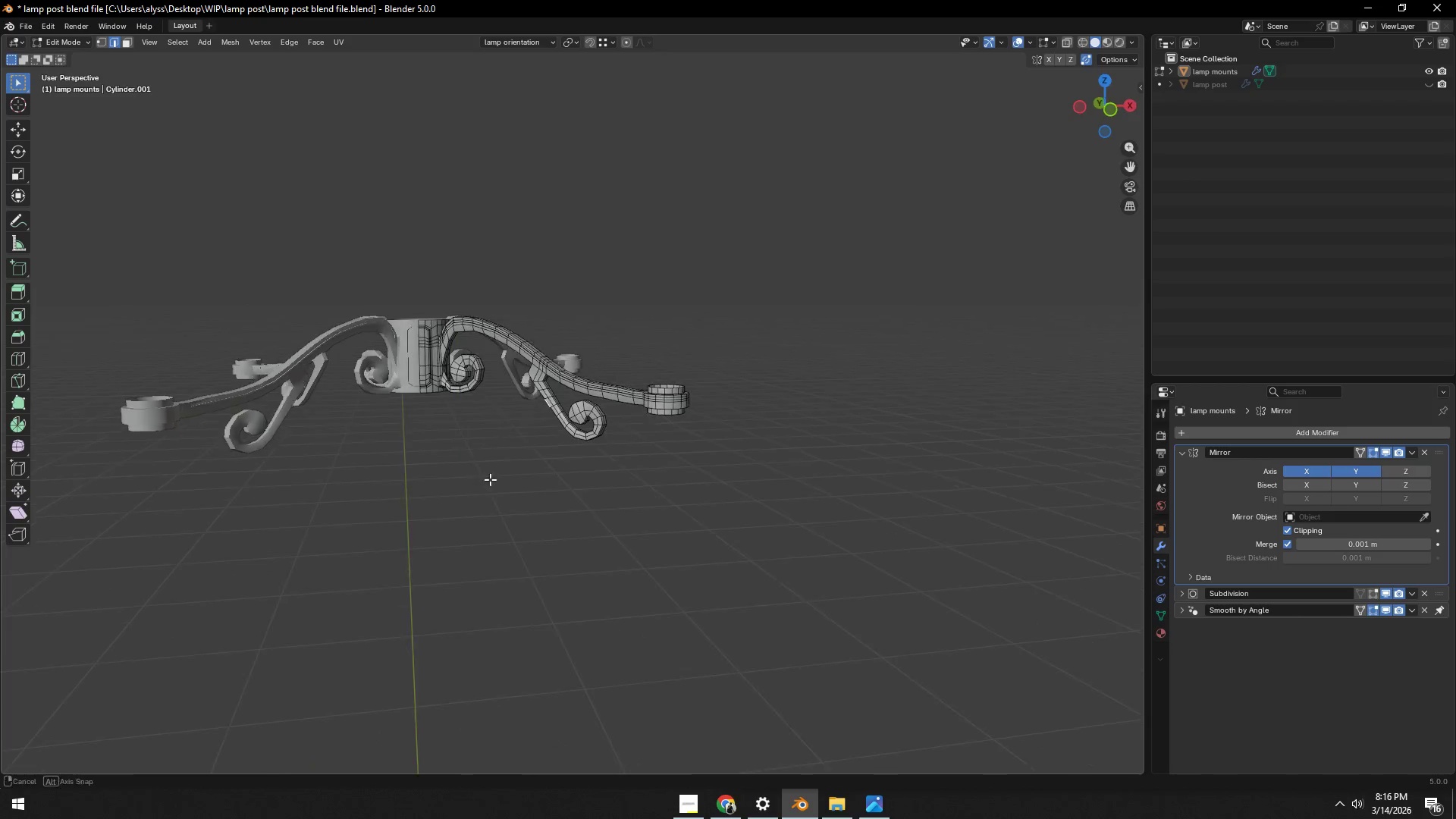 
scroll: coordinate [510, 470], scroll_direction: up, amount: 15.0
 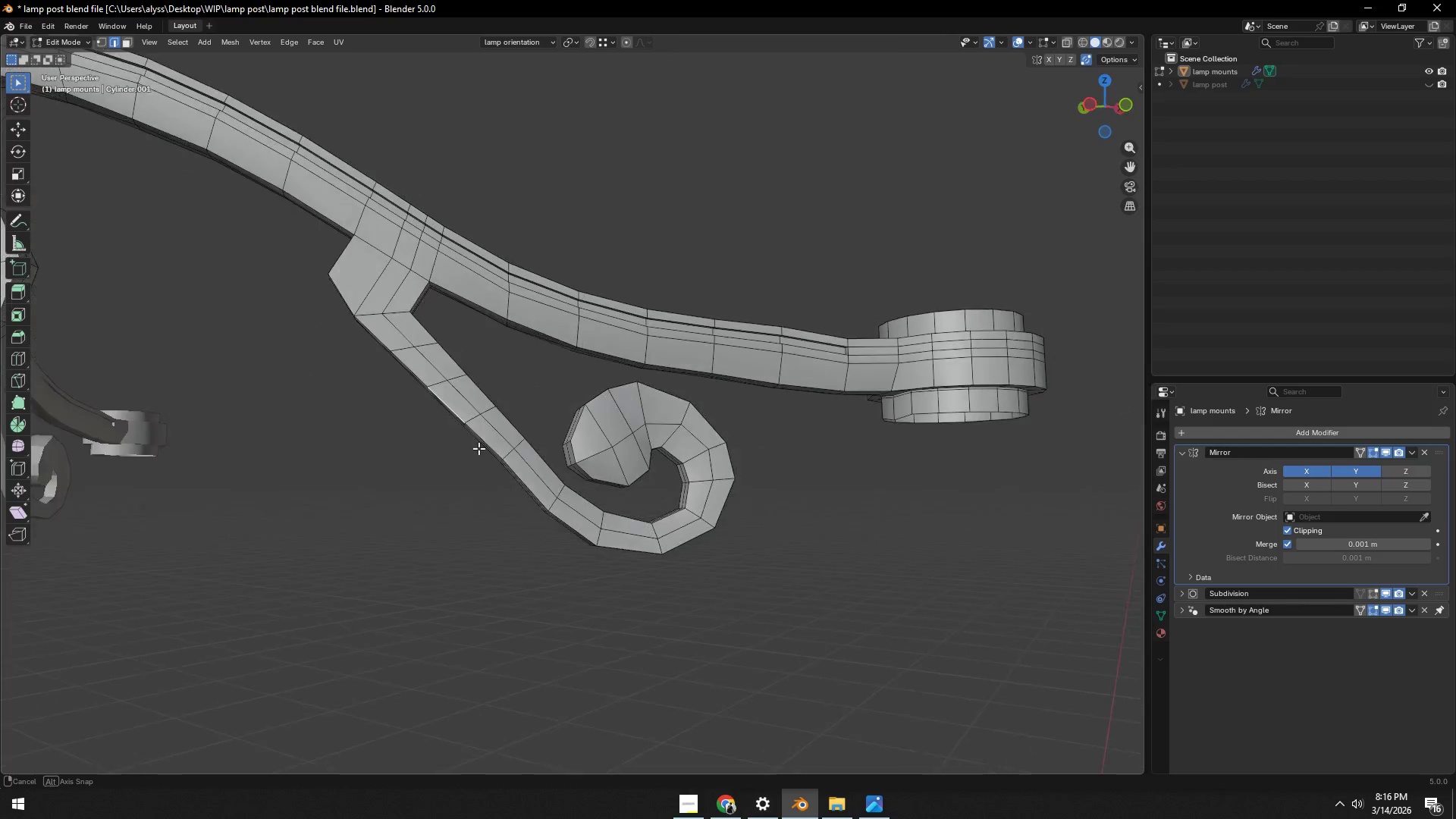 
hold_key(key=ShiftLeft, duration=0.31)
 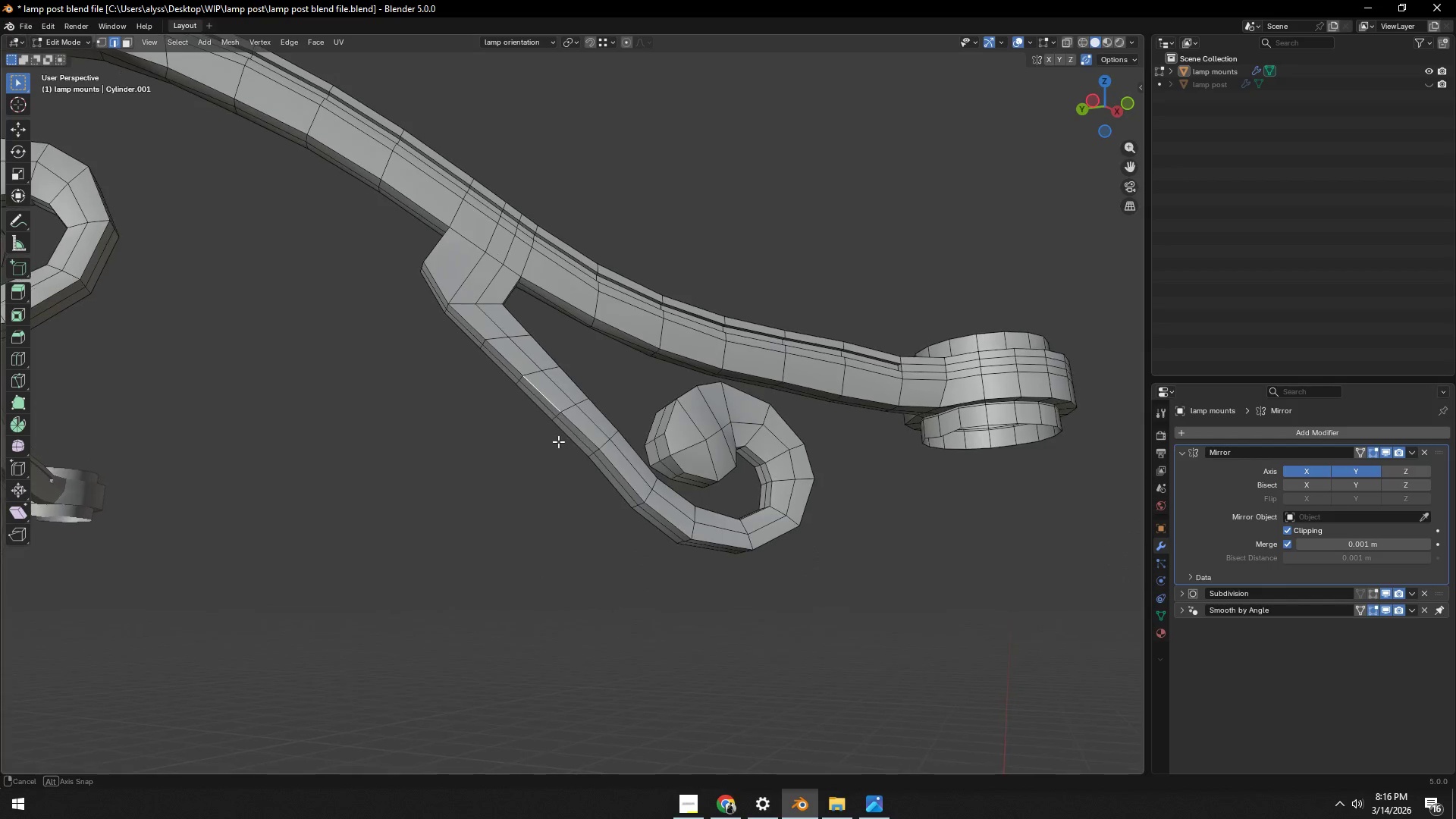 
scroll: coordinate [558, 443], scroll_direction: up, amount: 4.0
 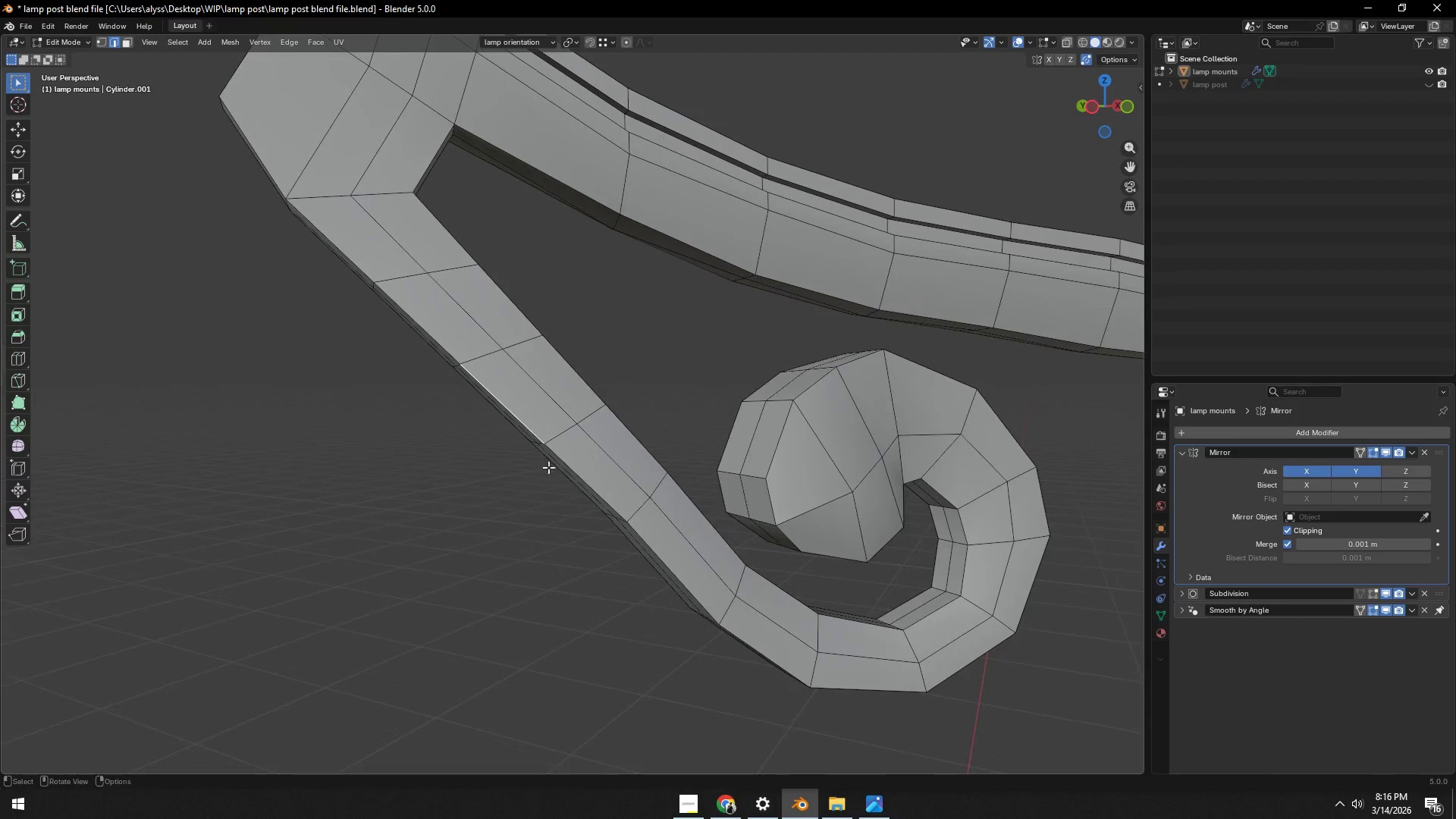 
key(Alt+AltLeft)
 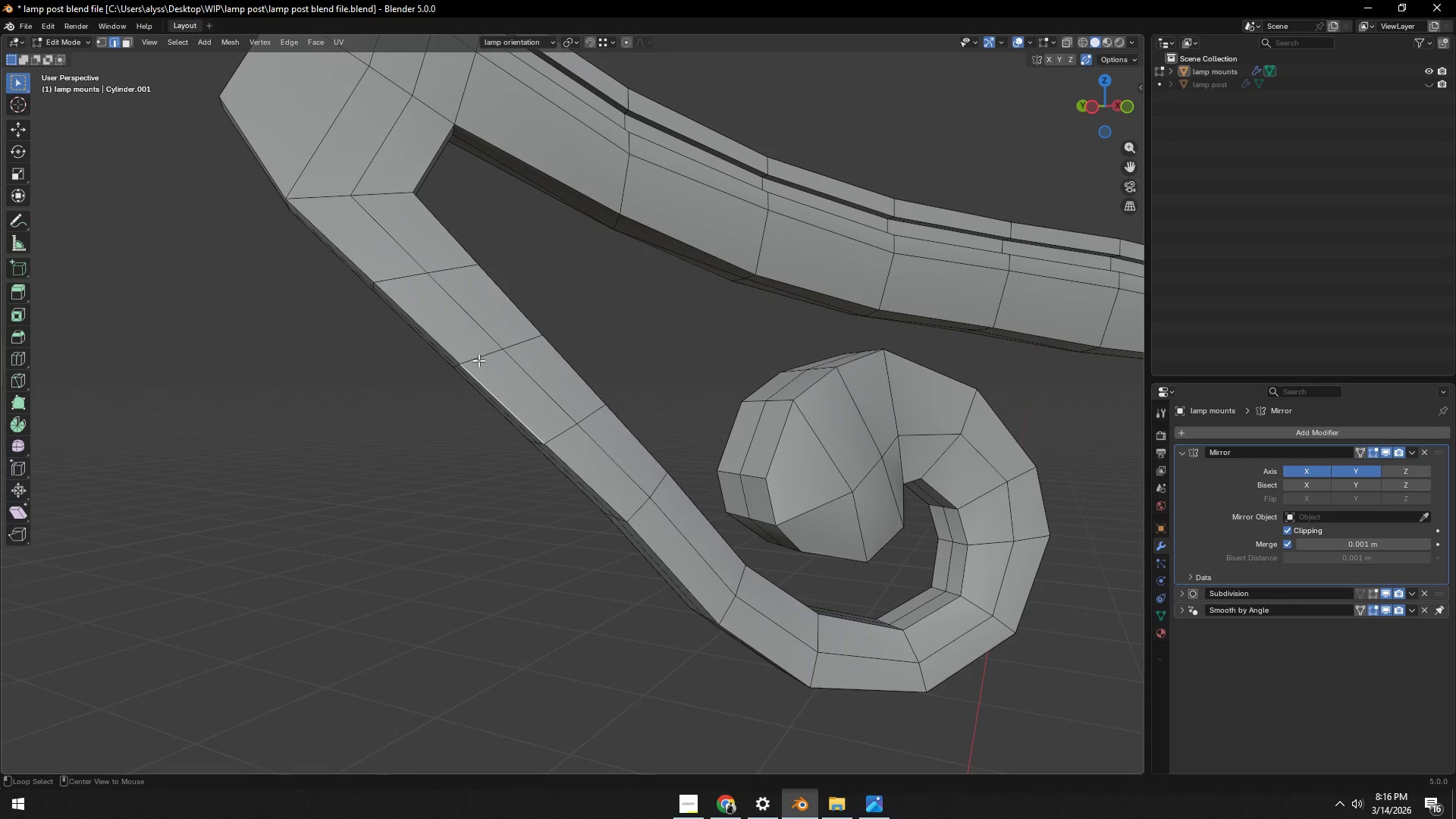 
left_click([479, 360])
 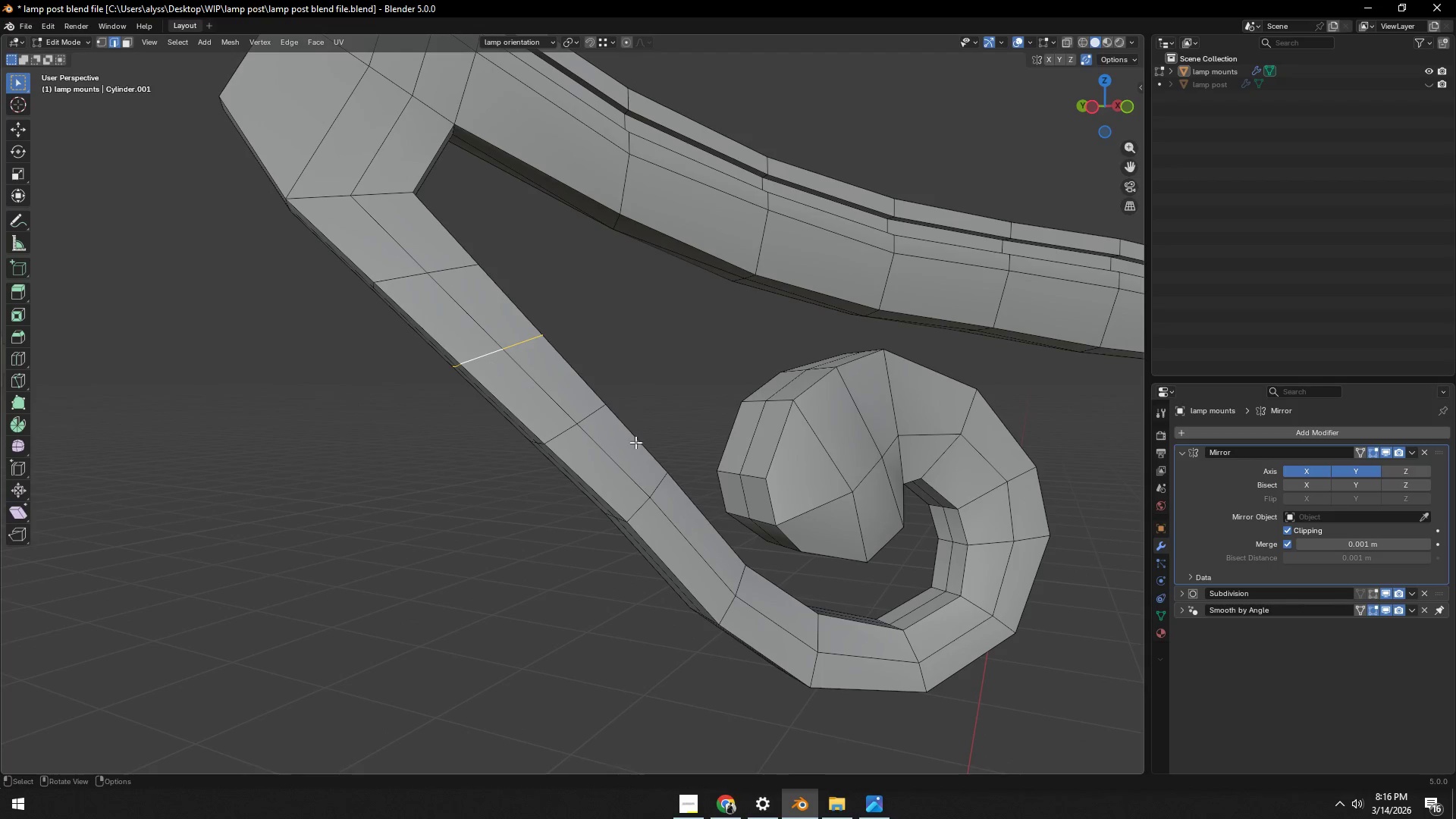 
type(rx)
 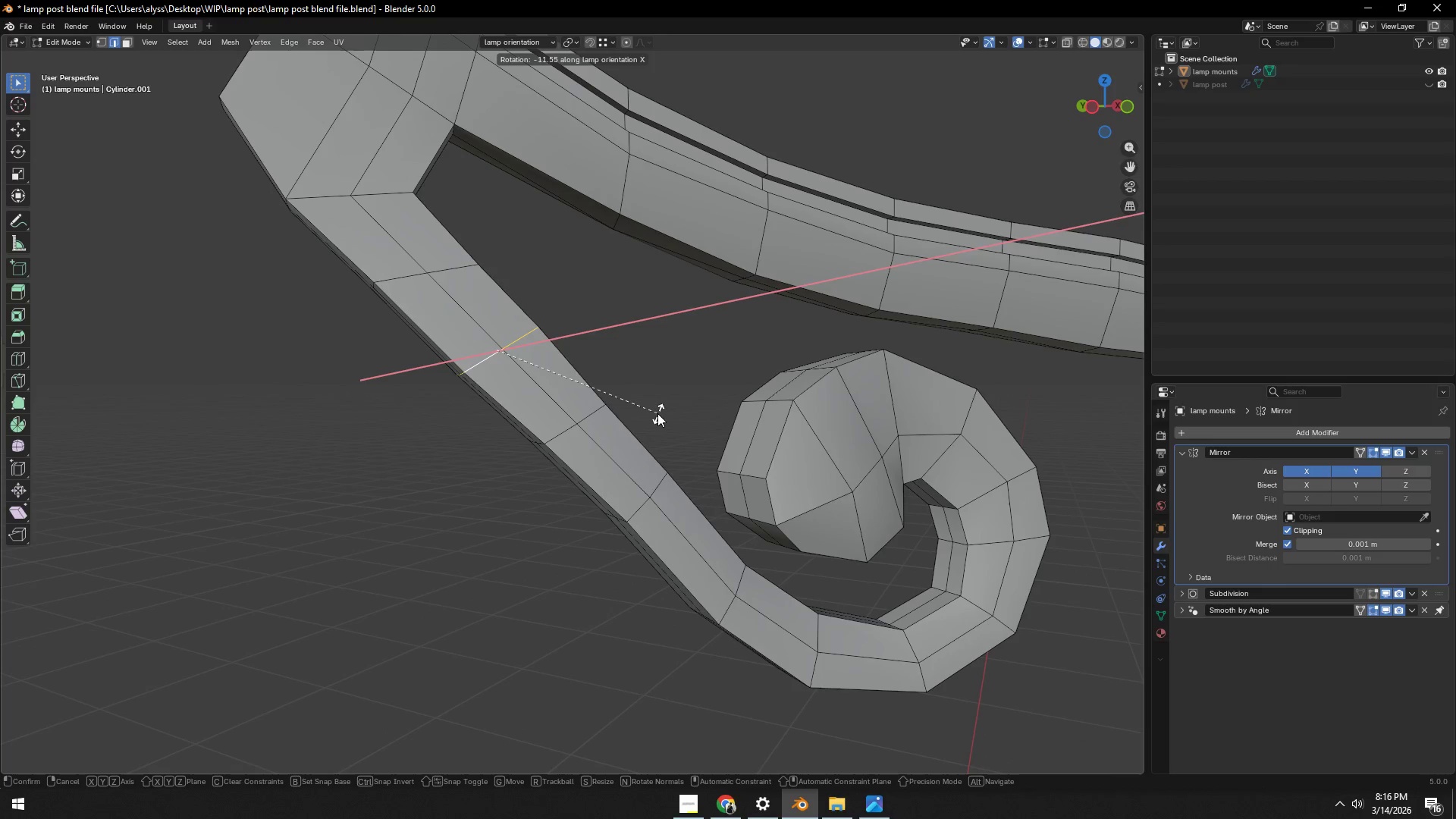 
left_click([657, 410])
 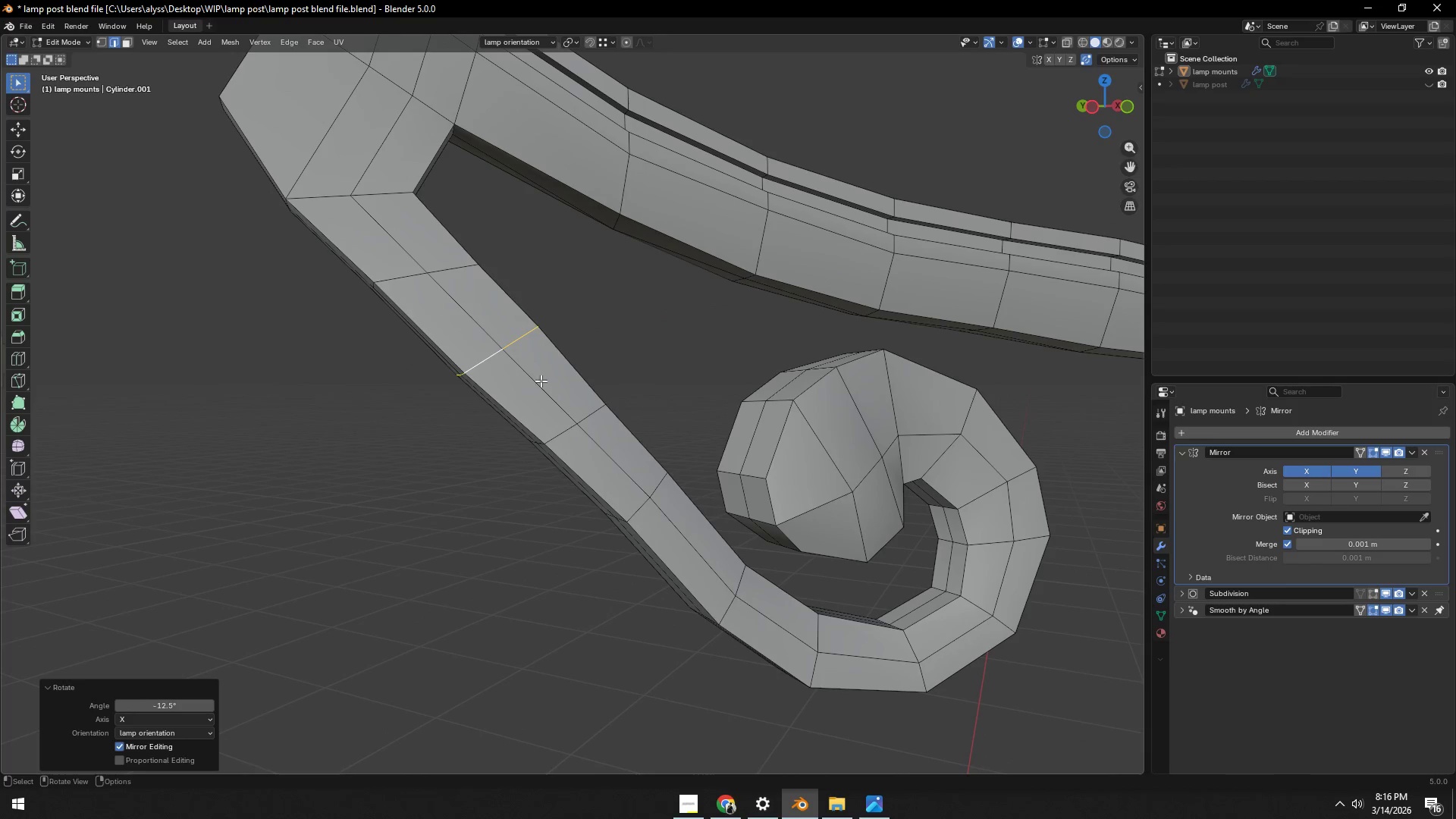 
hold_key(key=AltLeft, duration=0.48)
left_click([406, 279])
 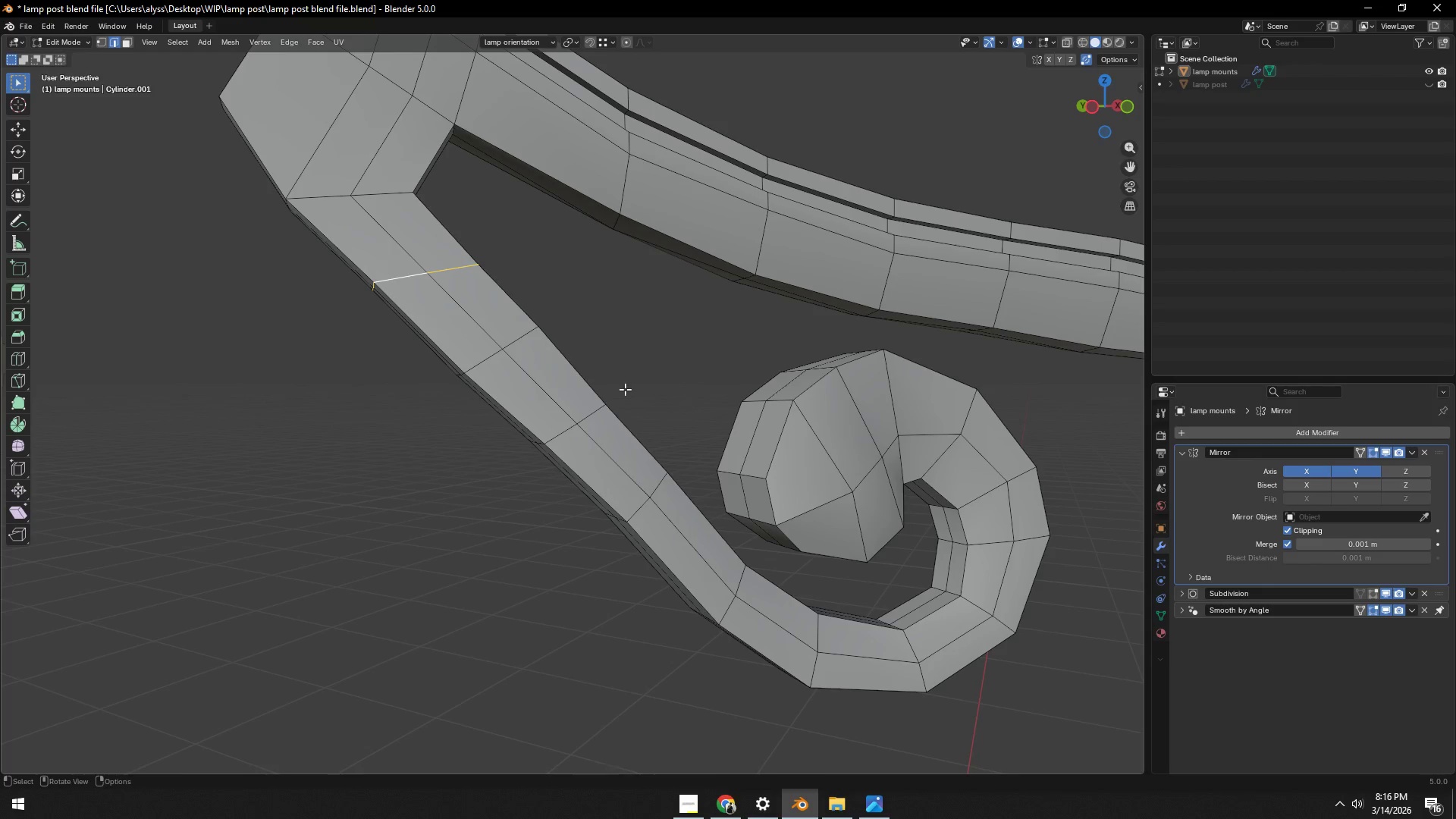 
type(rx)
 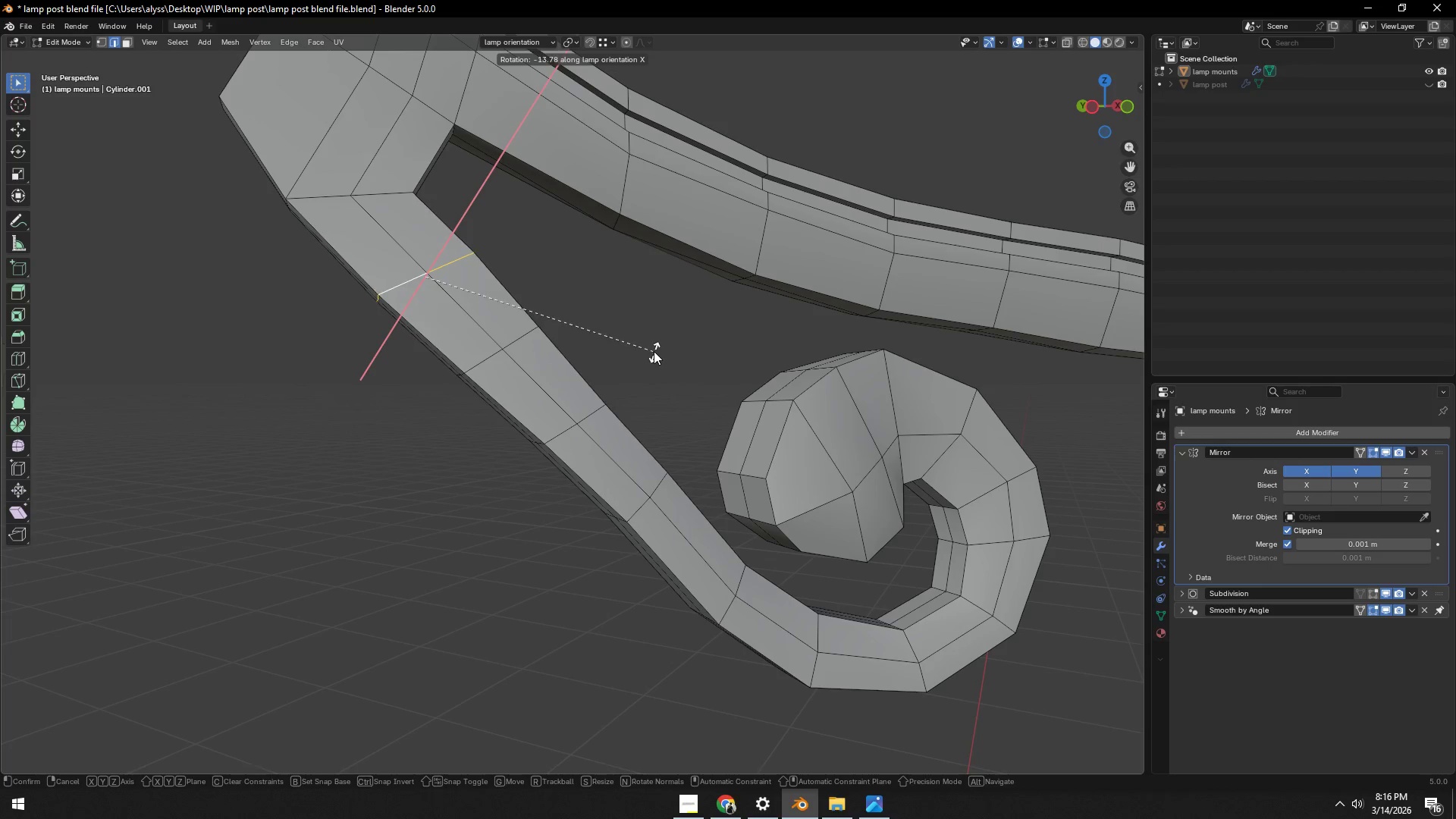 
left_click([654, 349])
 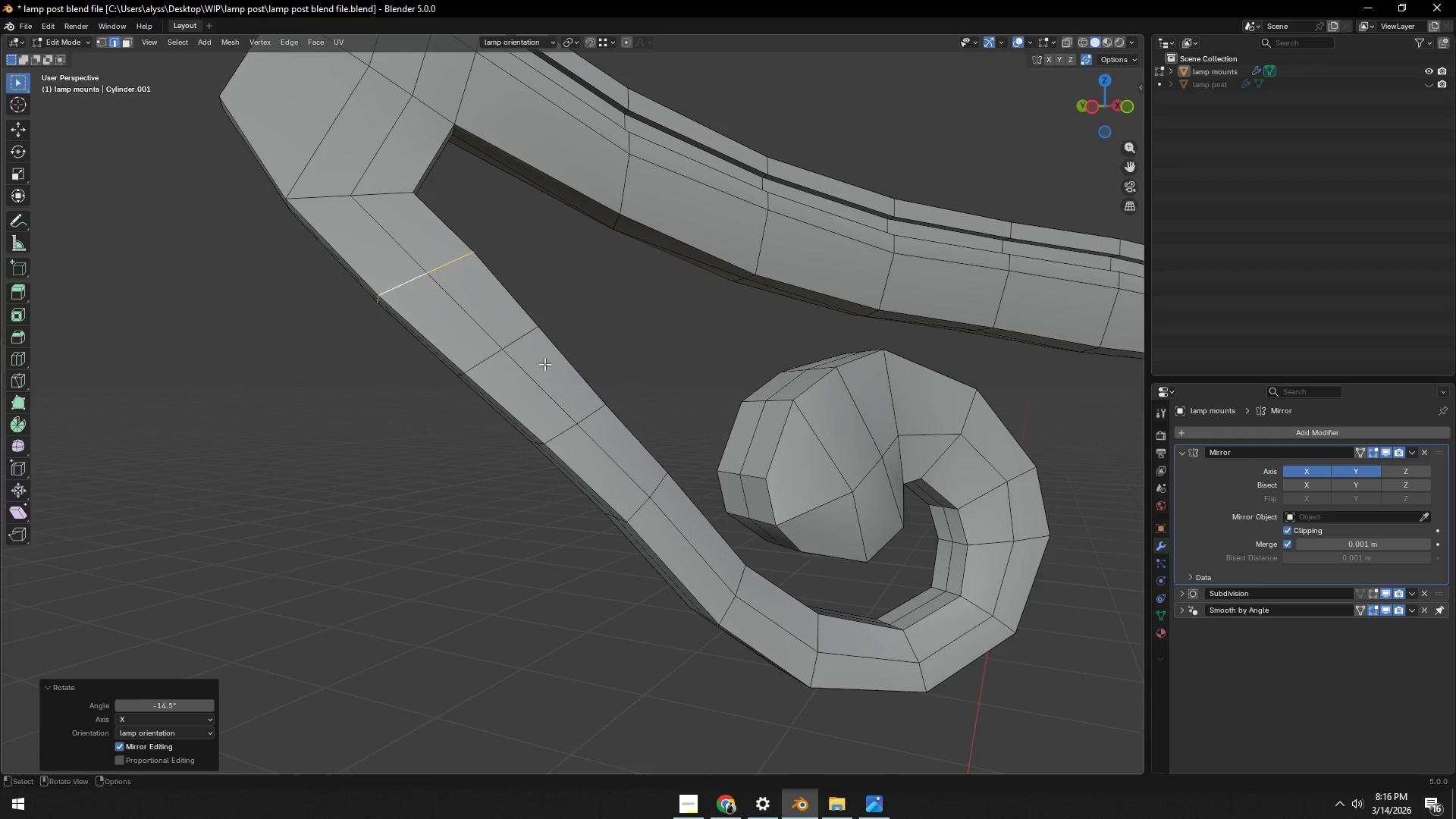 
hold_key(key=ShiftLeft, duration=0.38)
 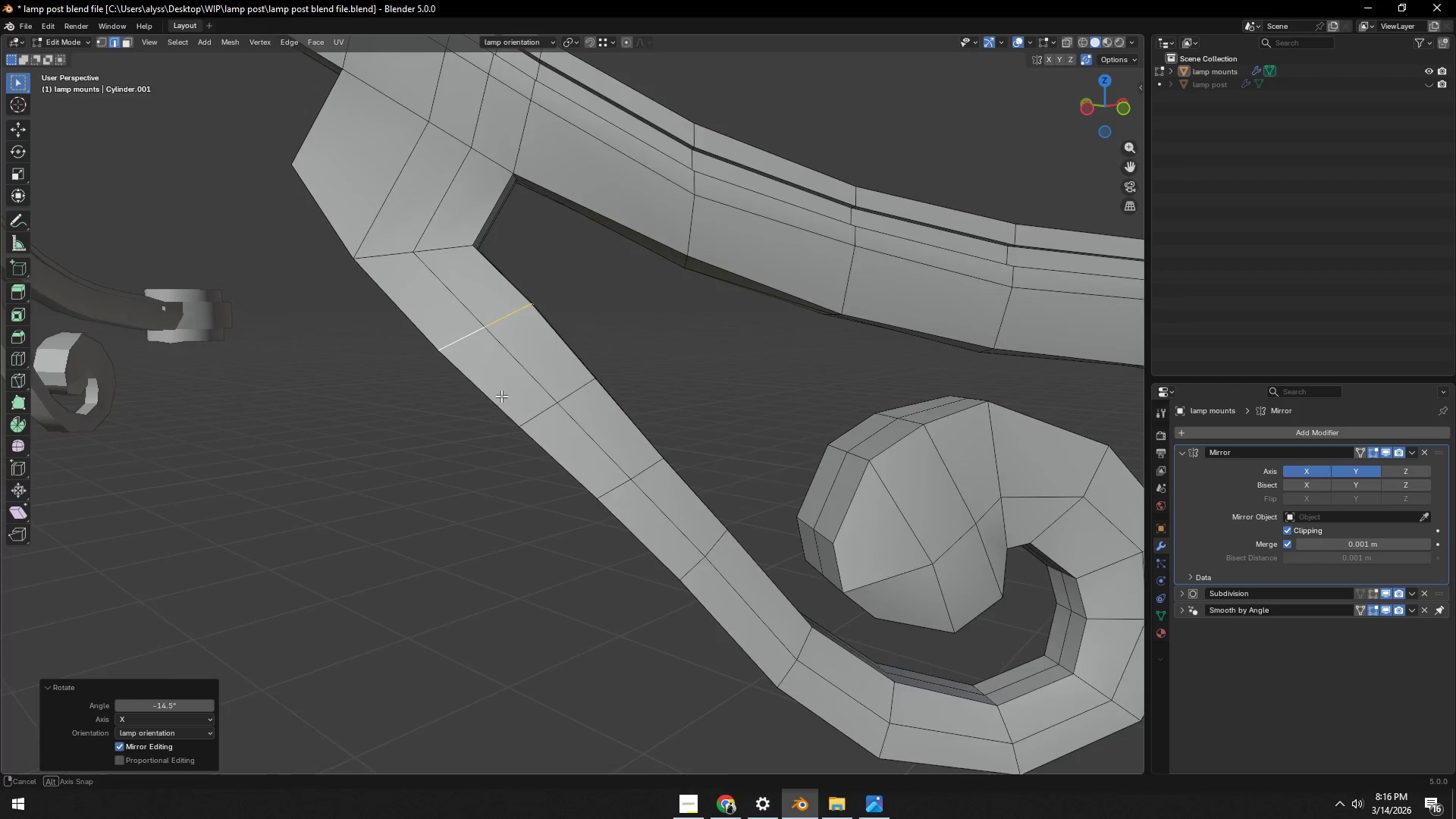 
type(gz)
 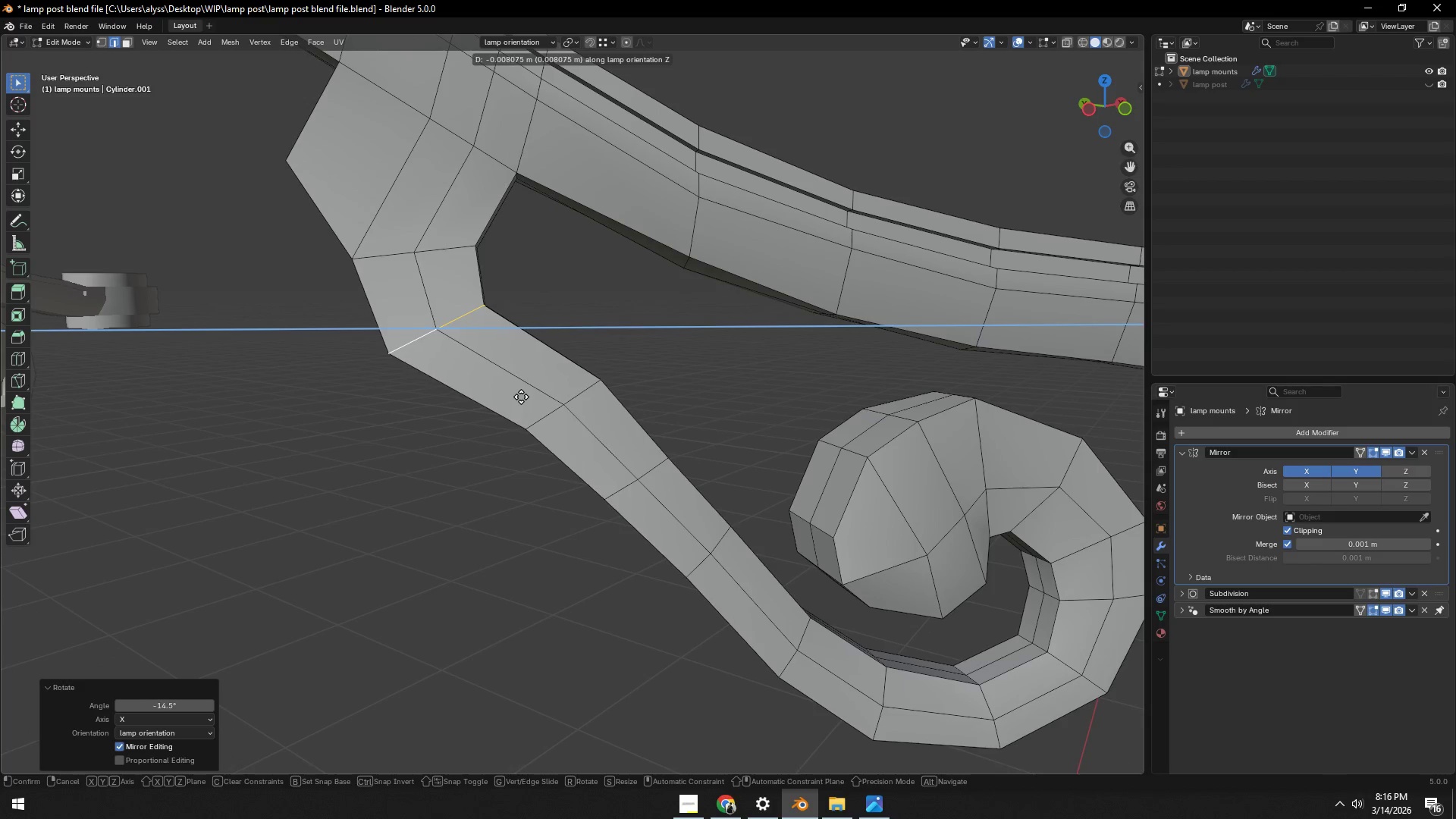 
left_click([518, 397])
 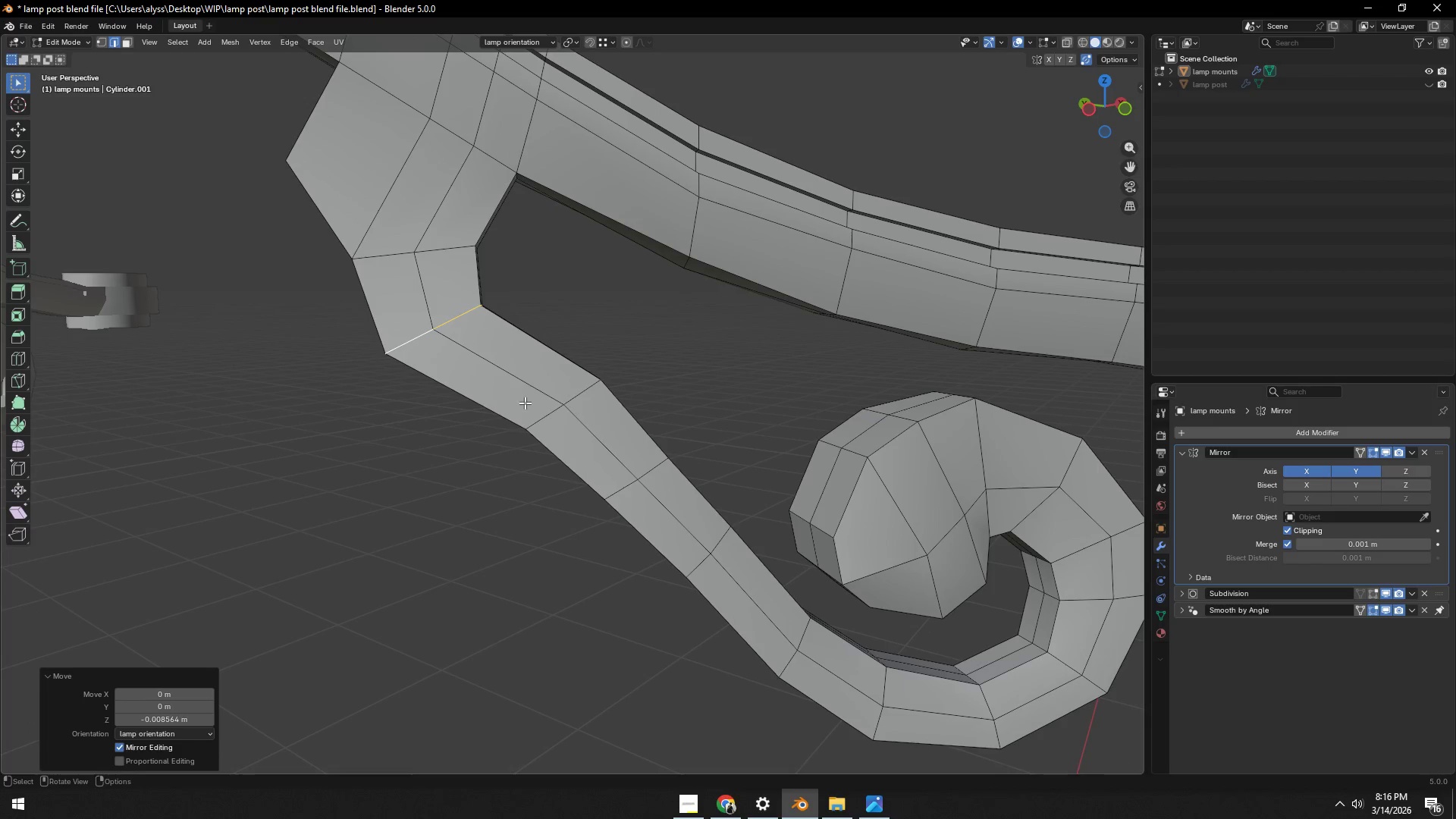 
hold_key(key=AltLeft, duration=0.53)
left_click([542, 413])
 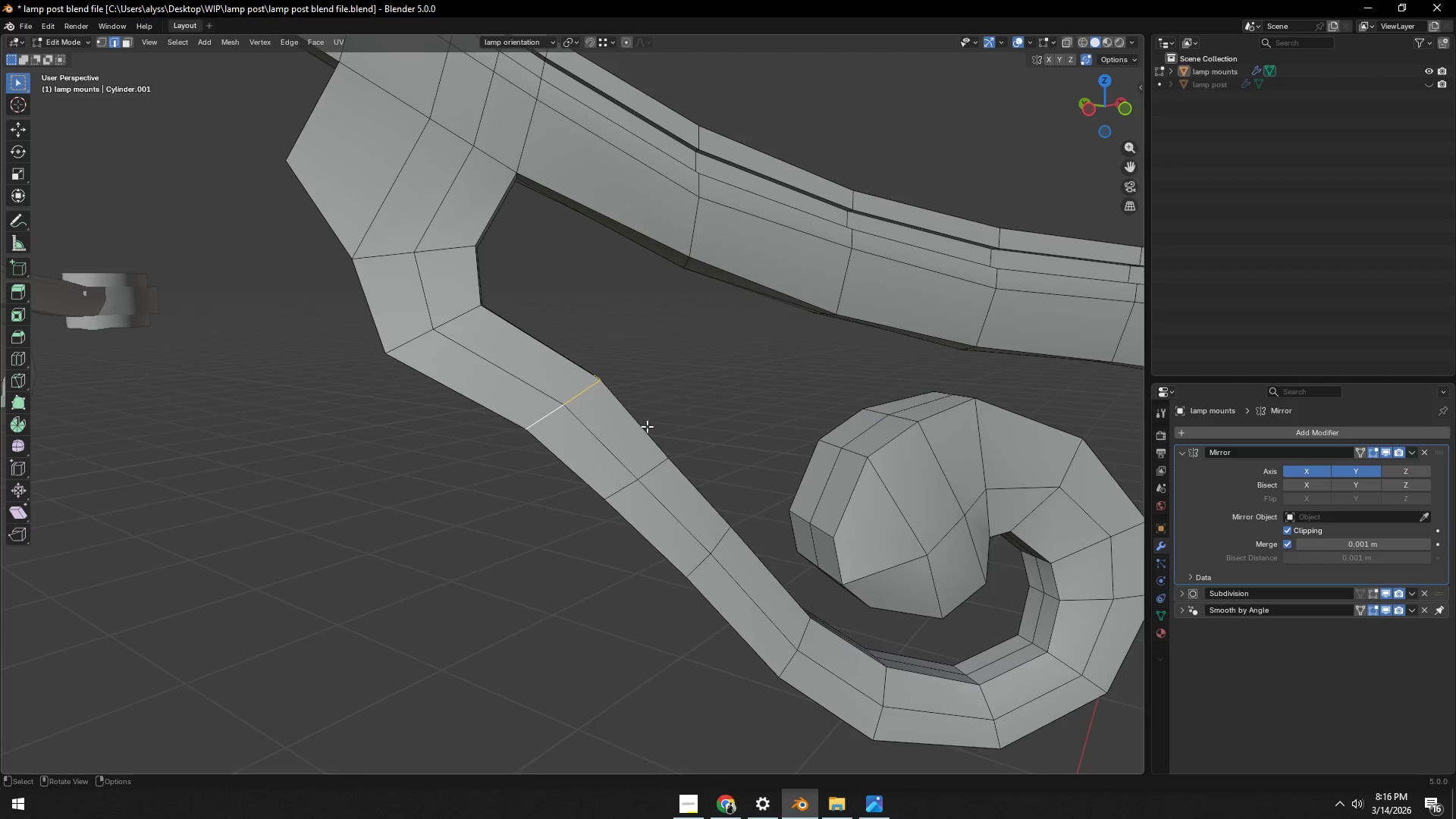 
type(gyz)
 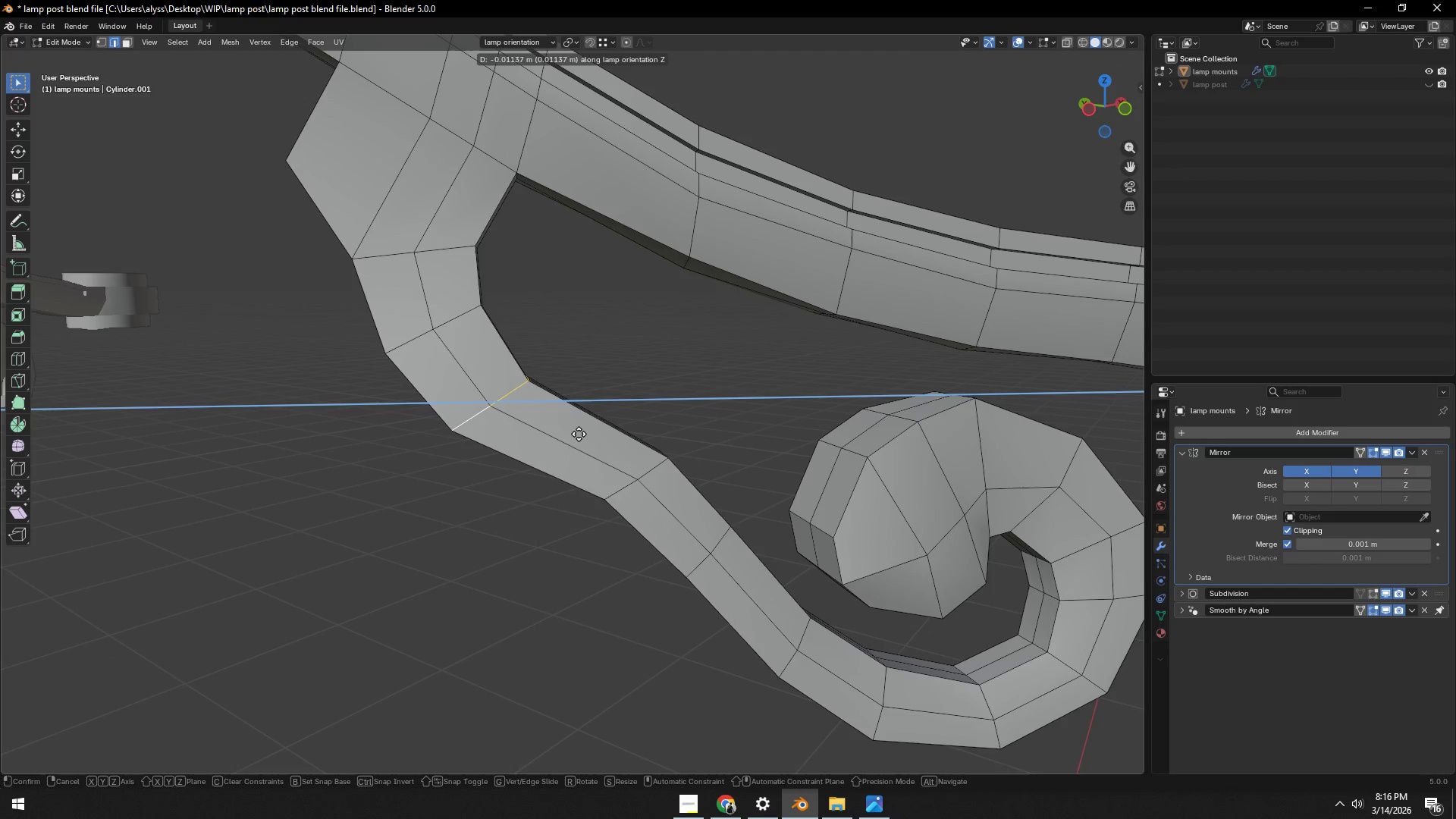 
left_click([584, 434])
 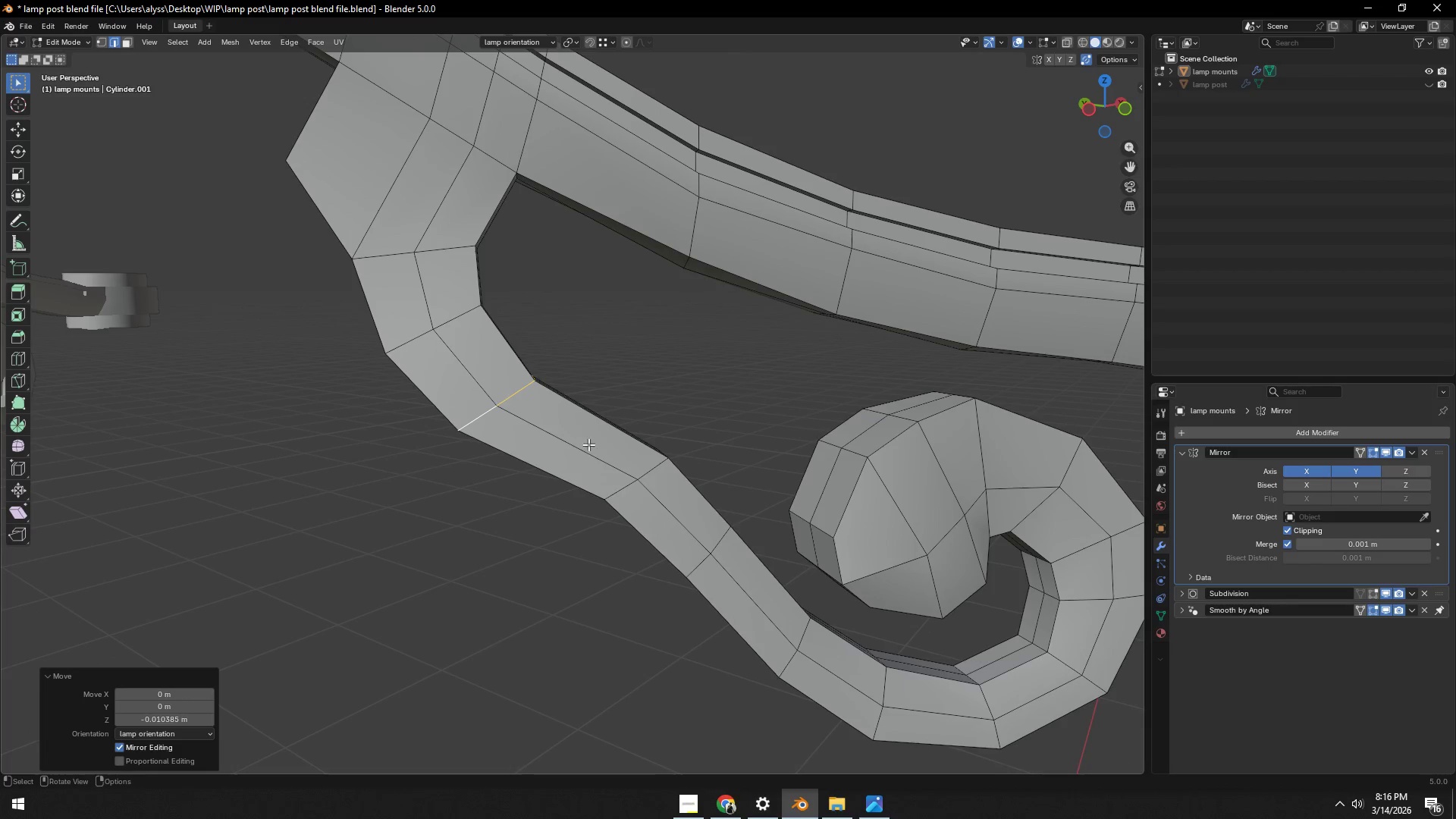 
hold_key(key=AltLeft, duration=0.52)
left_click([617, 498])
 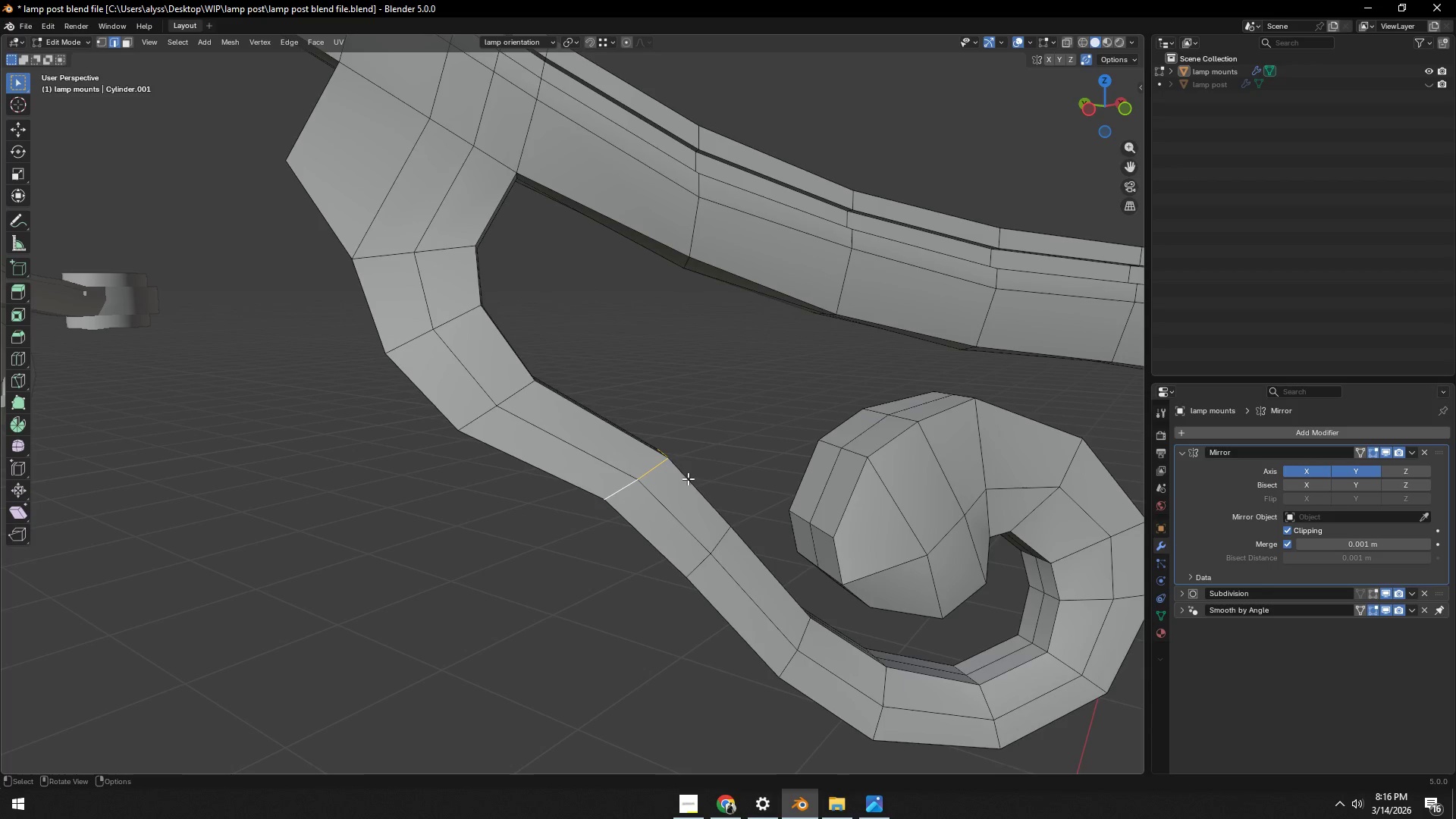 
type(gy)
 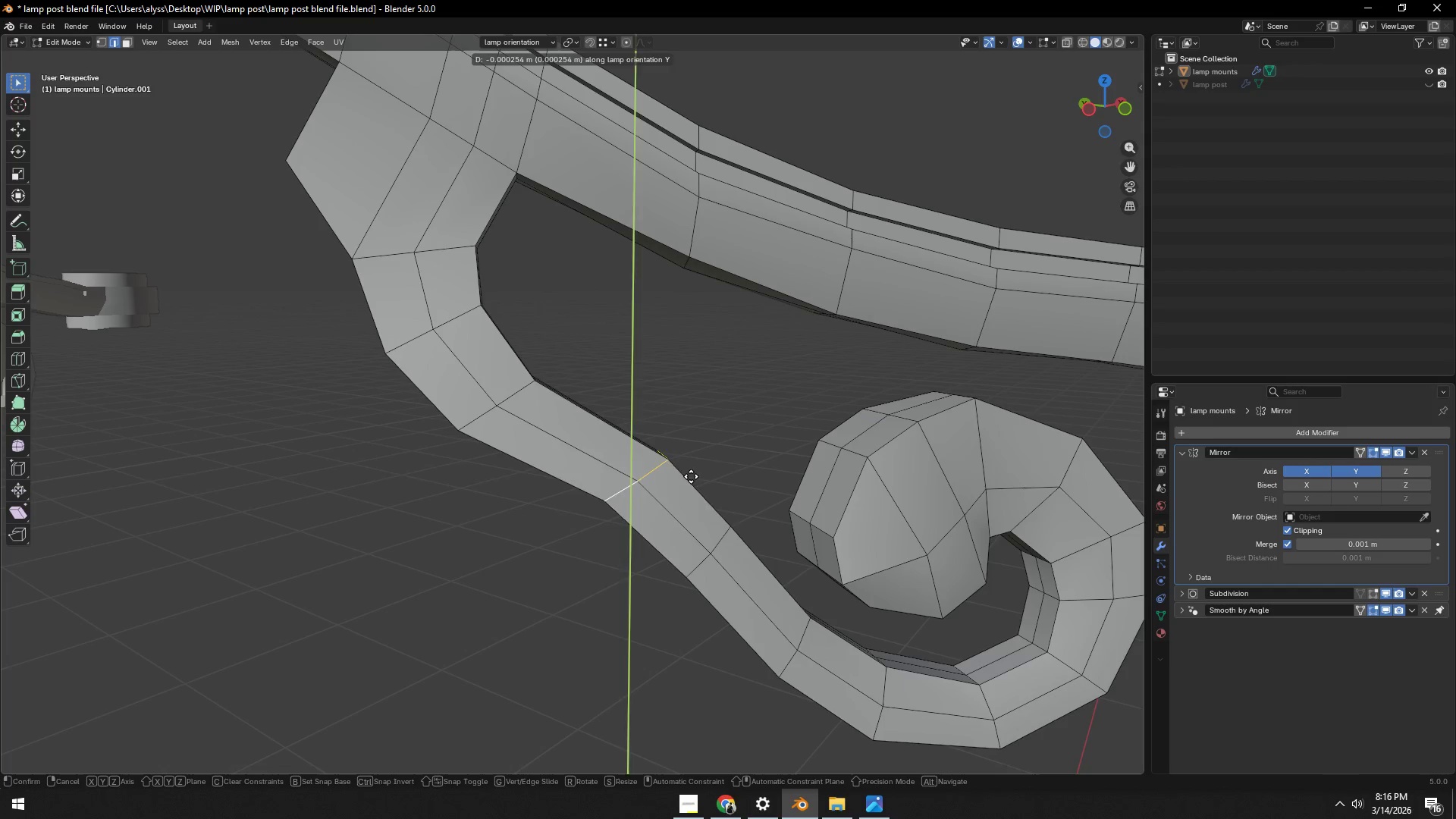 
key(Z)
 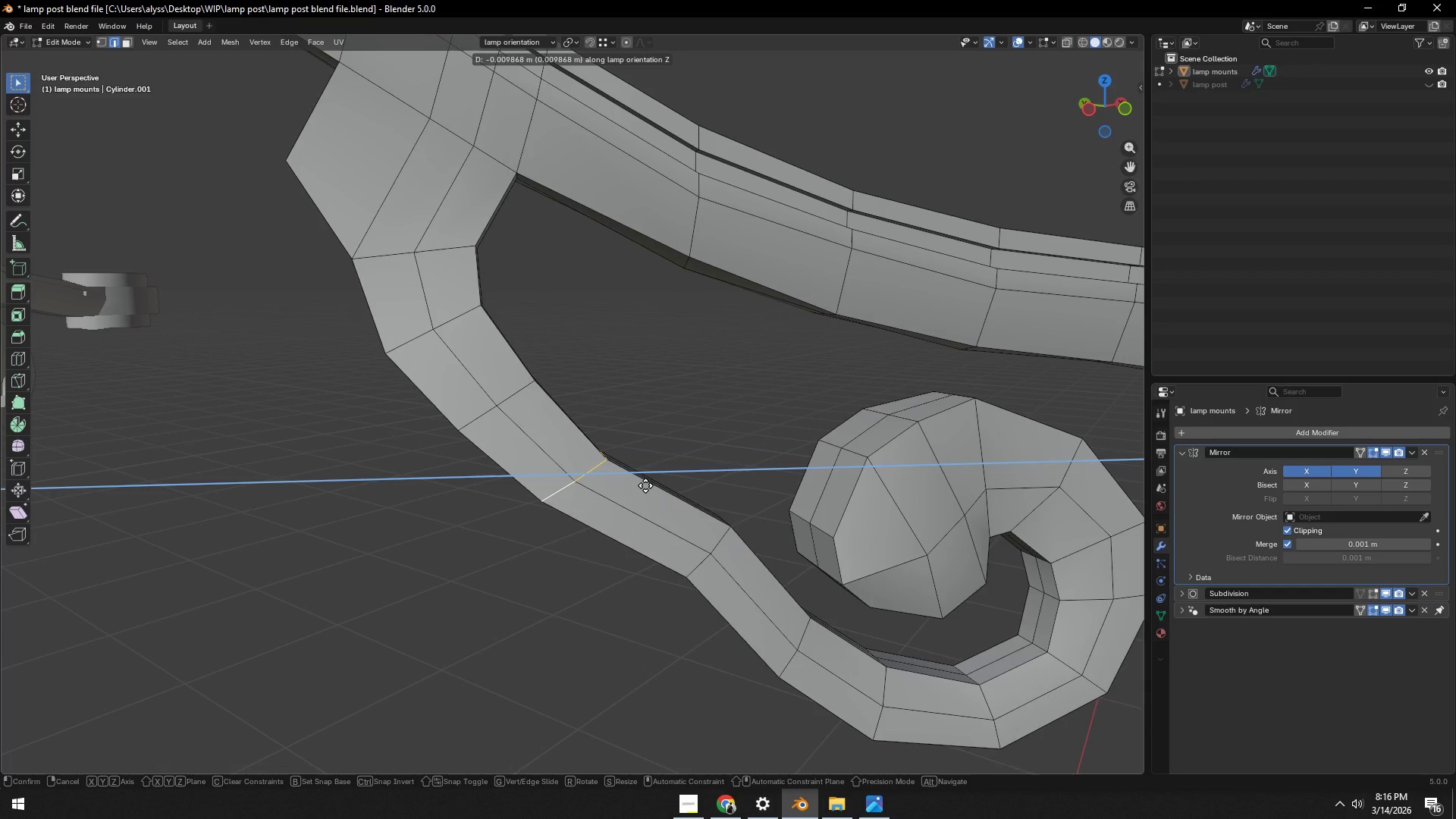 
left_click([645, 485])
 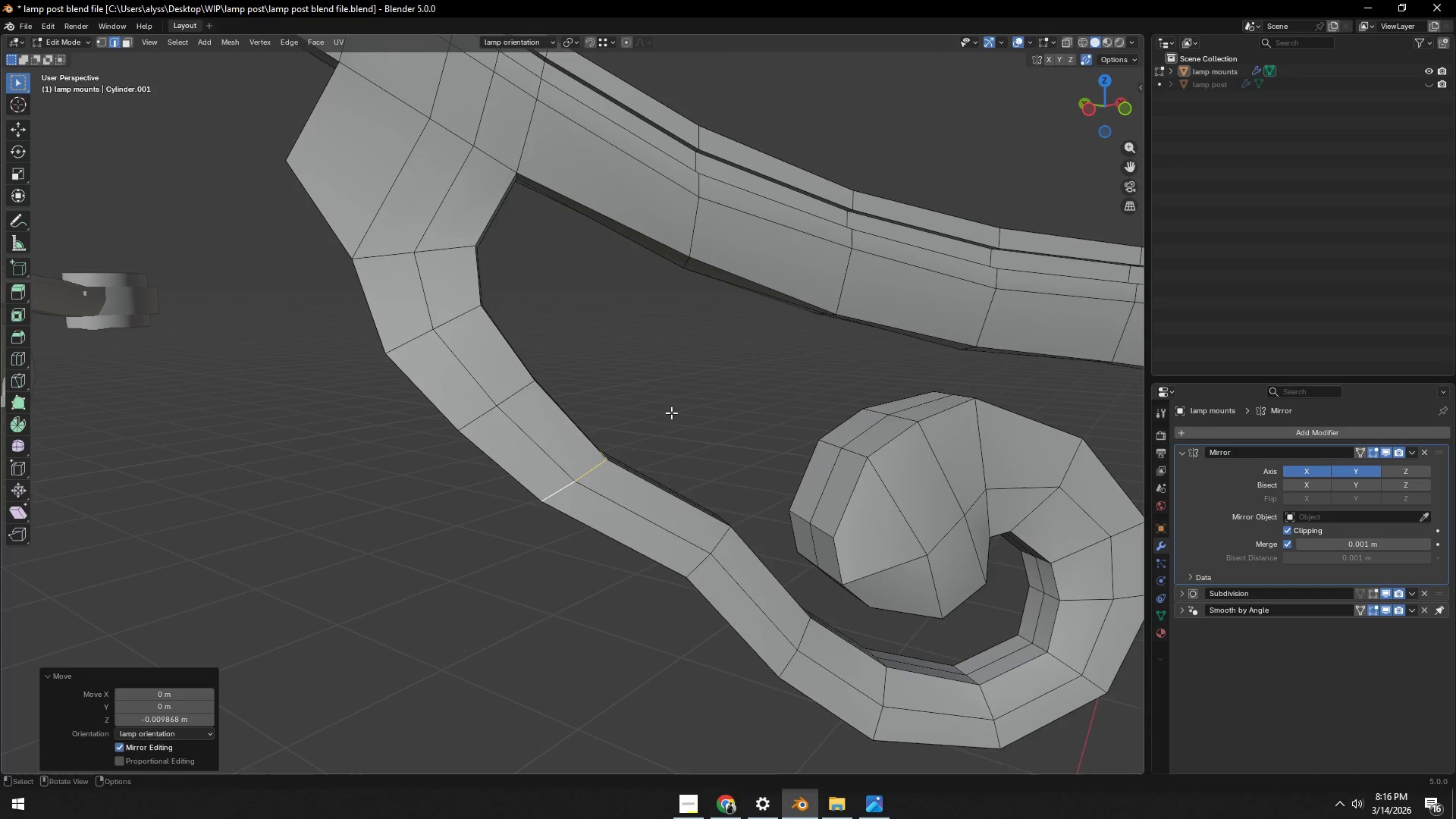 
key(Tab)
 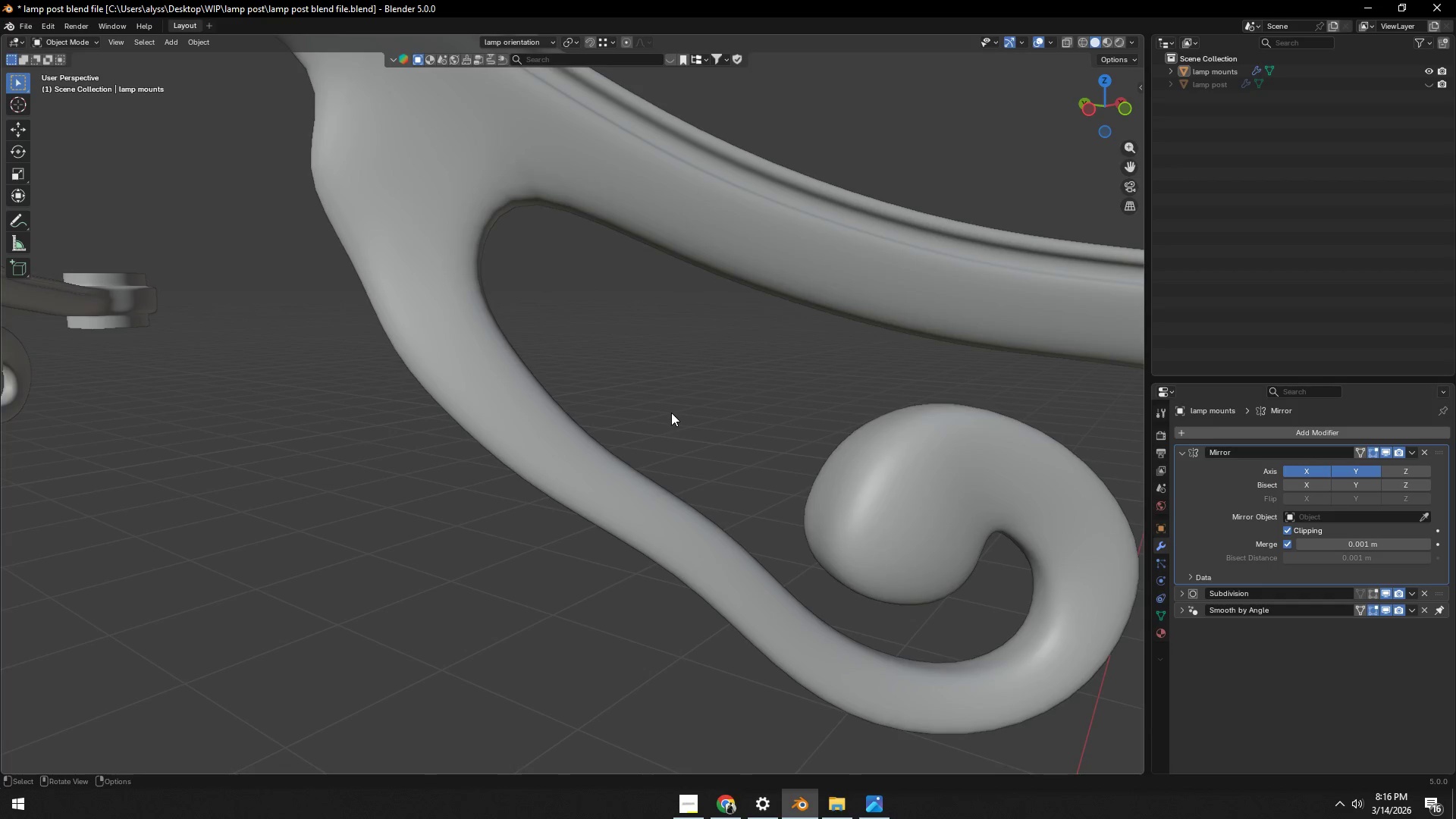 
scroll: coordinate [670, 420], scroll_direction: down, amount: 6.0
 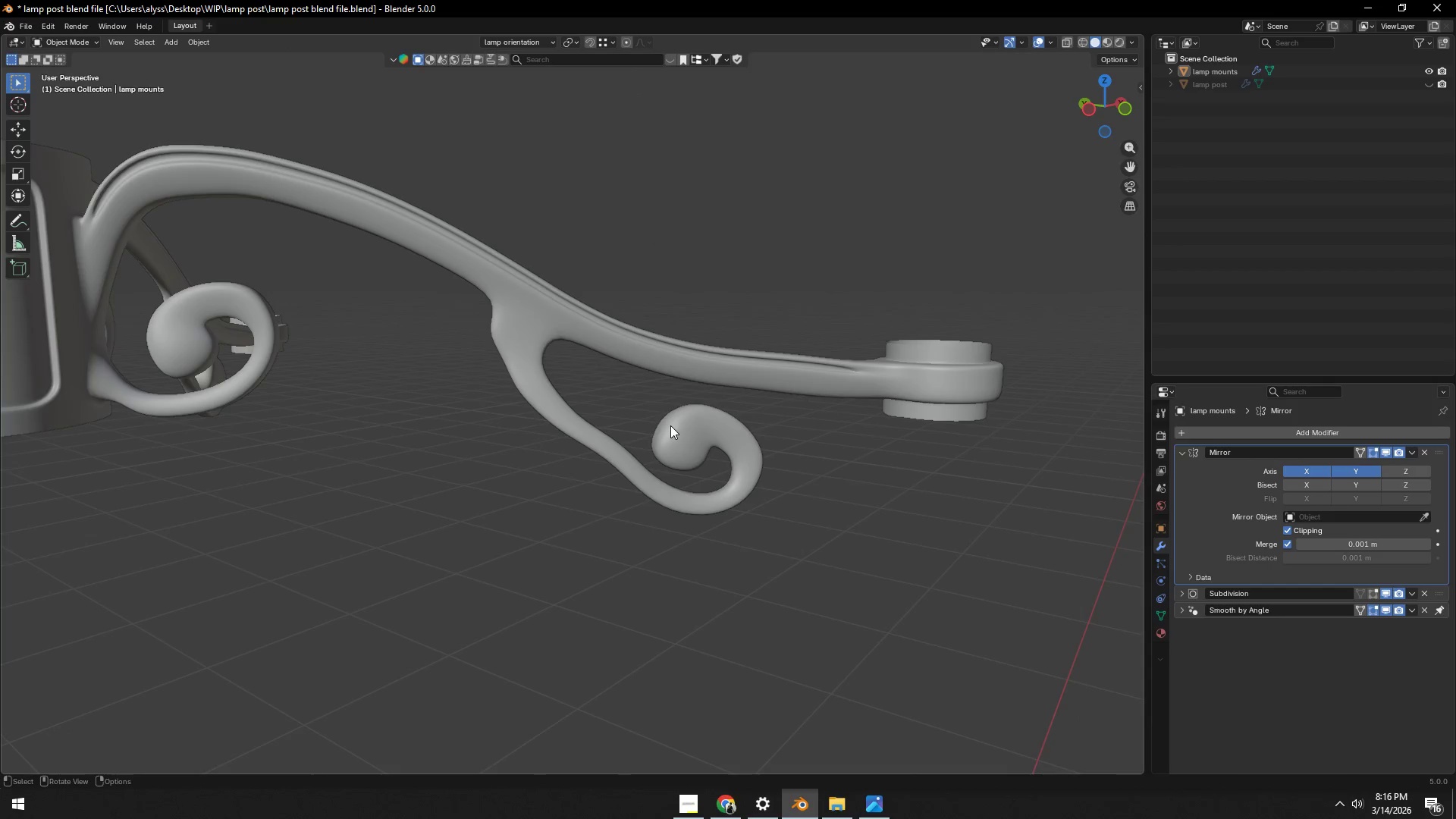 
key(Control+S)
 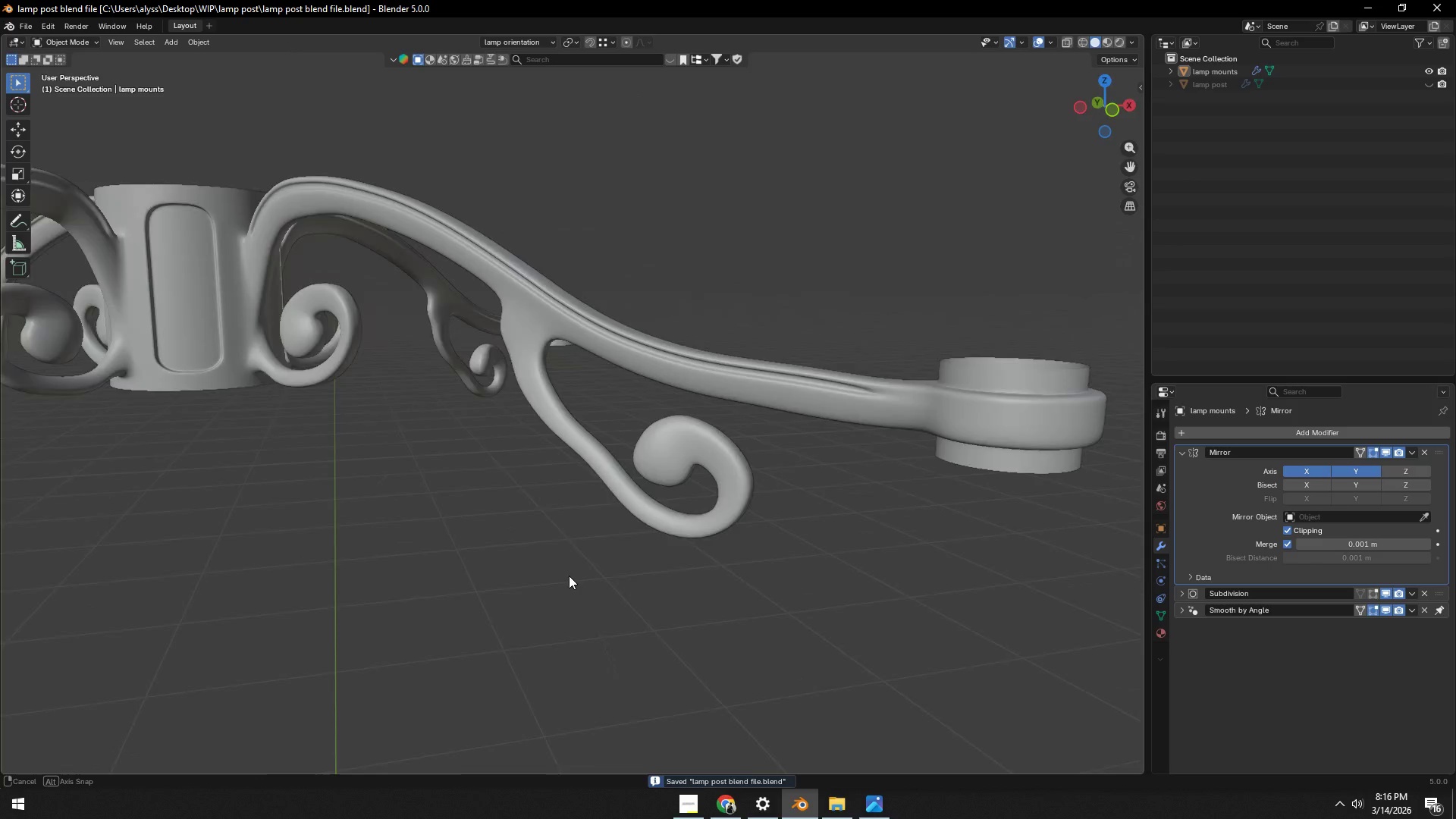 
key(Tab)
 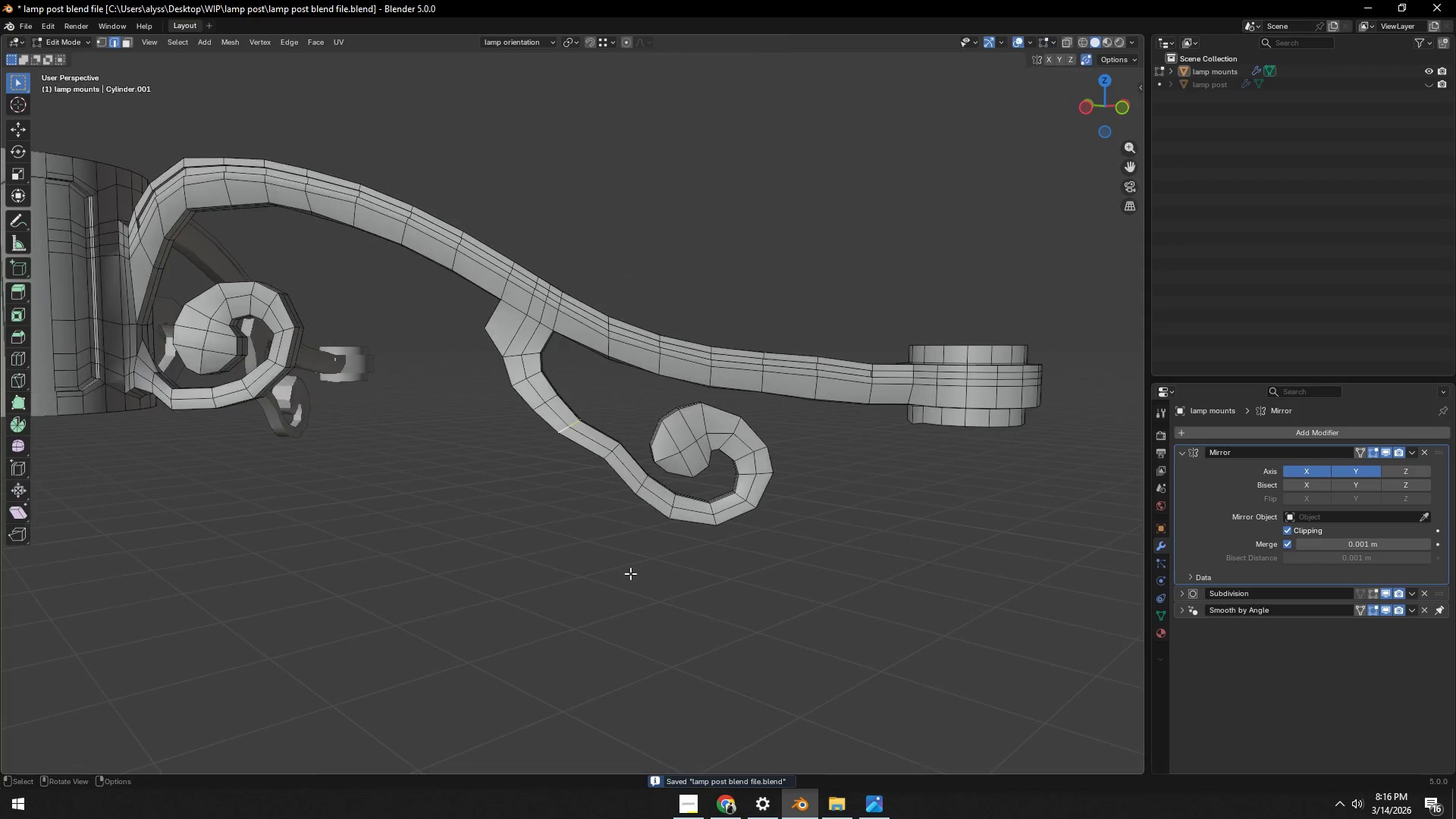 
key(Shift+ShiftLeft)
 